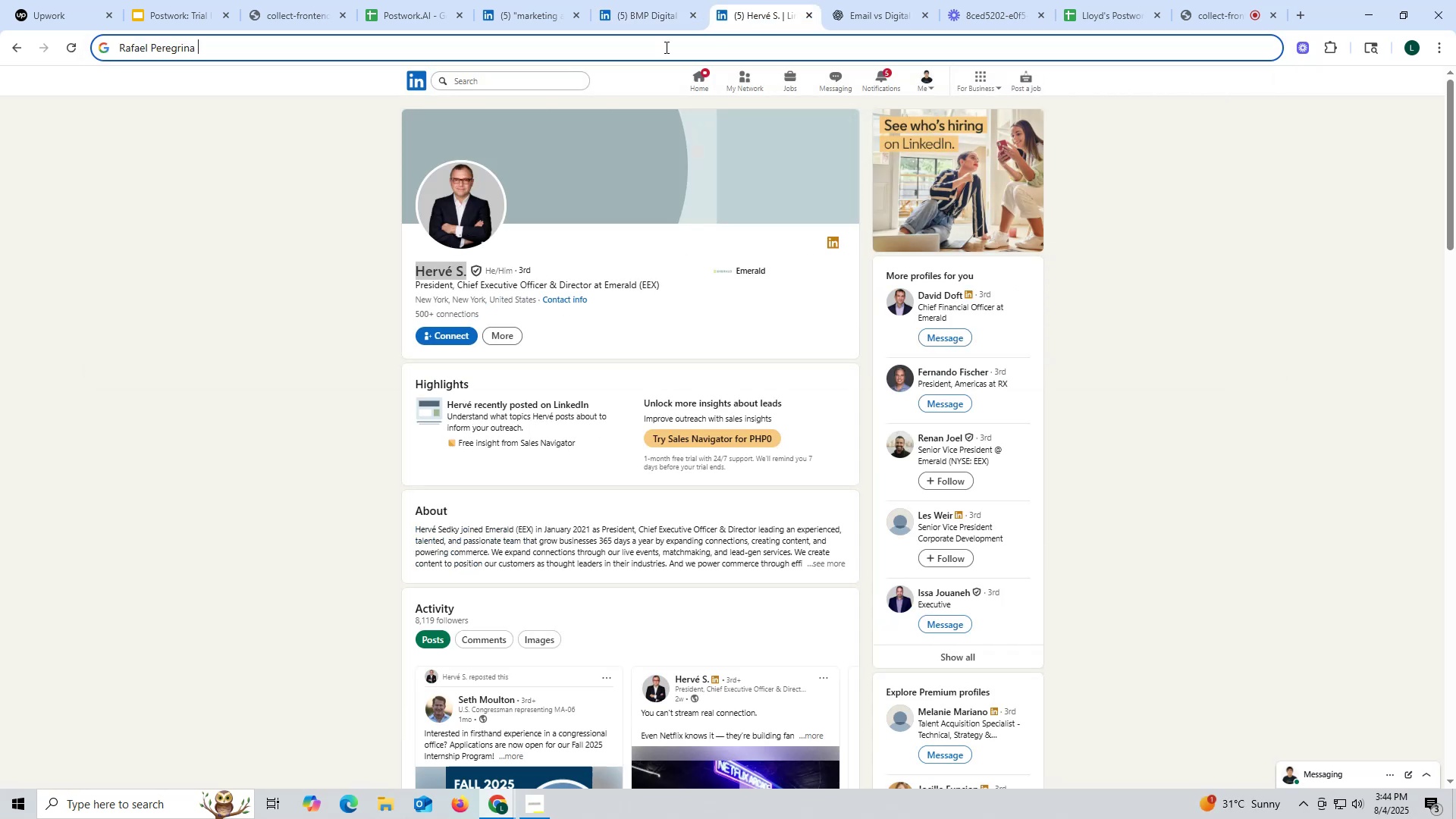 
key(Control+V)
 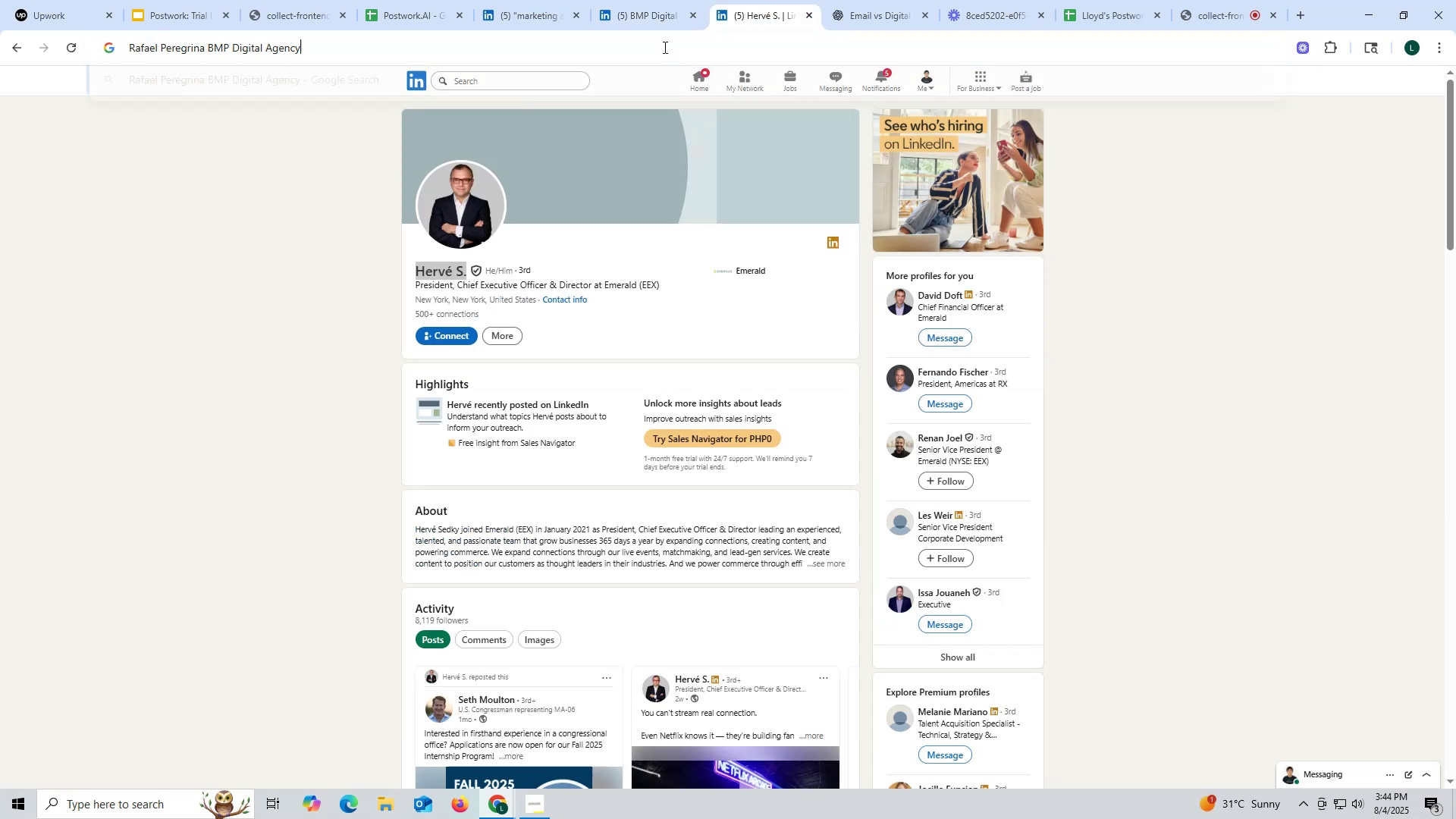 
key(Space)
 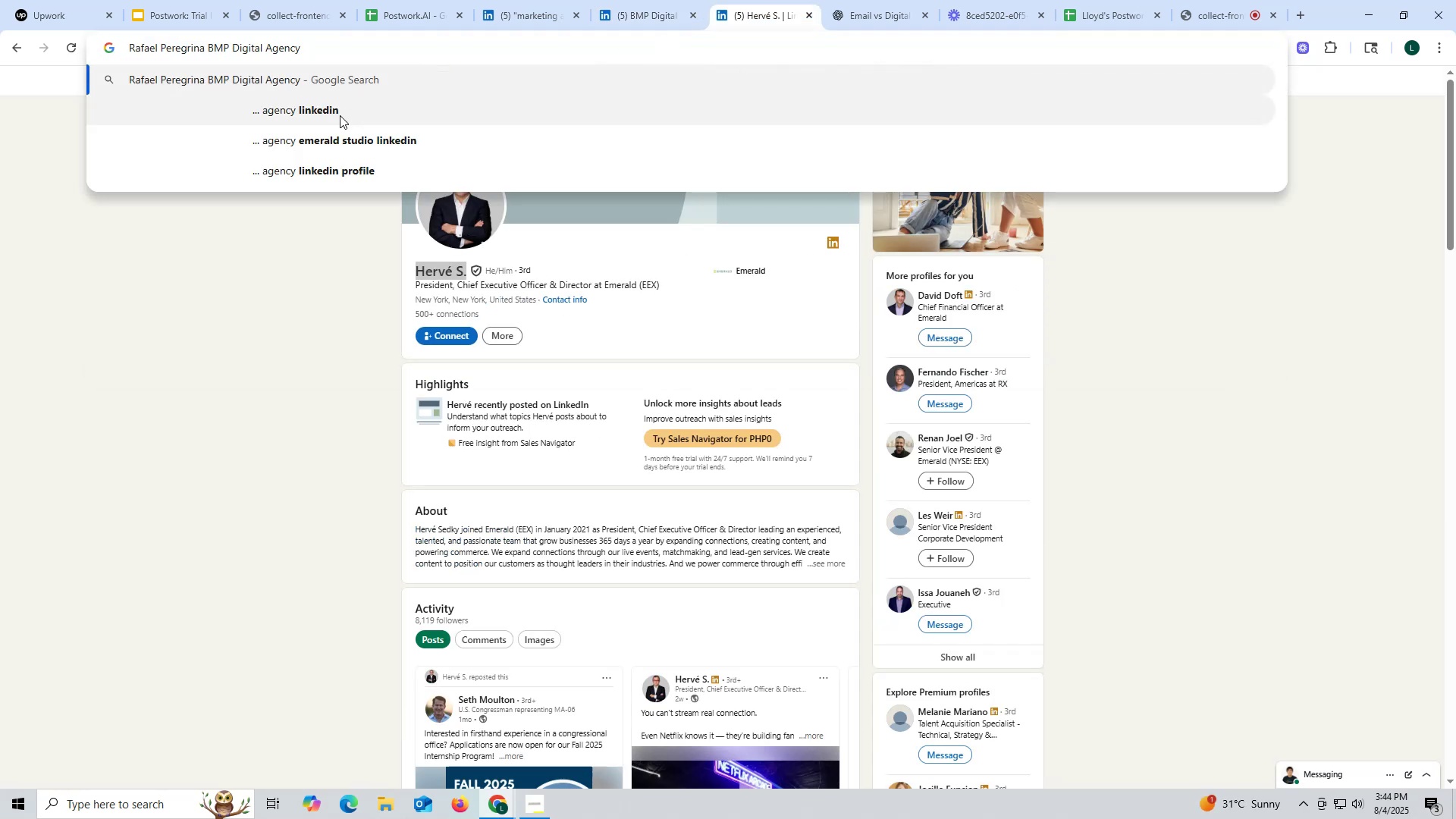 
left_click([339, 115])
 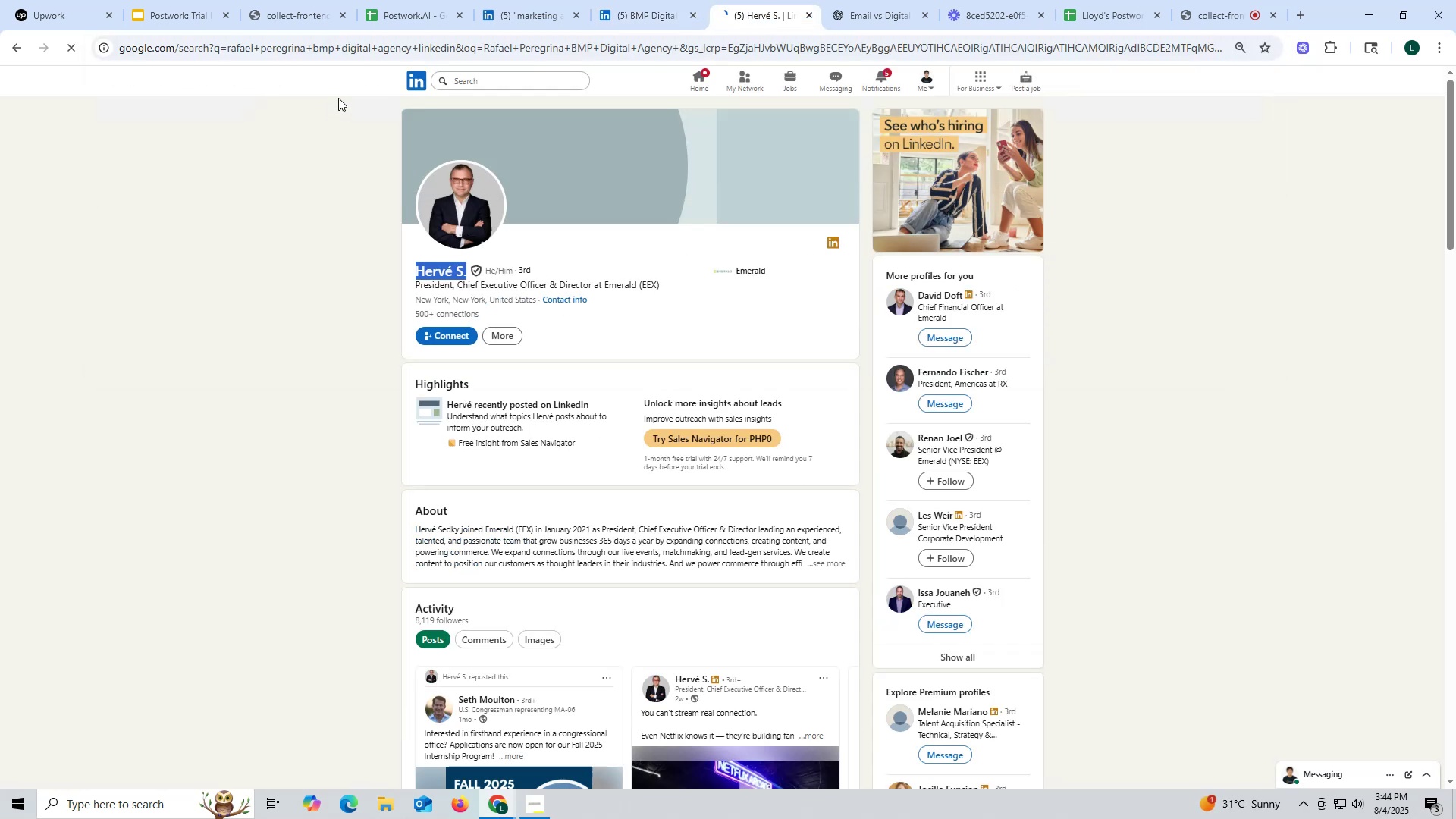 
mouse_move([377, 109])
 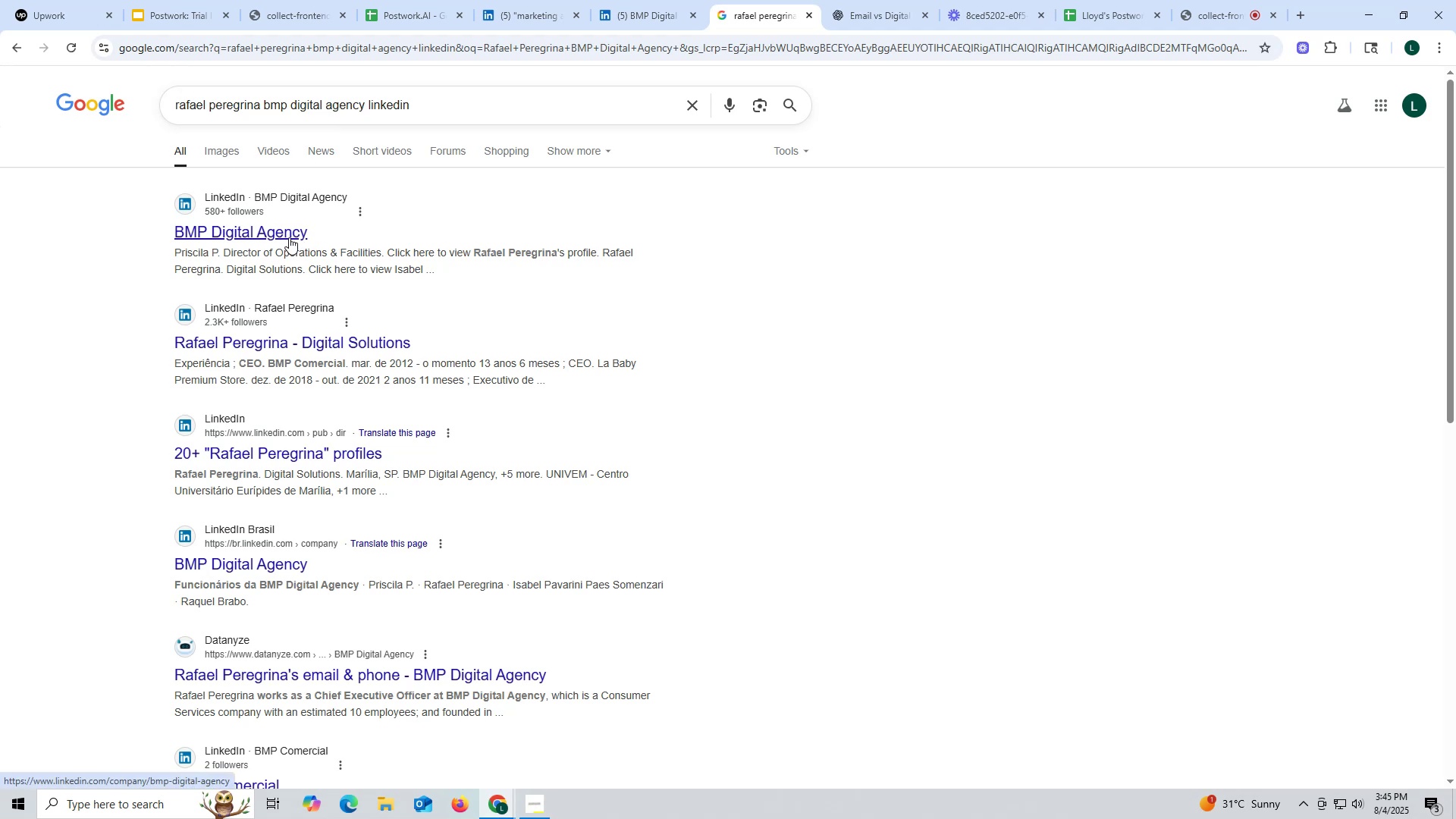 
wait(6.67)
 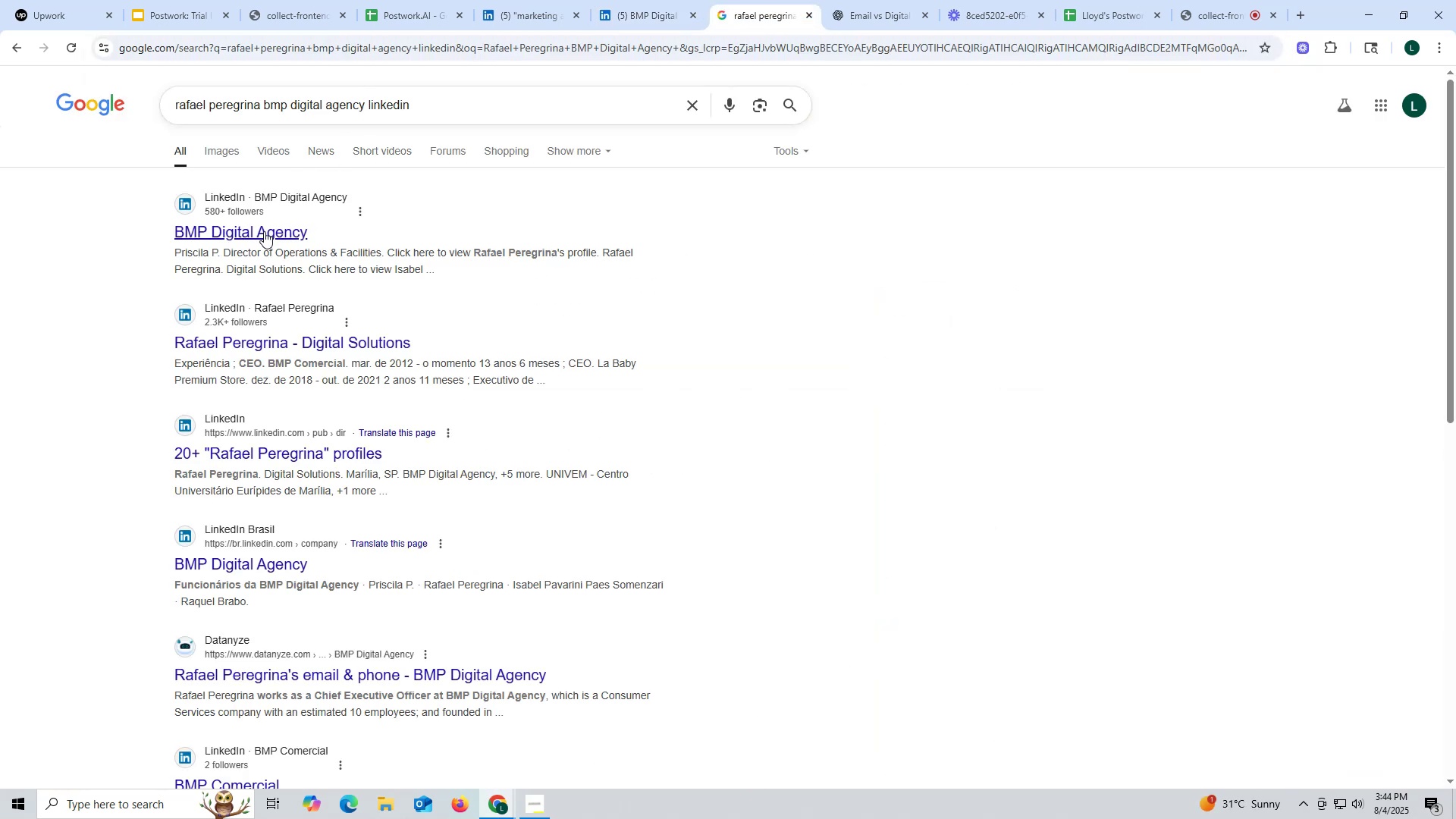 
left_click([284, 344])
 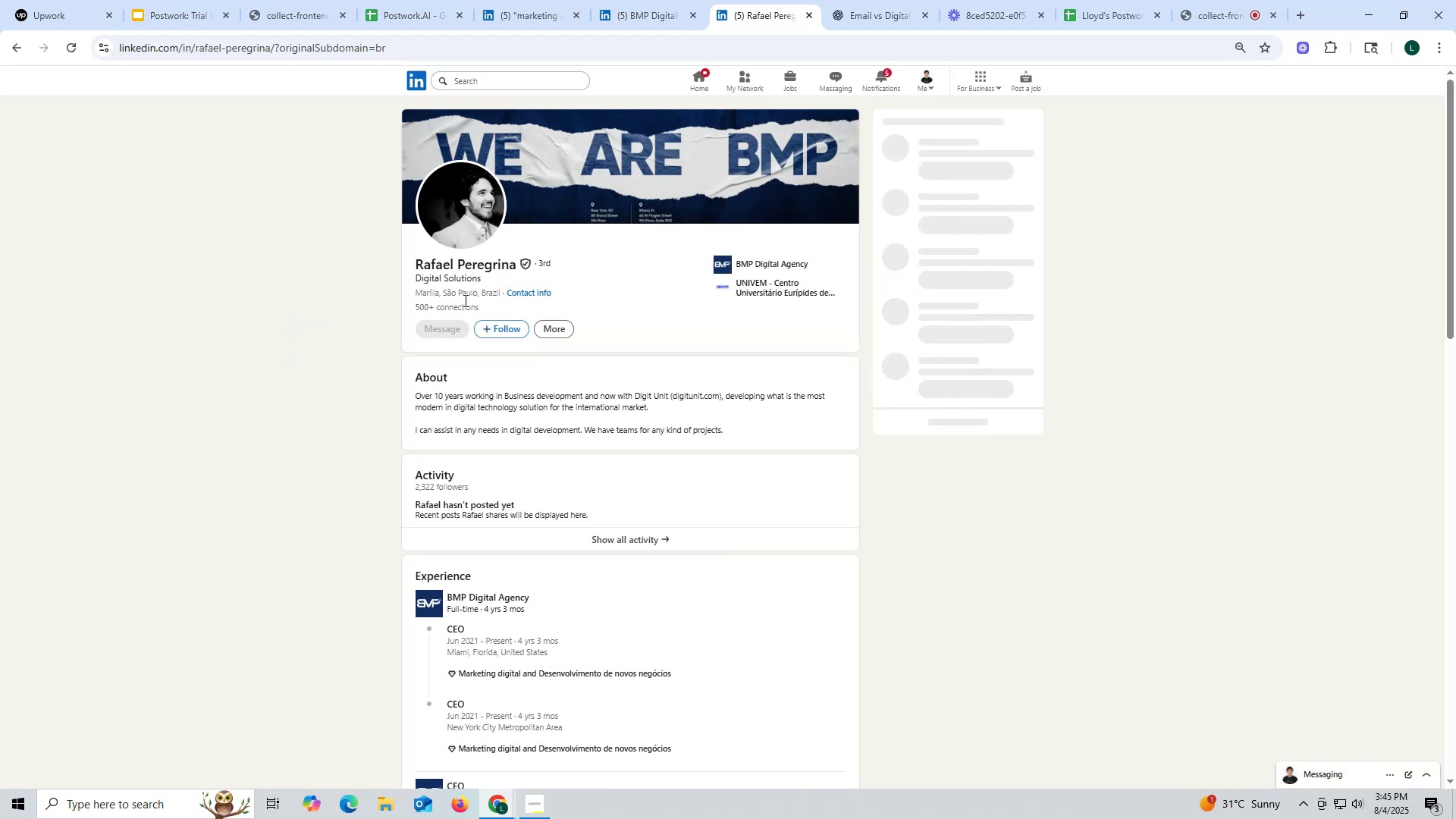 
left_click([633, 21])
 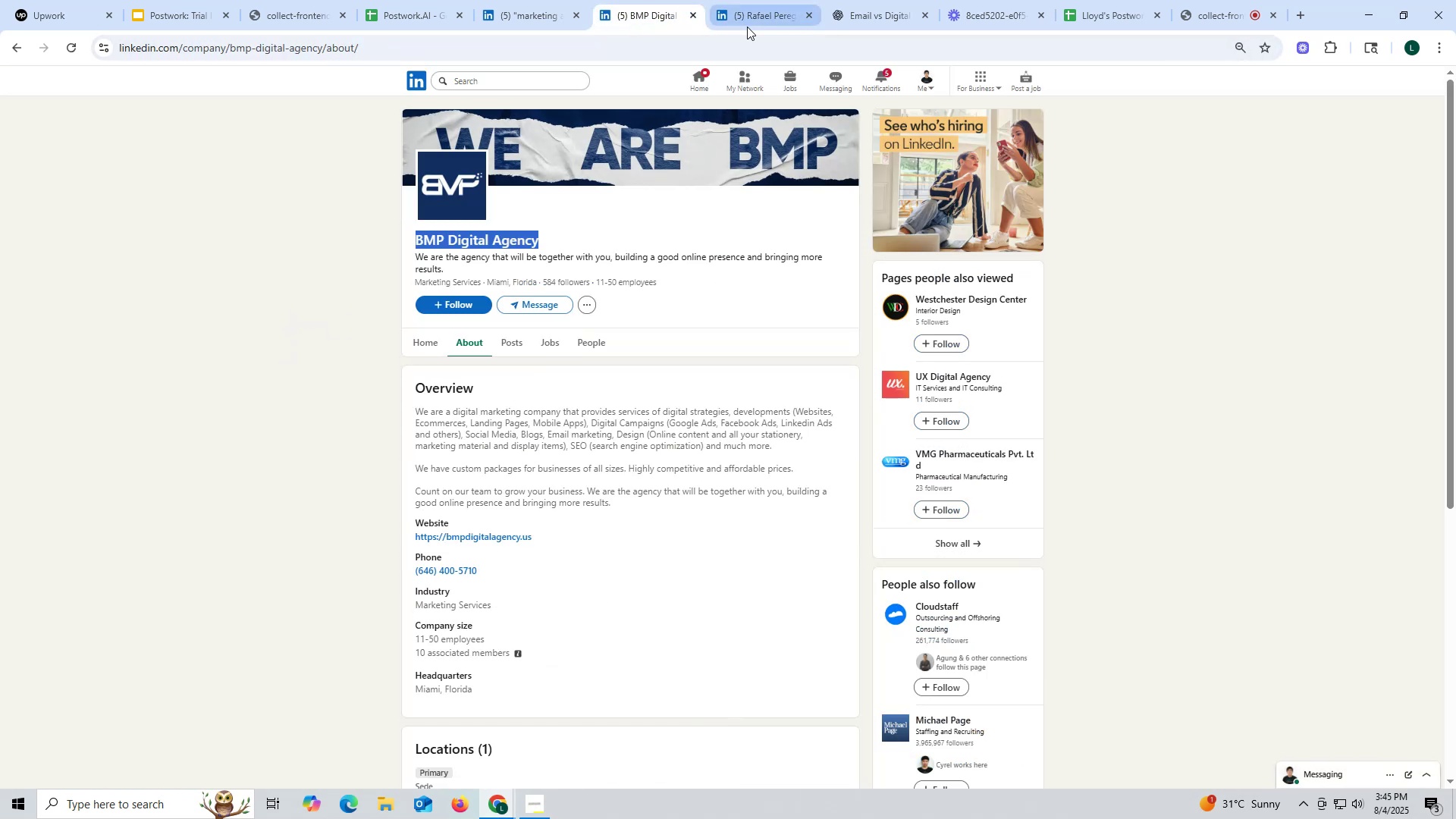 
left_click([745, 17])
 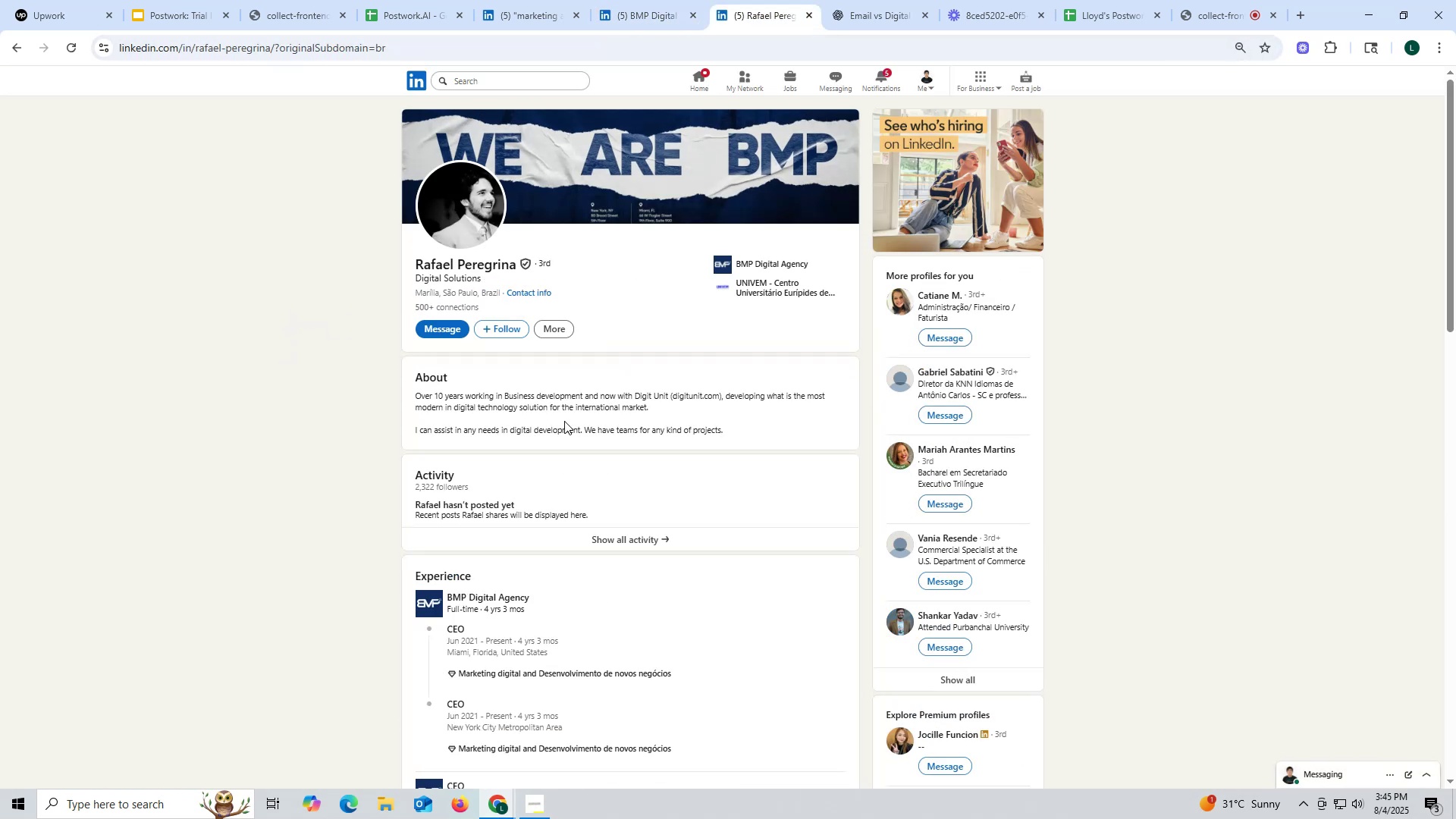 
scroll: coordinate [564, 419], scroll_direction: down, amount: 4.0
 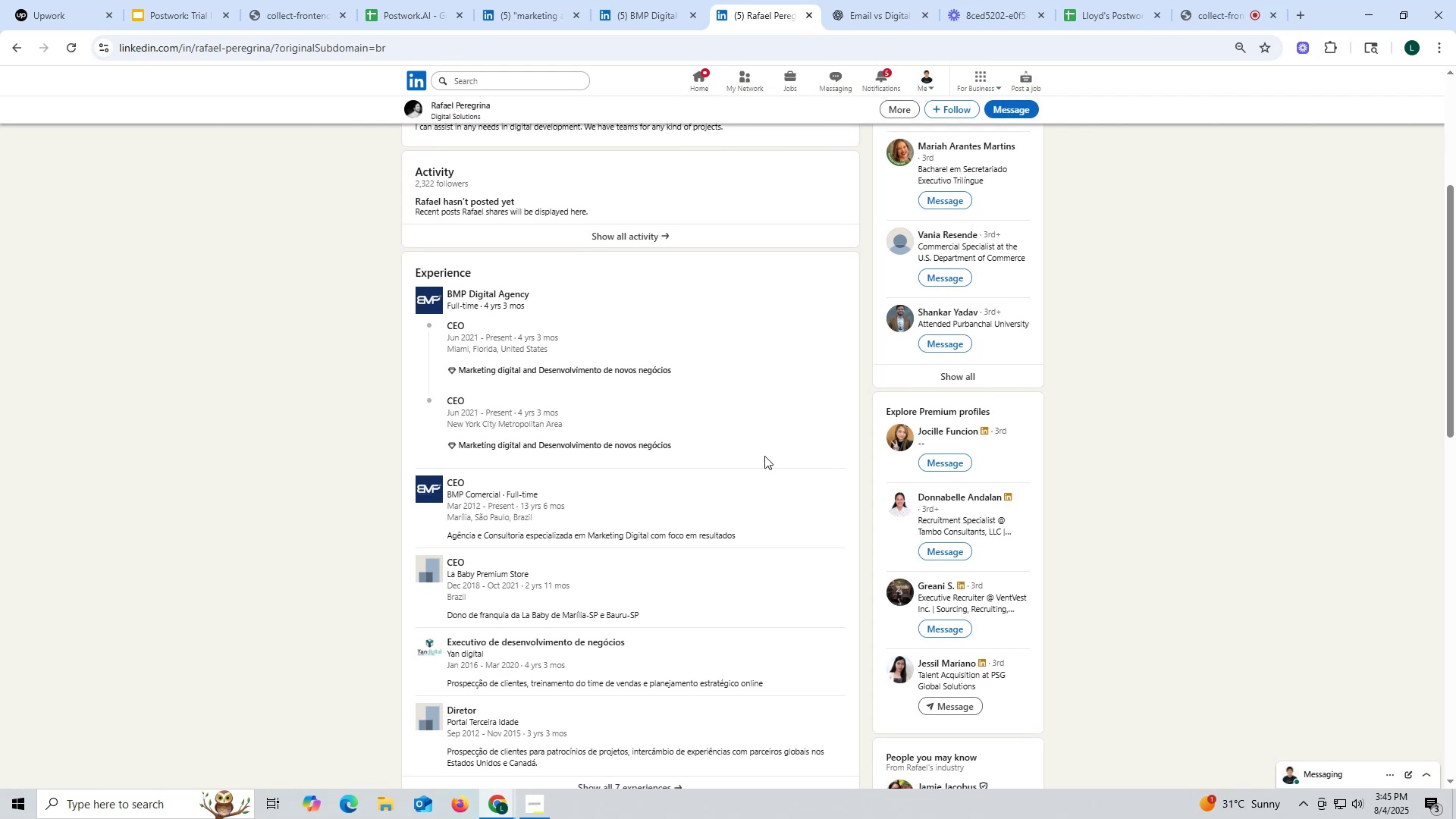 
scroll: coordinate [764, 454], scroll_direction: up, amount: 10.0
 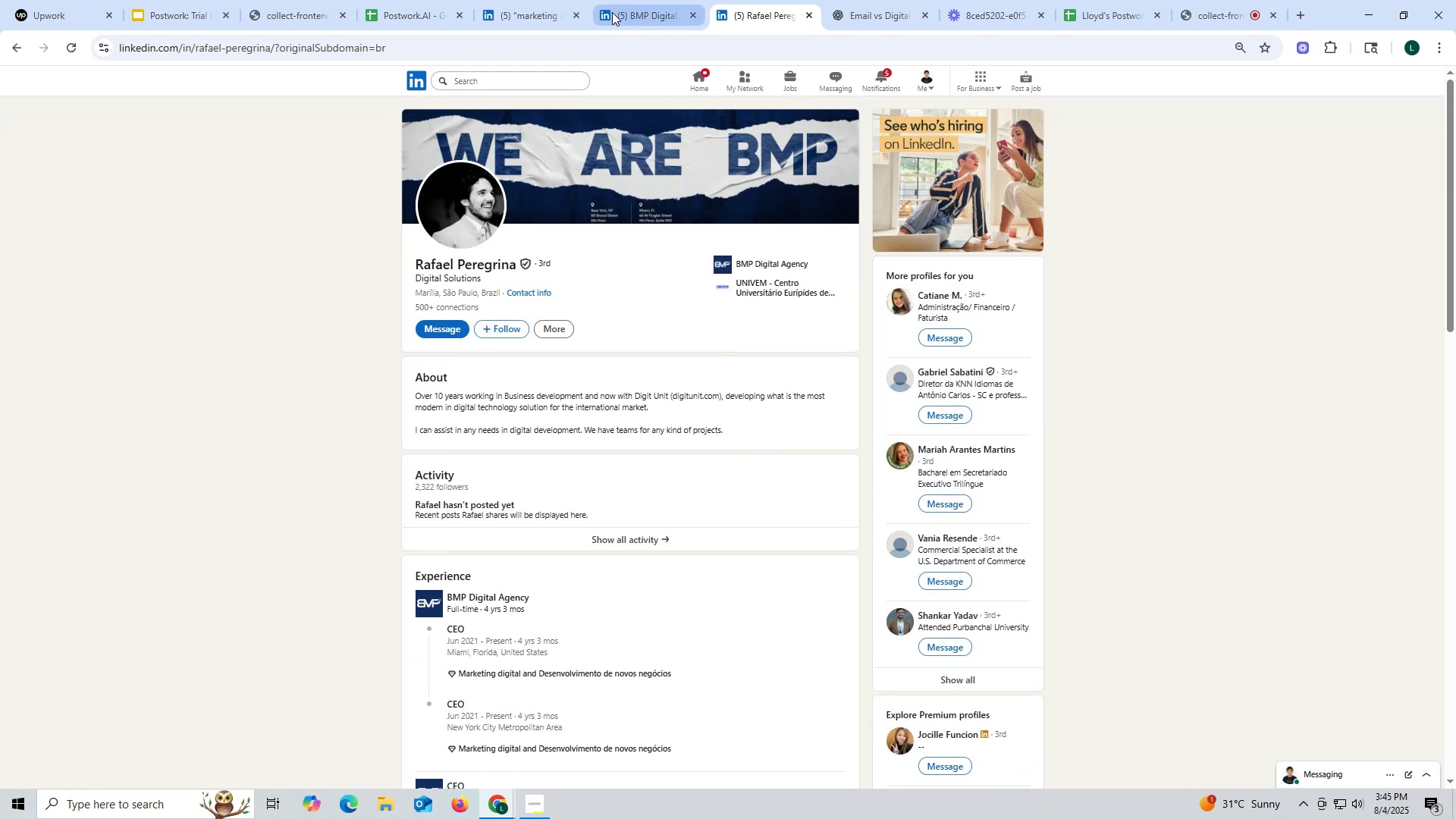 
left_click([625, 10])
 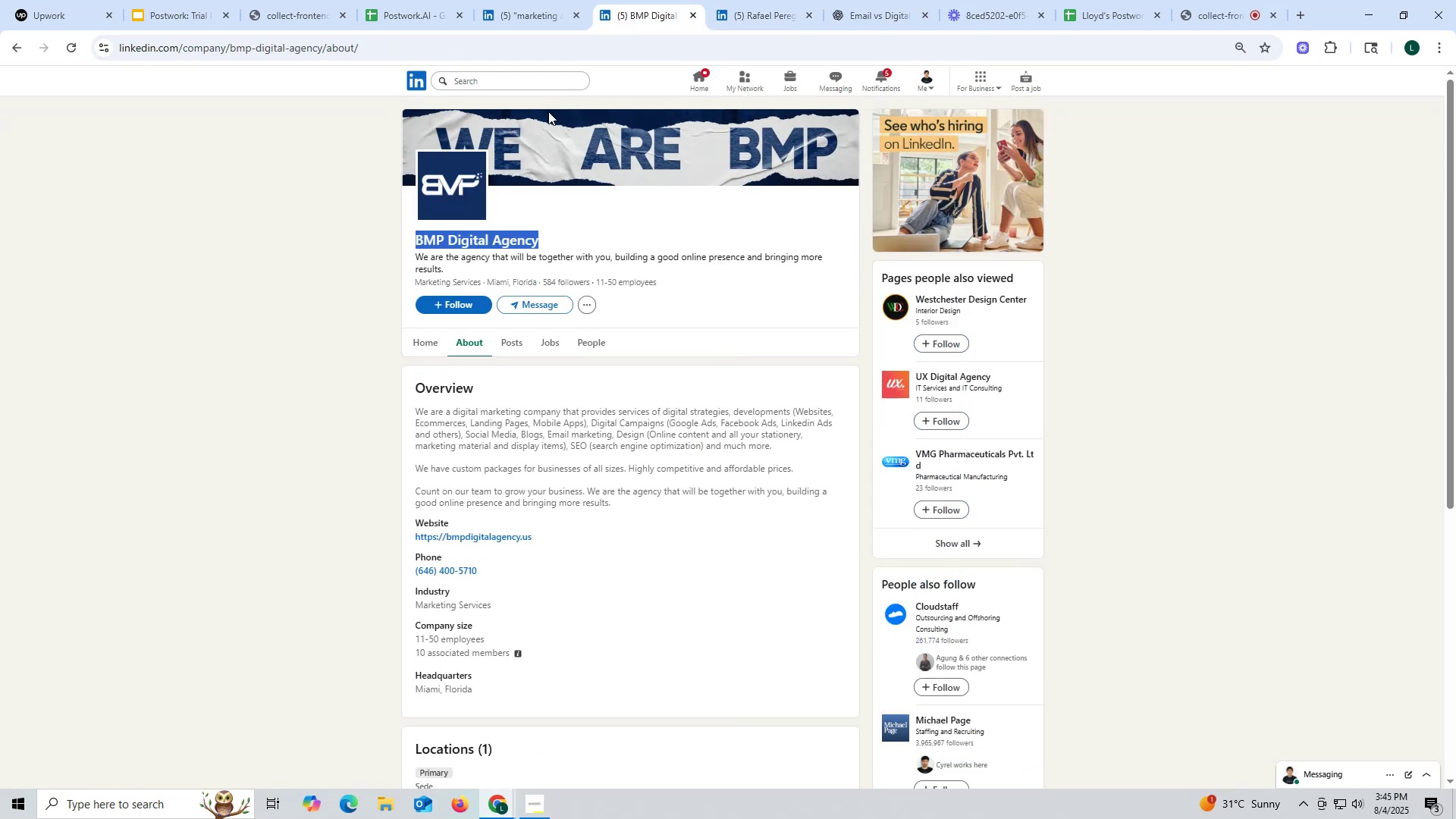 
key(Control+ControlLeft)
 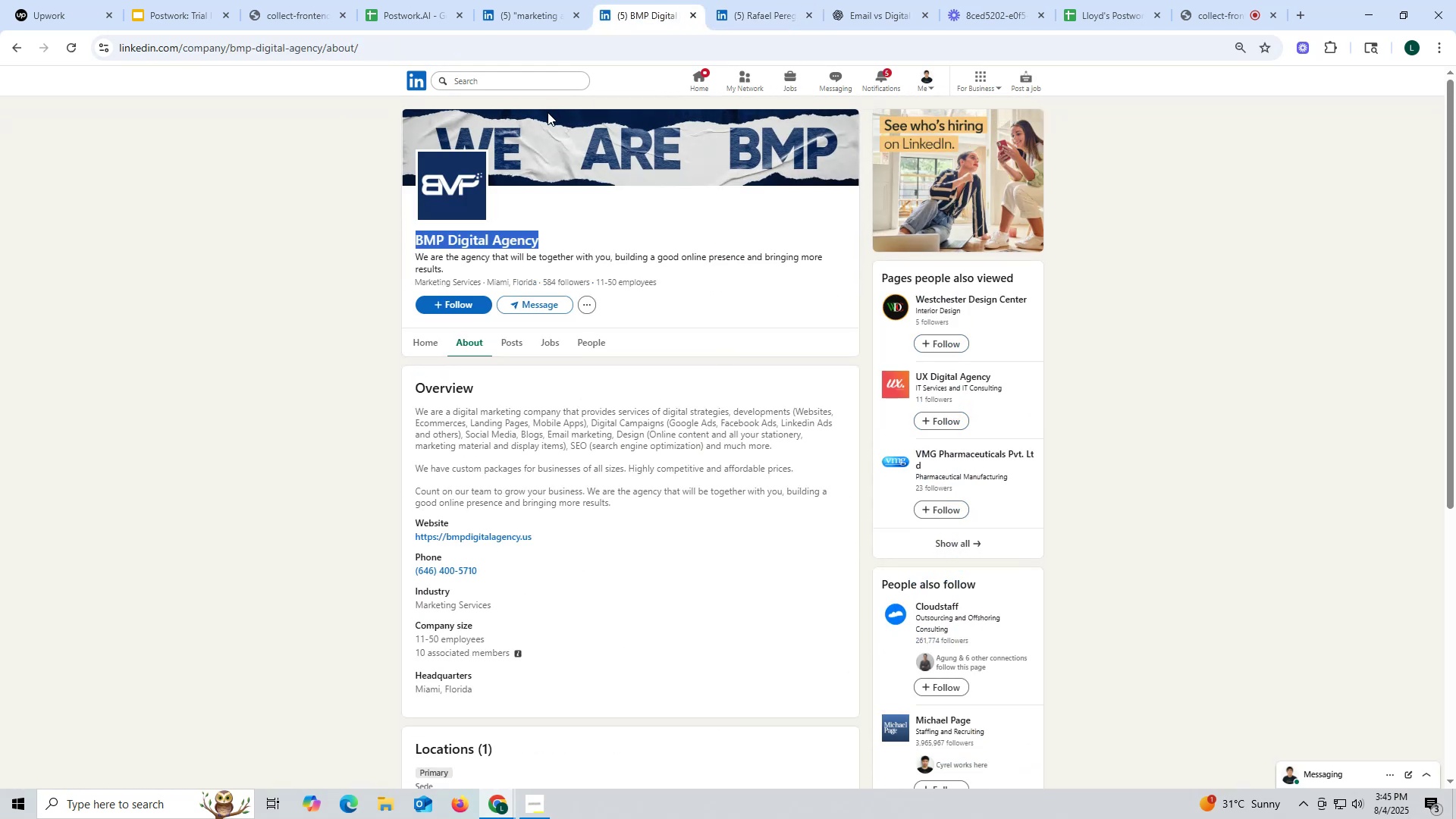 
key(Control+C)
 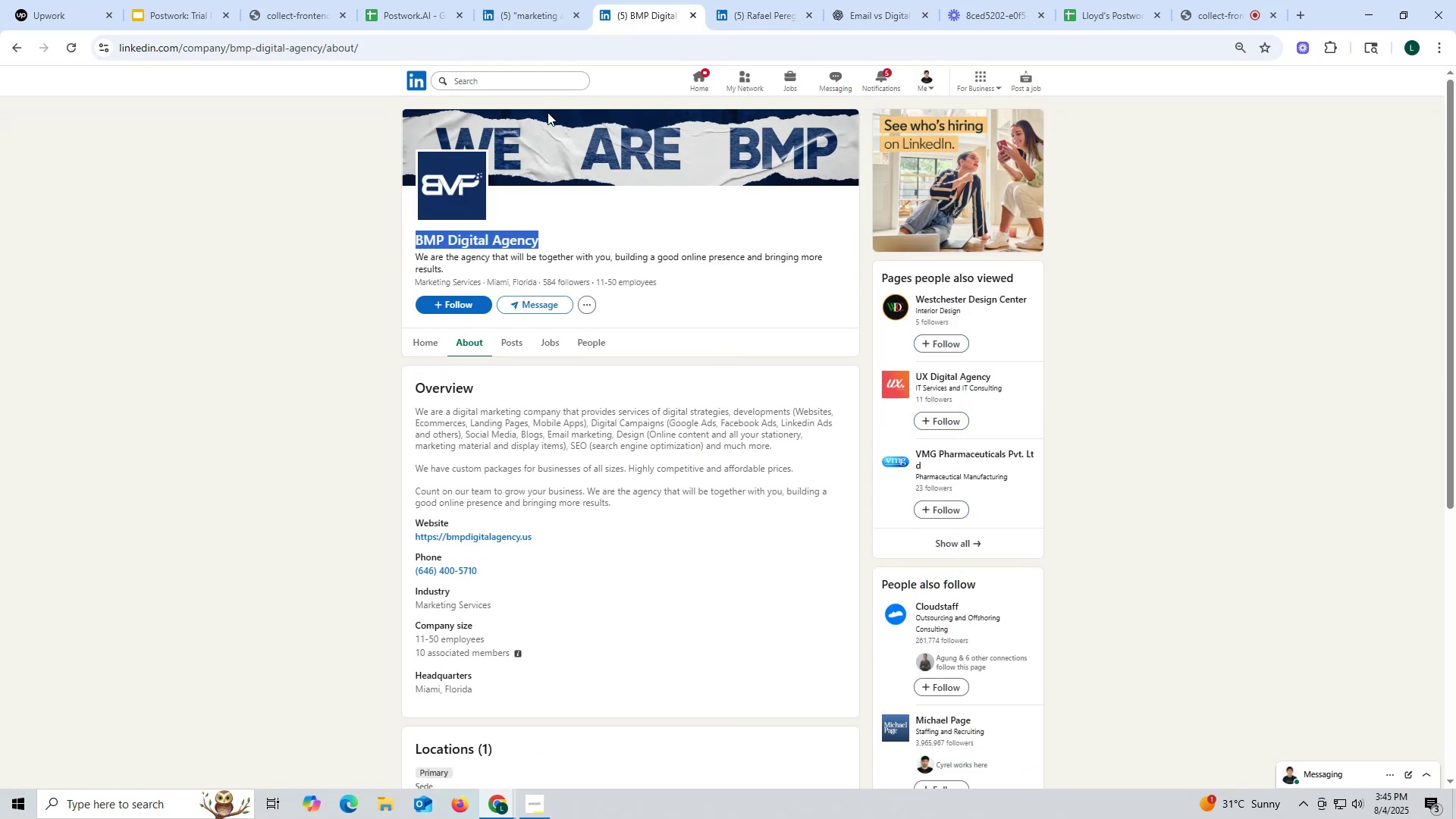 
key(Control+ControlLeft)
 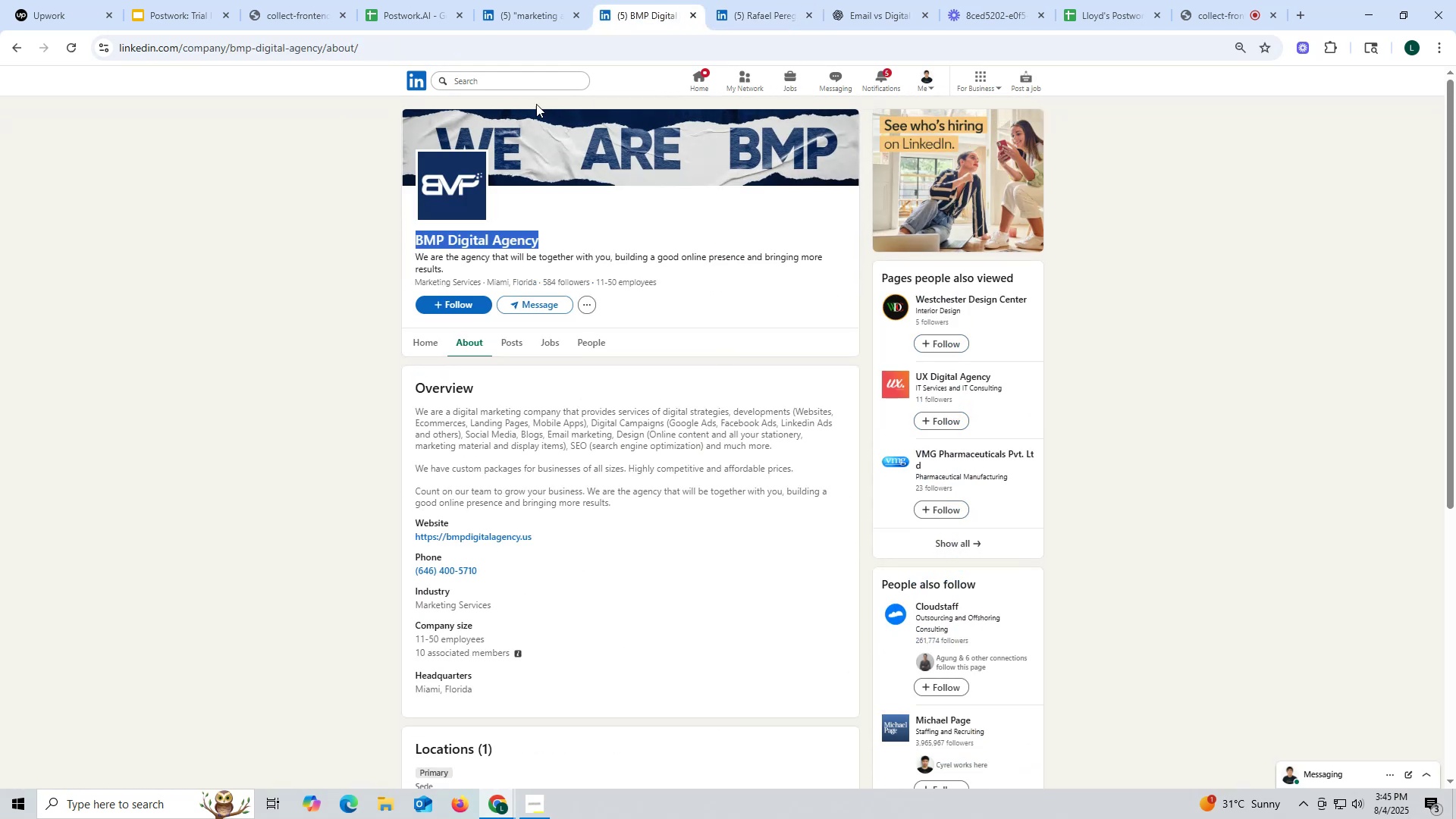 
key(Control+C)
 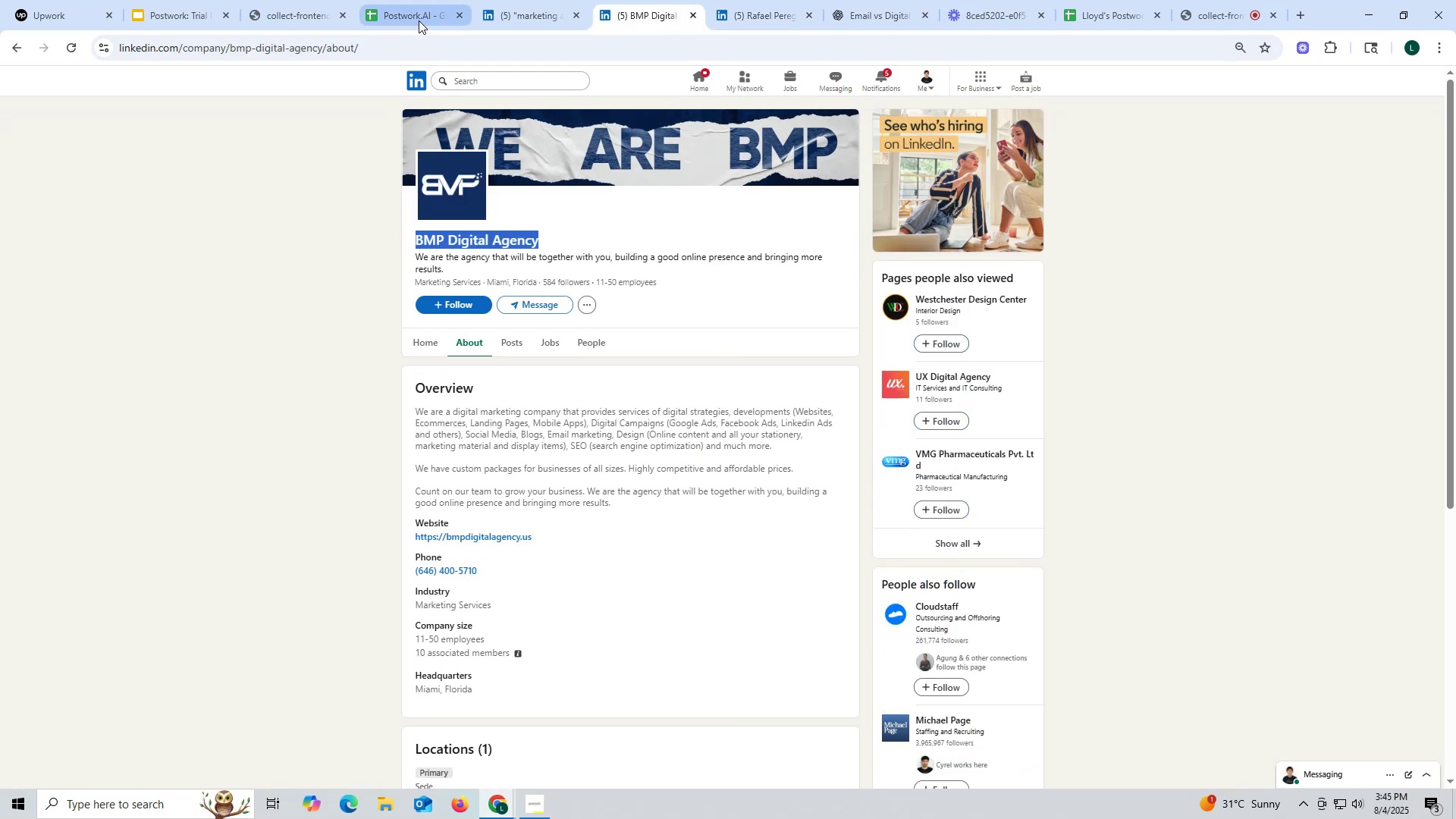 
left_click([417, 17])
 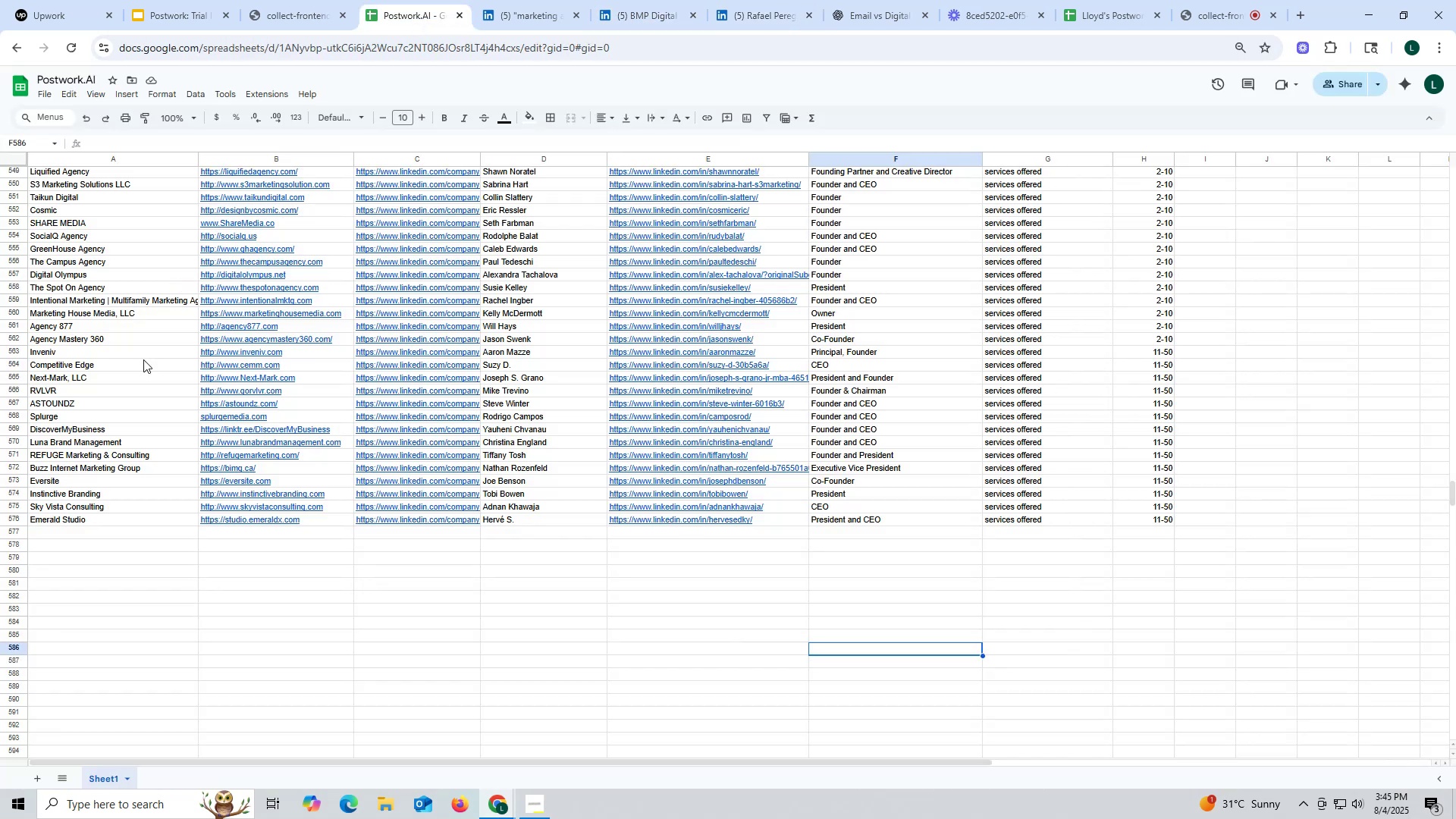 
scroll: coordinate [133, 450], scroll_direction: down, amount: 2.0
 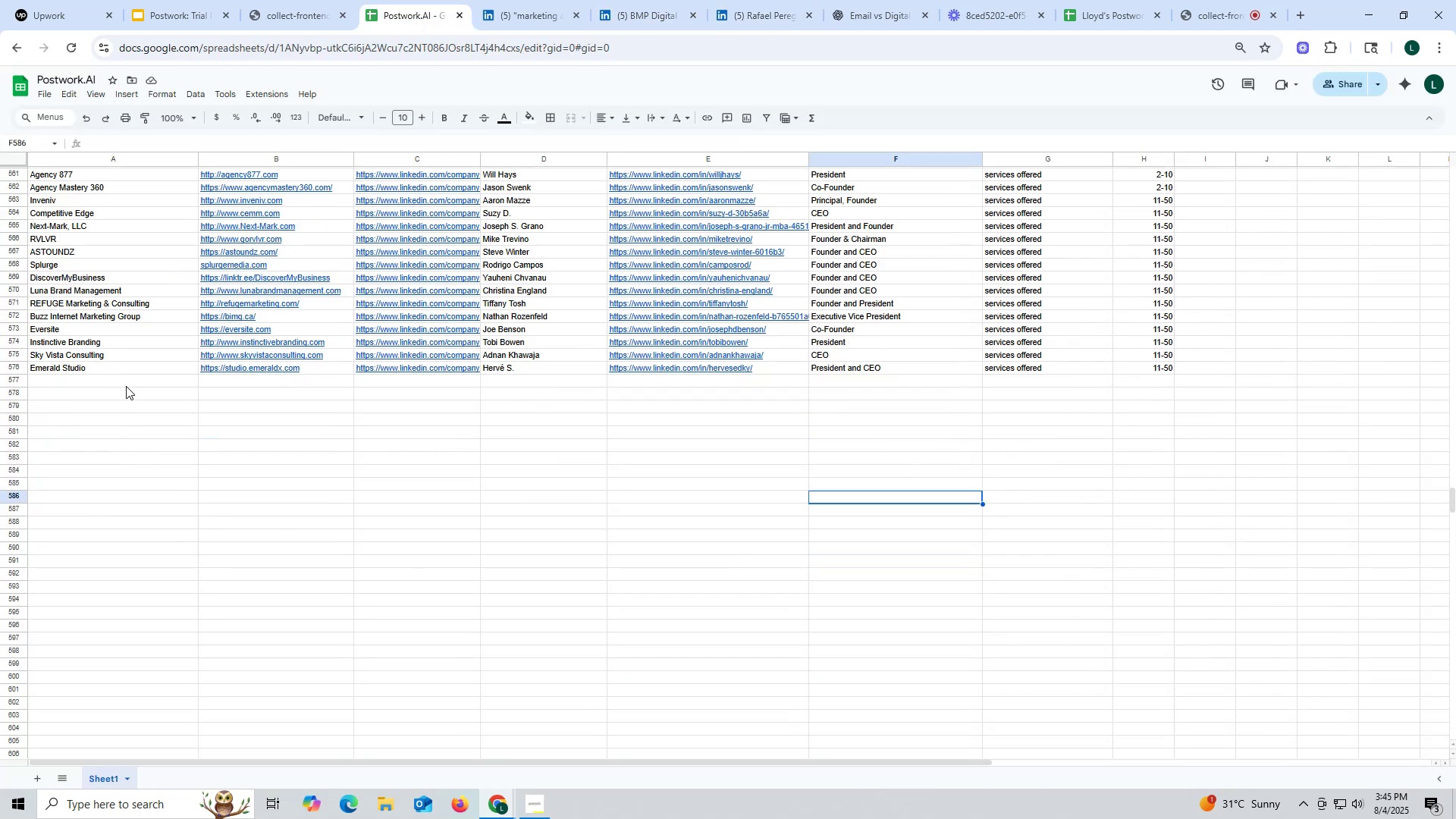 
double_click([126, 386])
 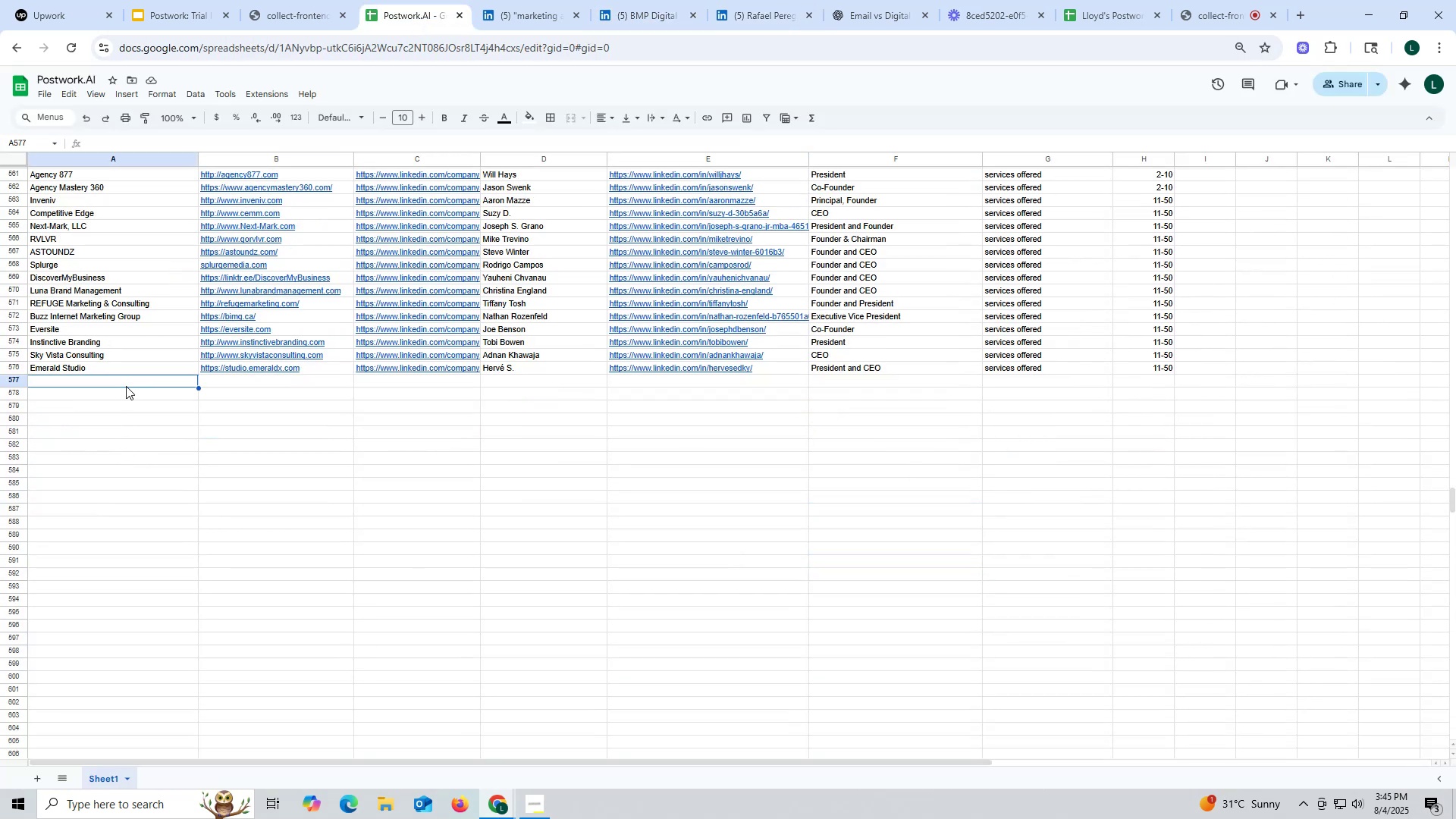 
key(Control+ControlLeft)
 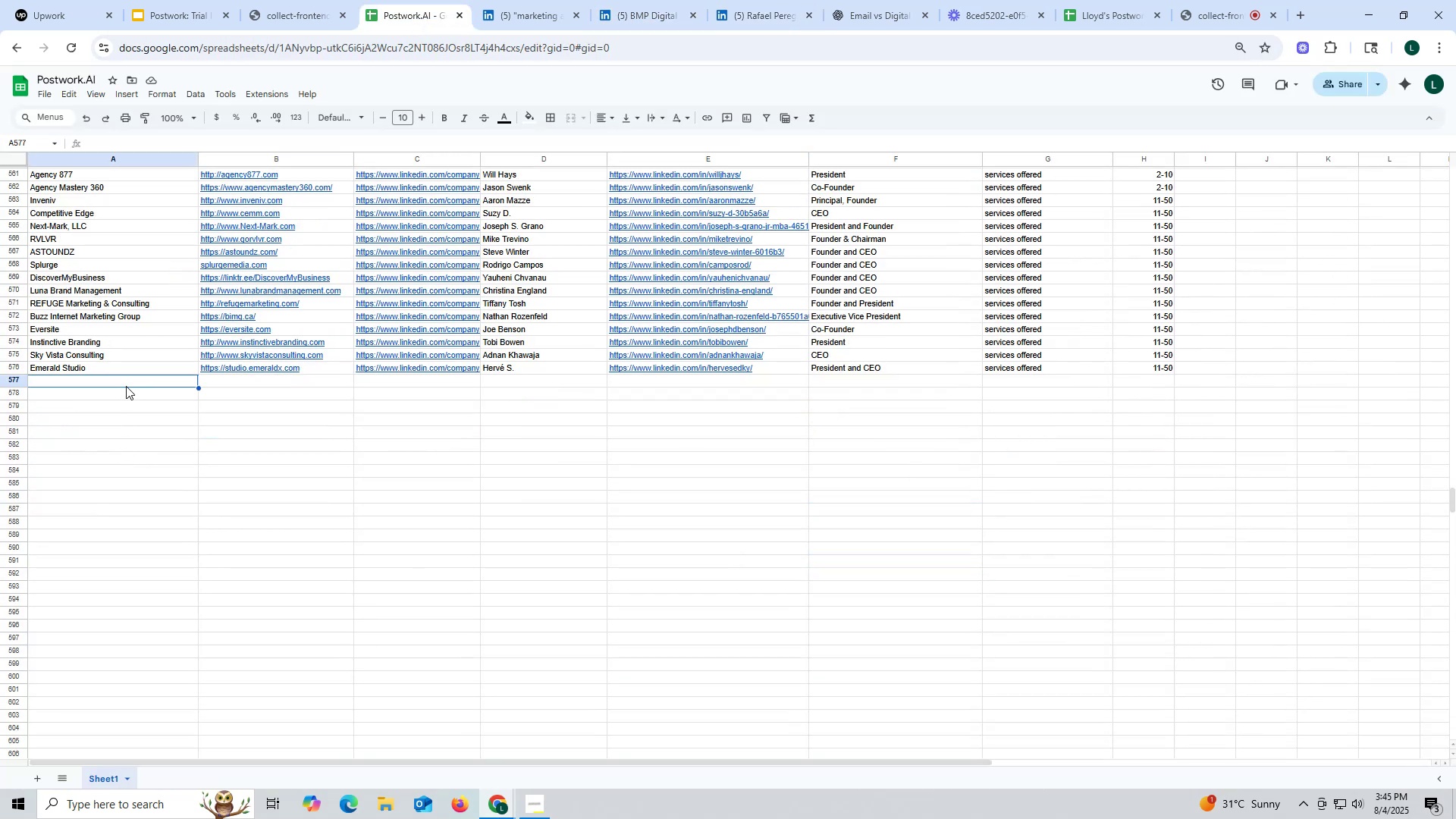 
key(Control+V)
 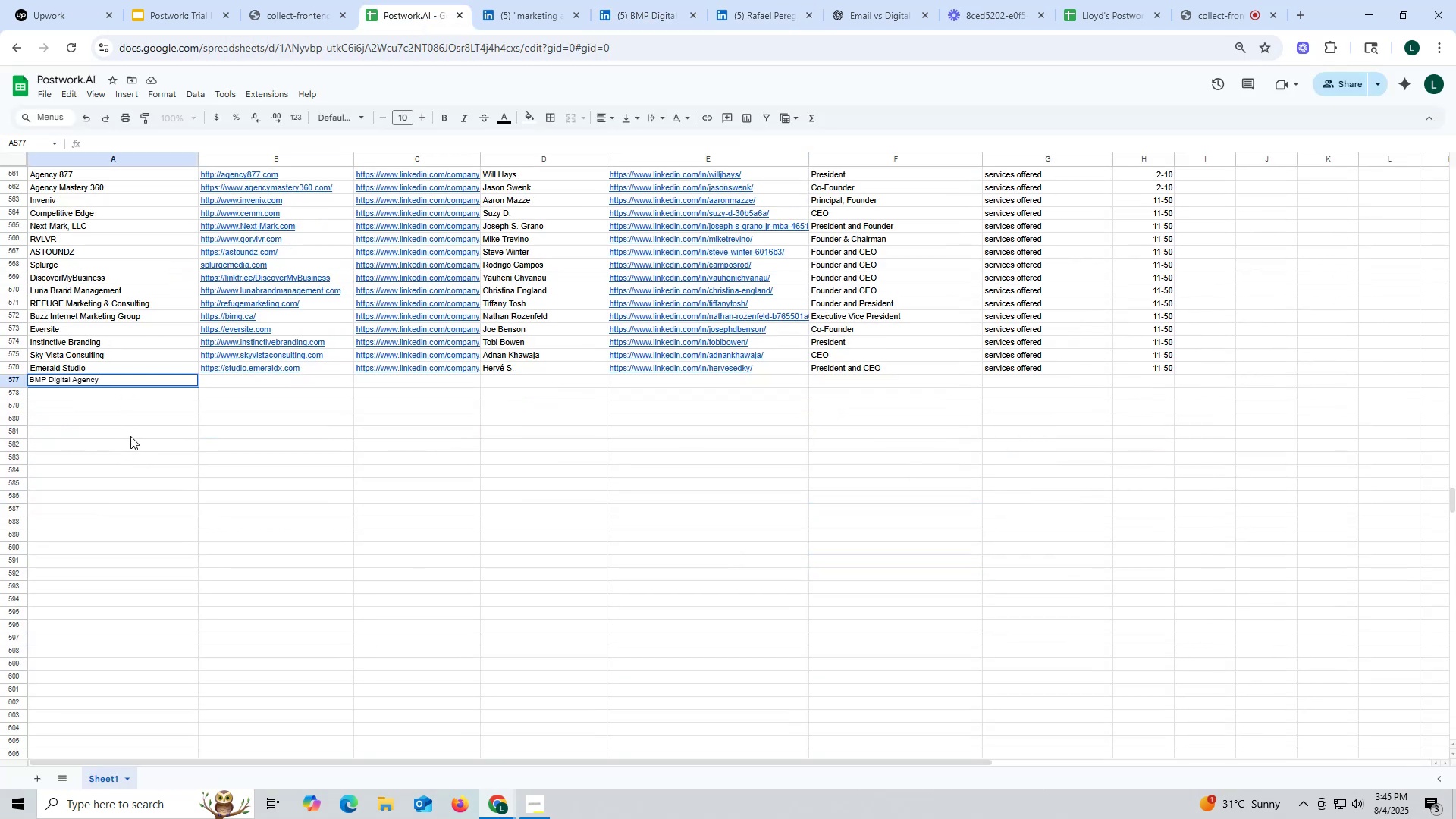 
triple_click([130, 436])
 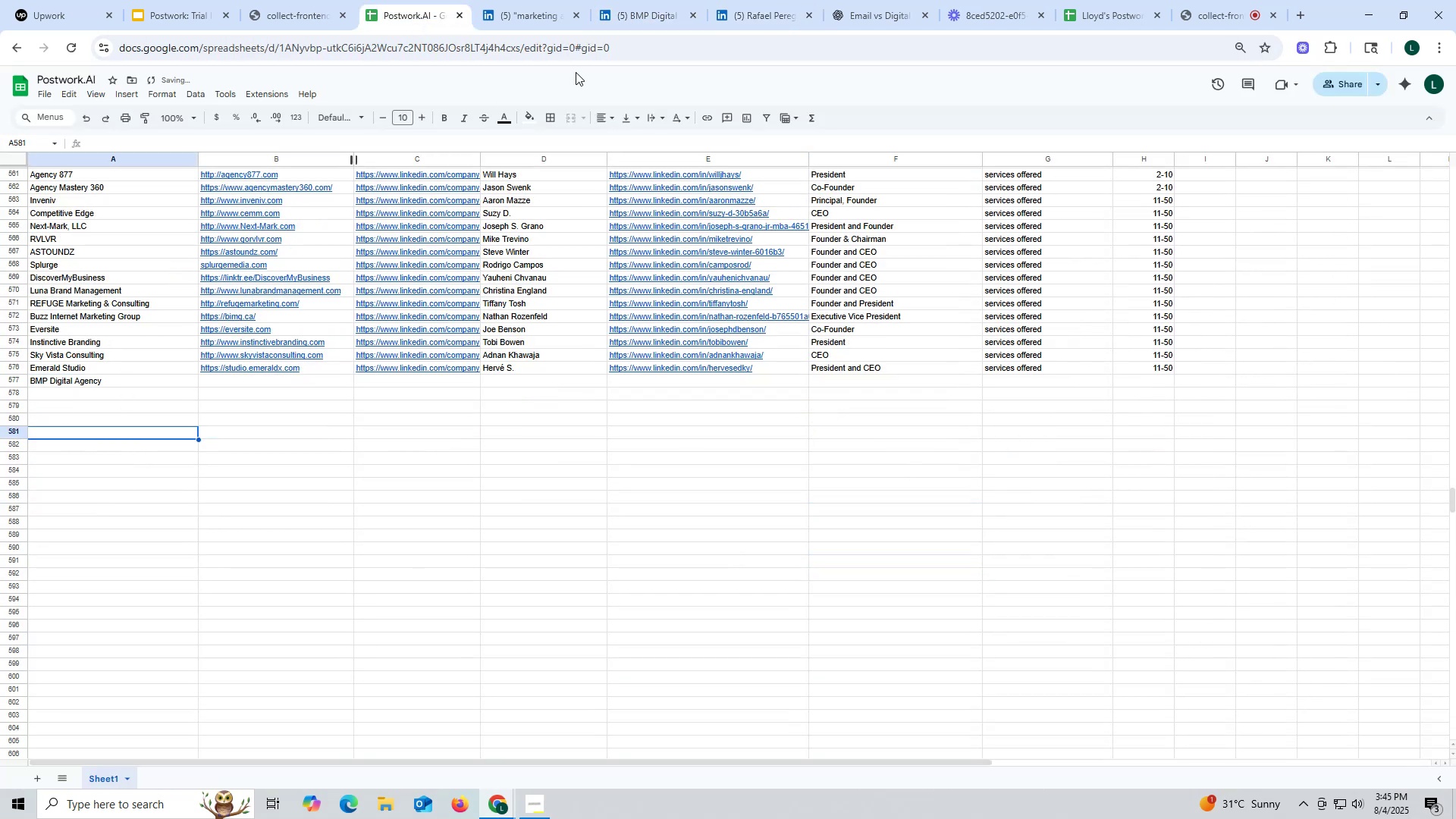 
mouse_move([542, 3])
 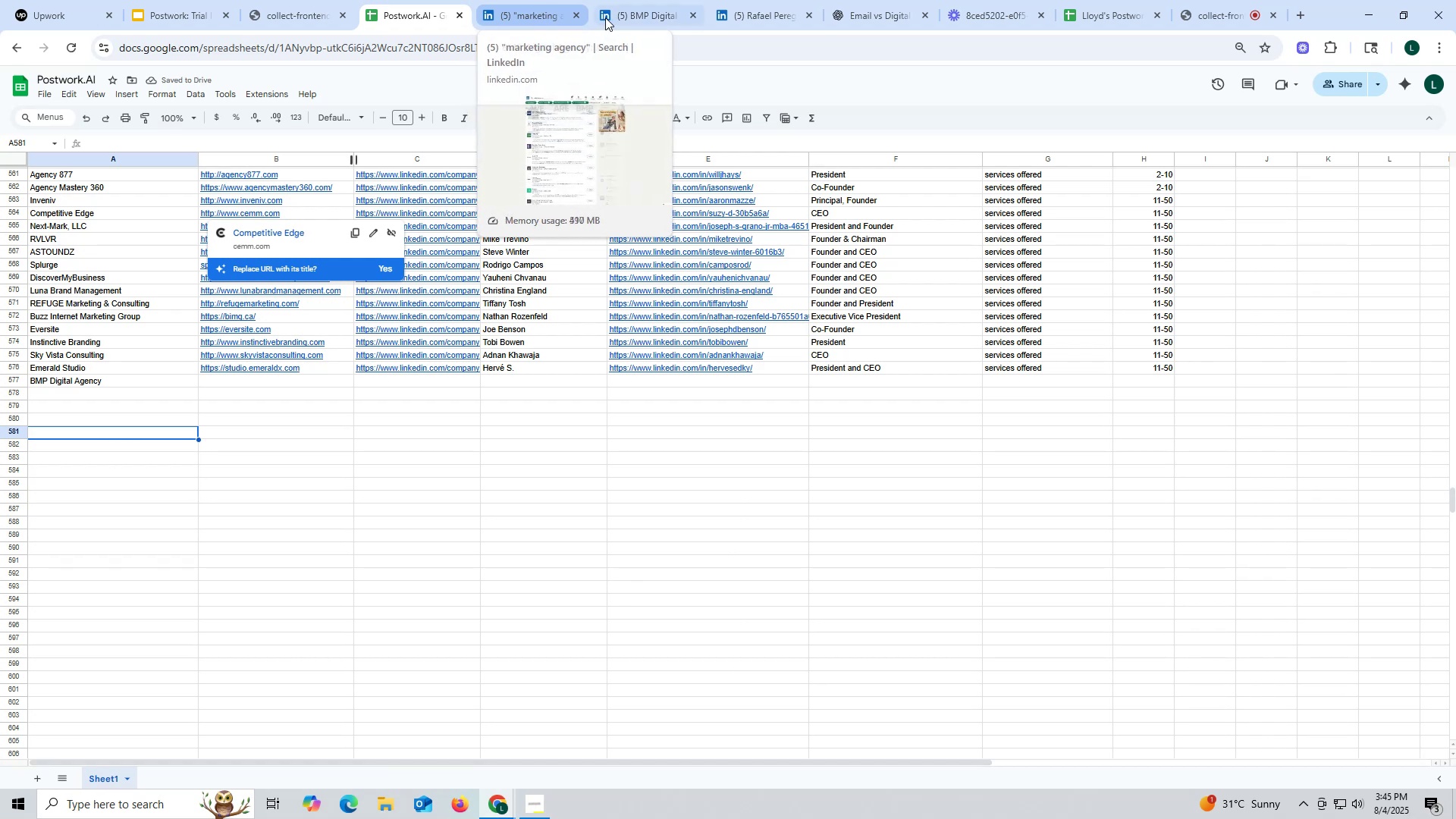 
left_click([624, 17])
 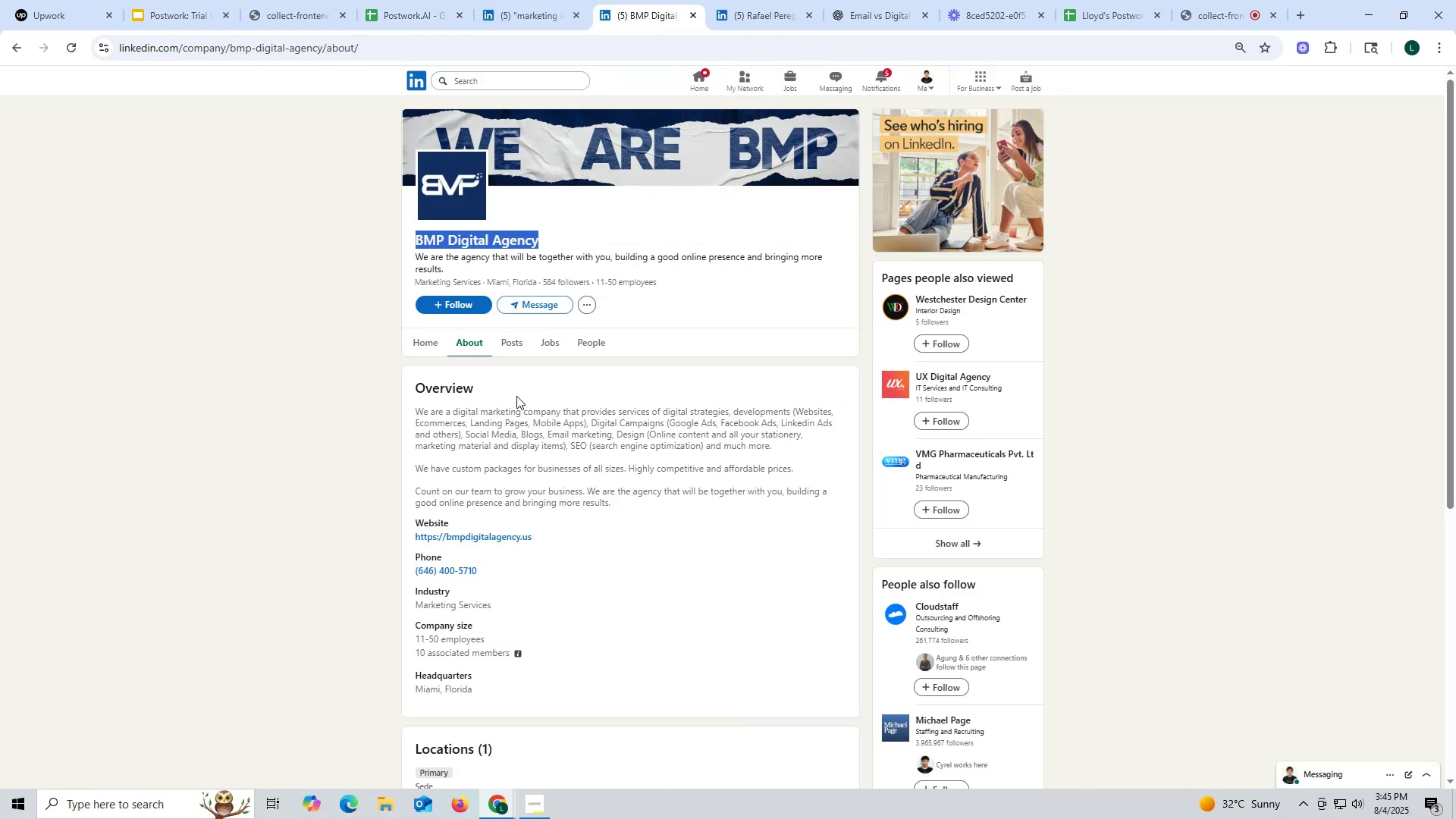 
wait(5.85)
 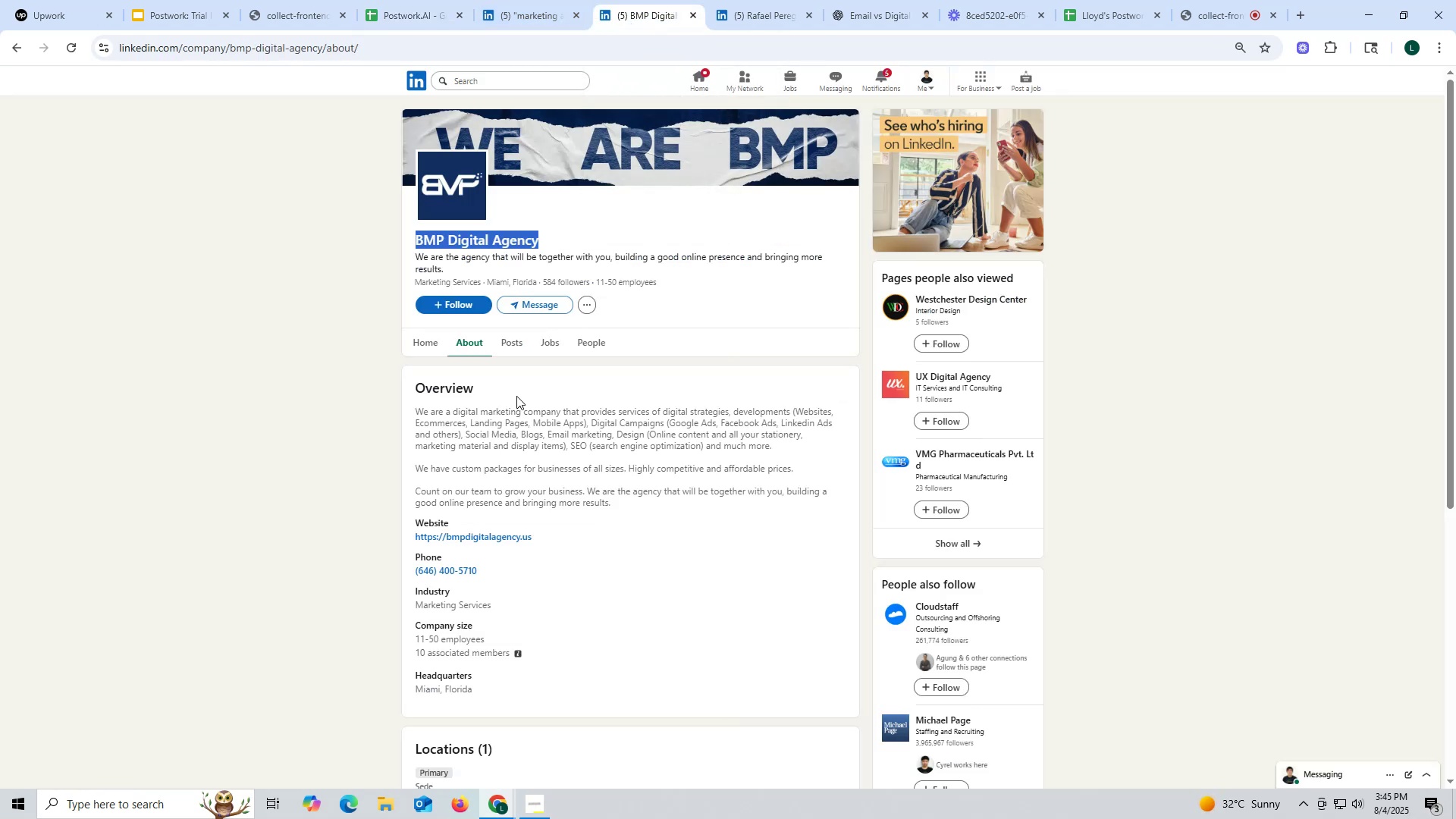 
left_click_drag(start_coordinate=[403, 541], to_coordinate=[536, 538])
 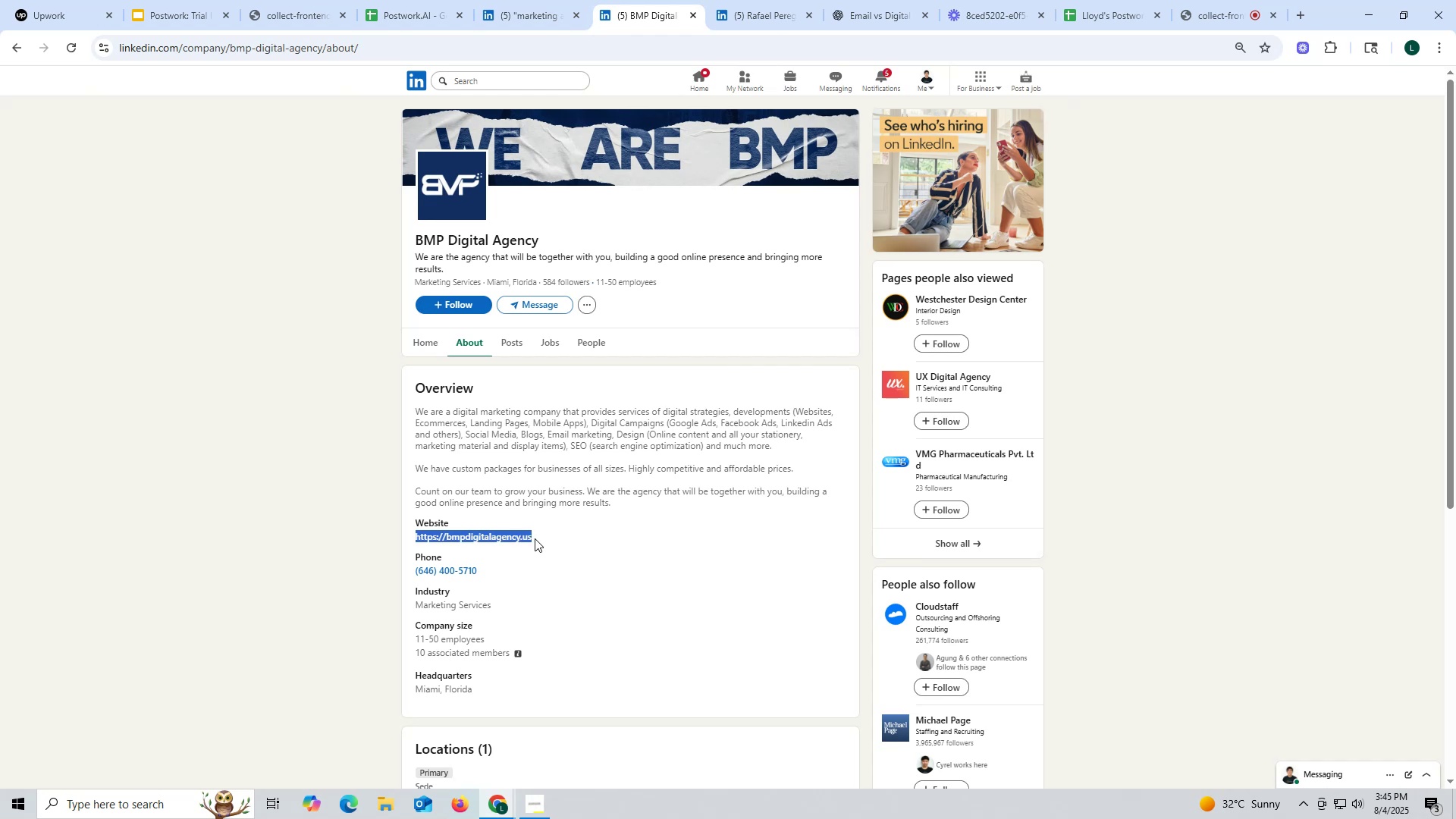 
key(Control+ControlLeft)
 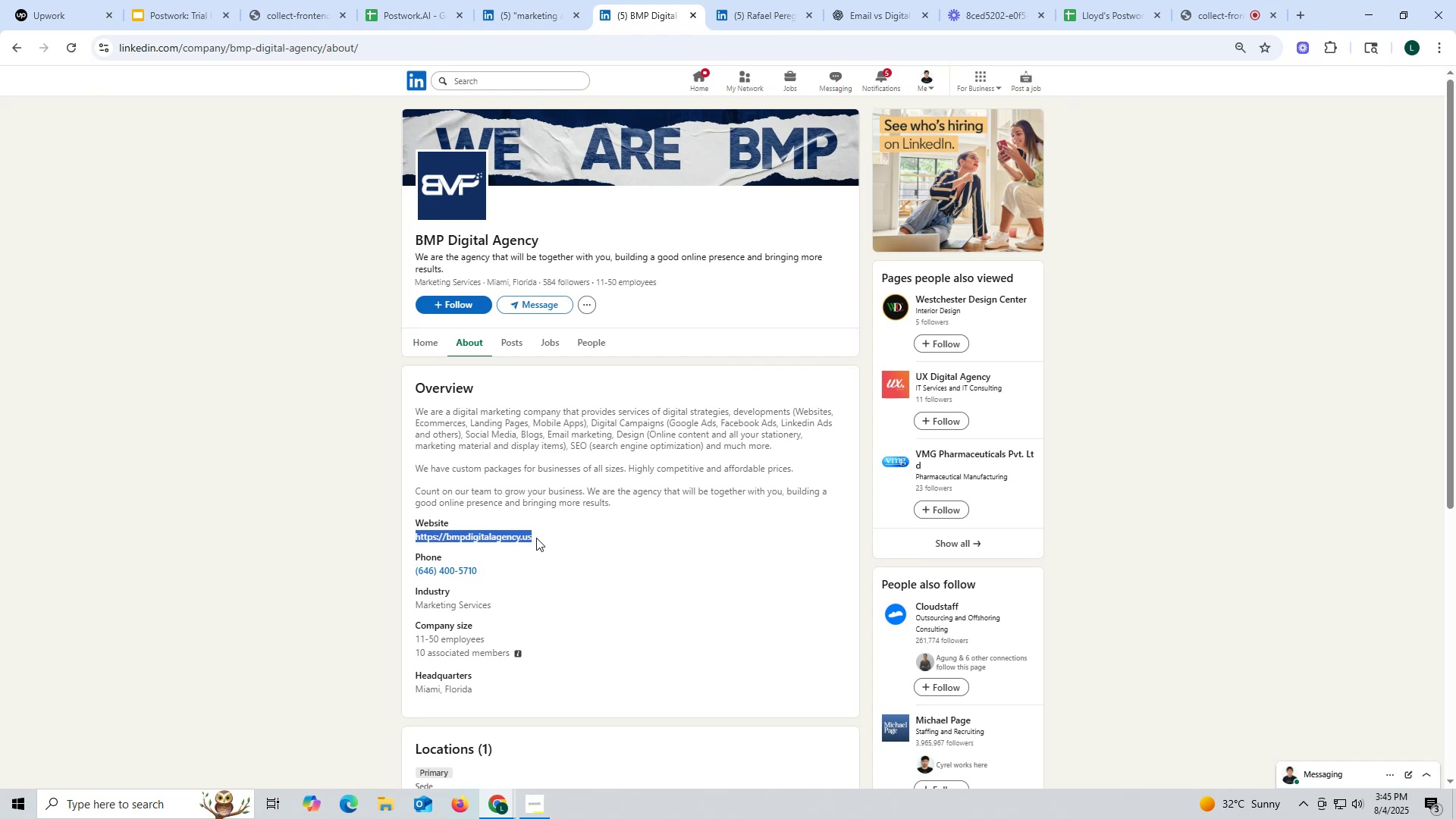 
key(Control+C)
 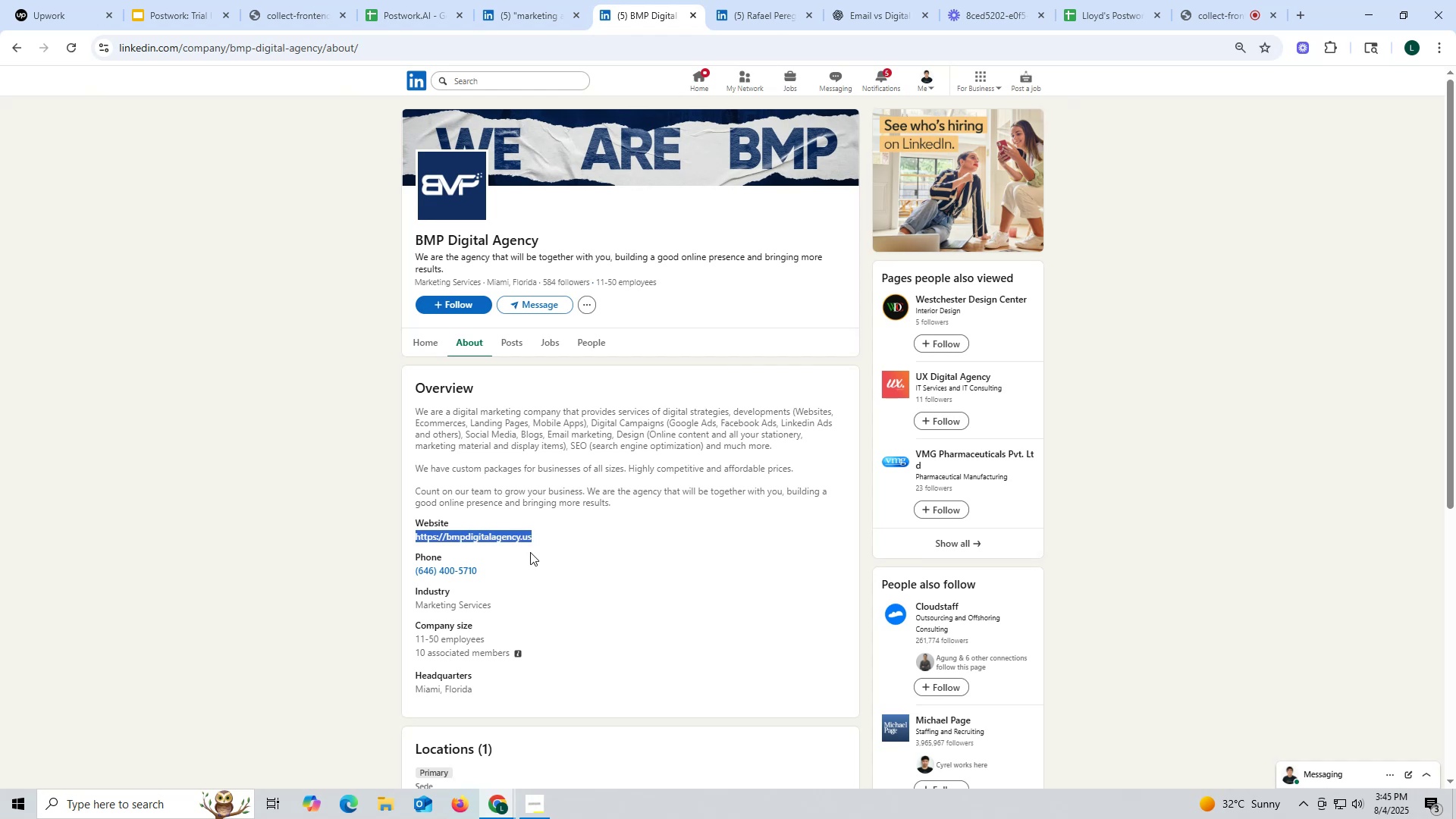 
key(Control+ControlLeft)
 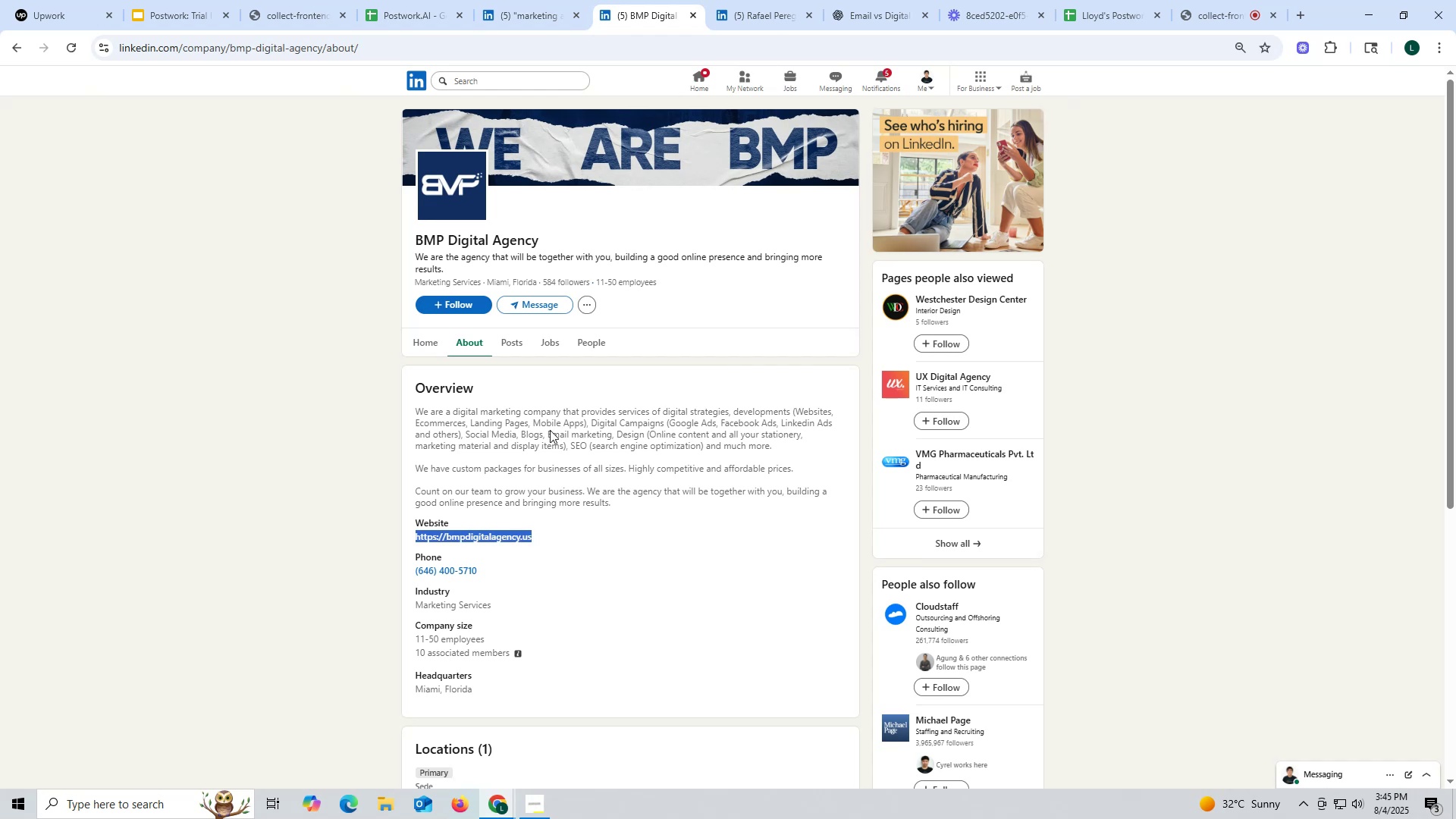 
key(Control+C)
 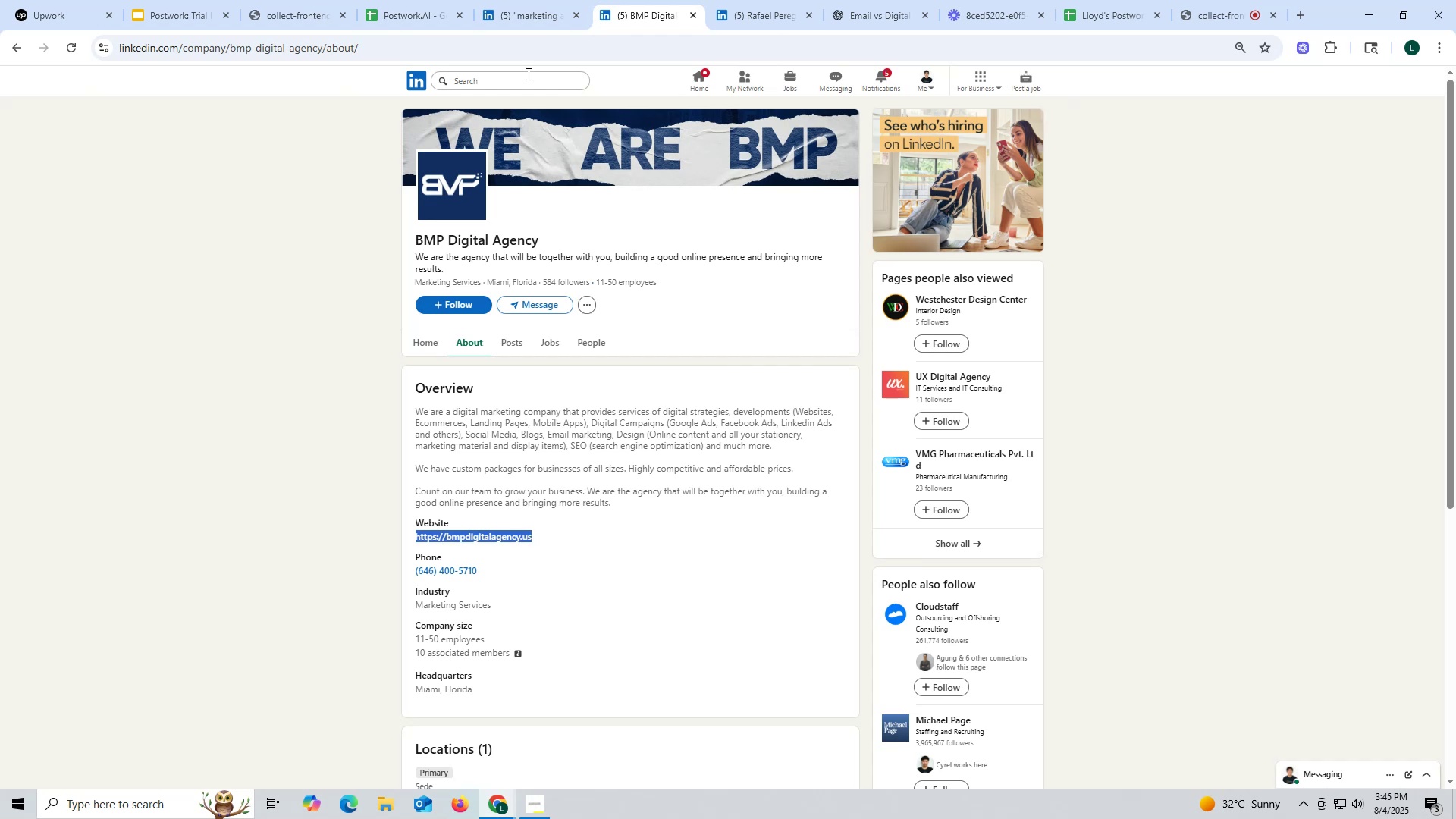 
mouse_move([446, 46])
 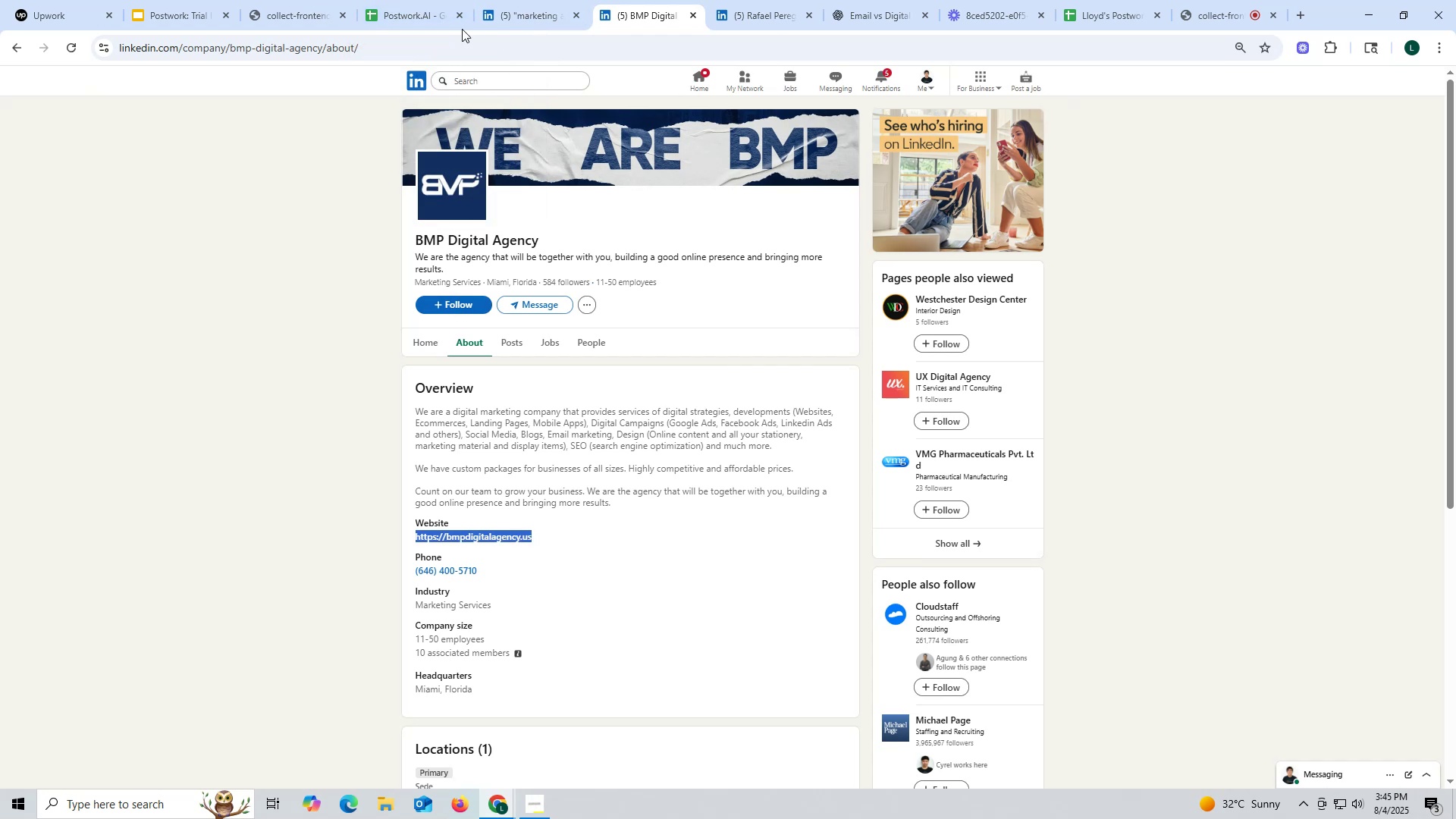 
left_click([425, 11])
 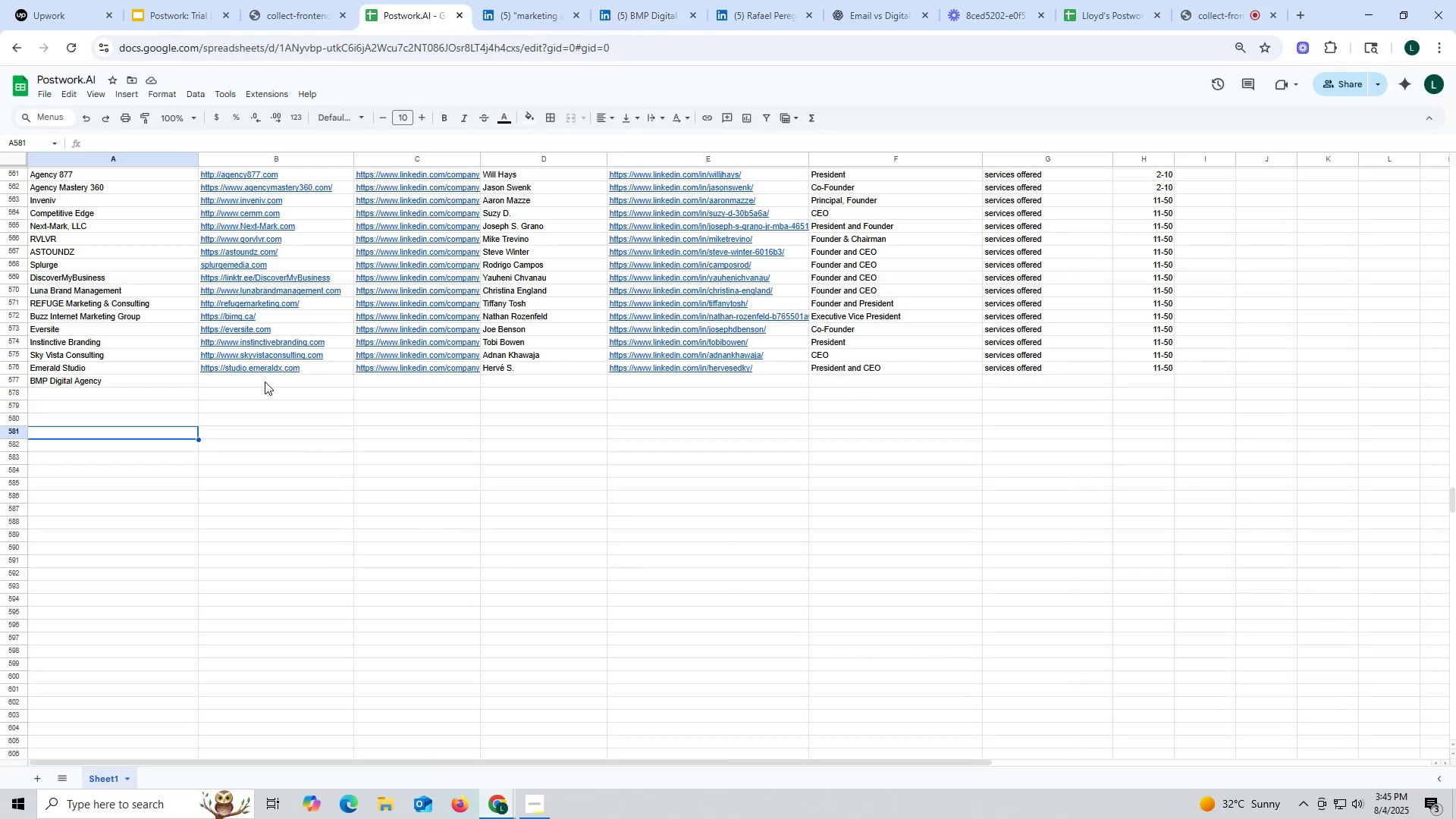 
double_click([265, 381])
 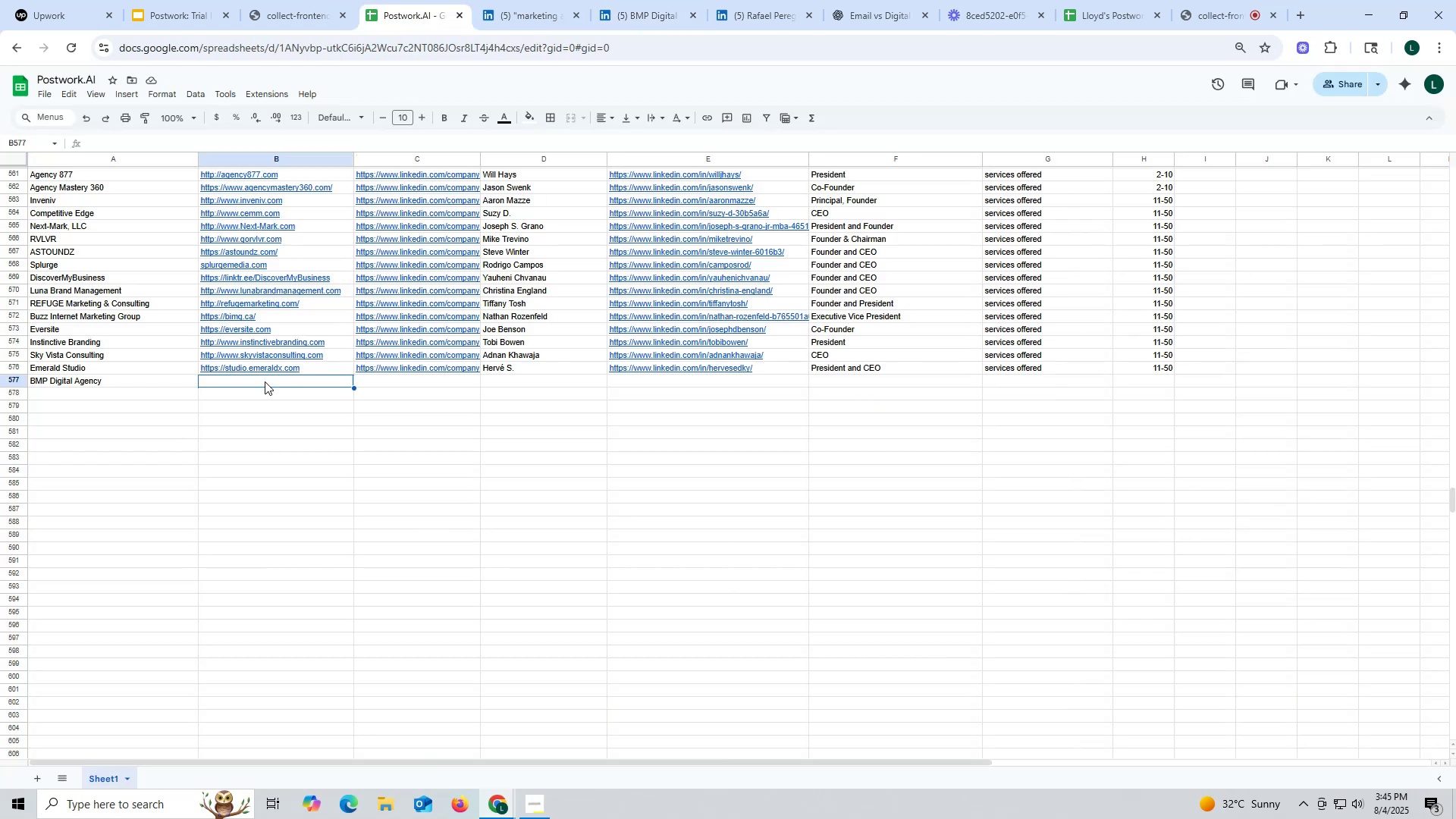 
key(Control+ControlLeft)
 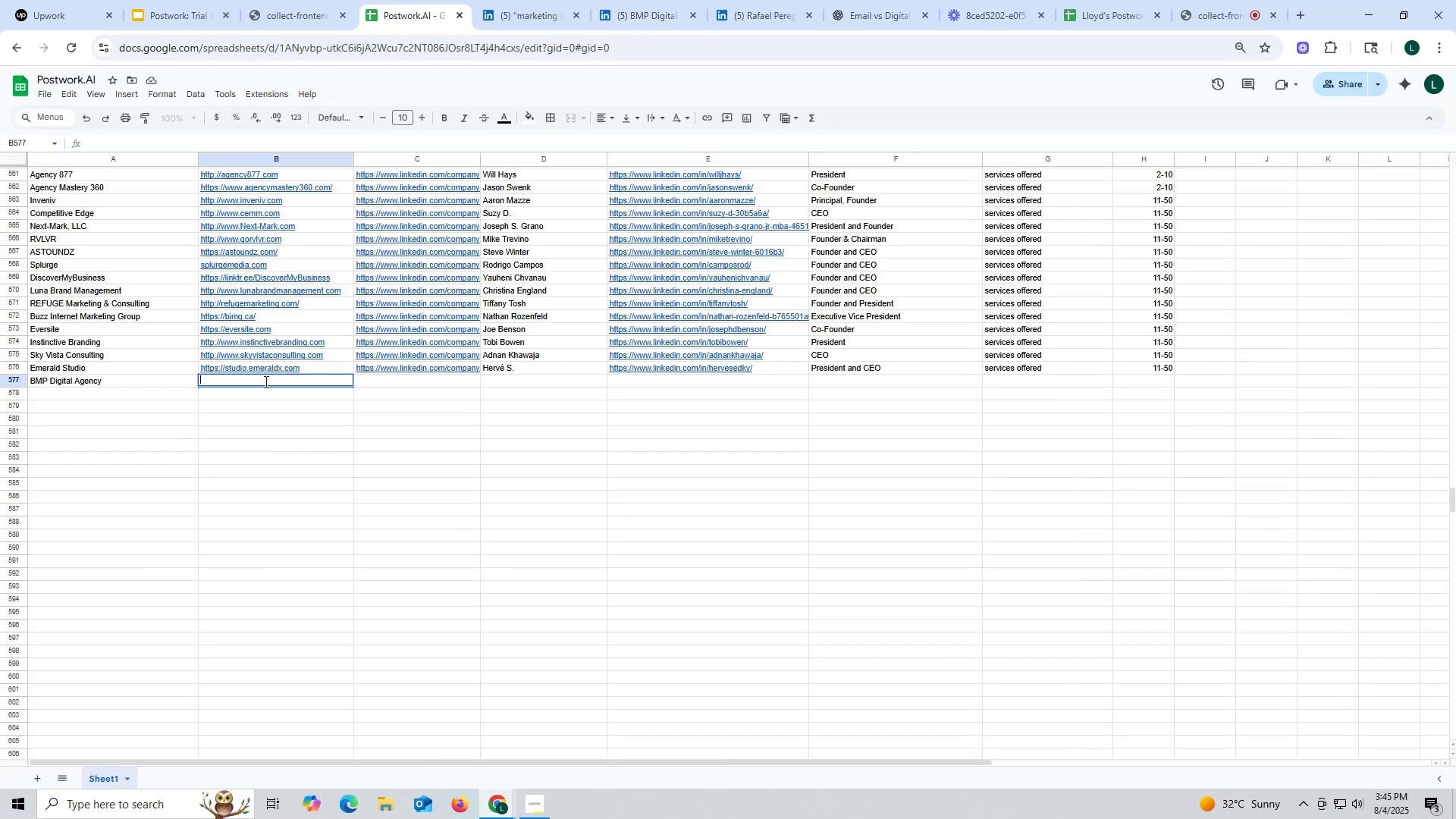 
key(Control+V)
 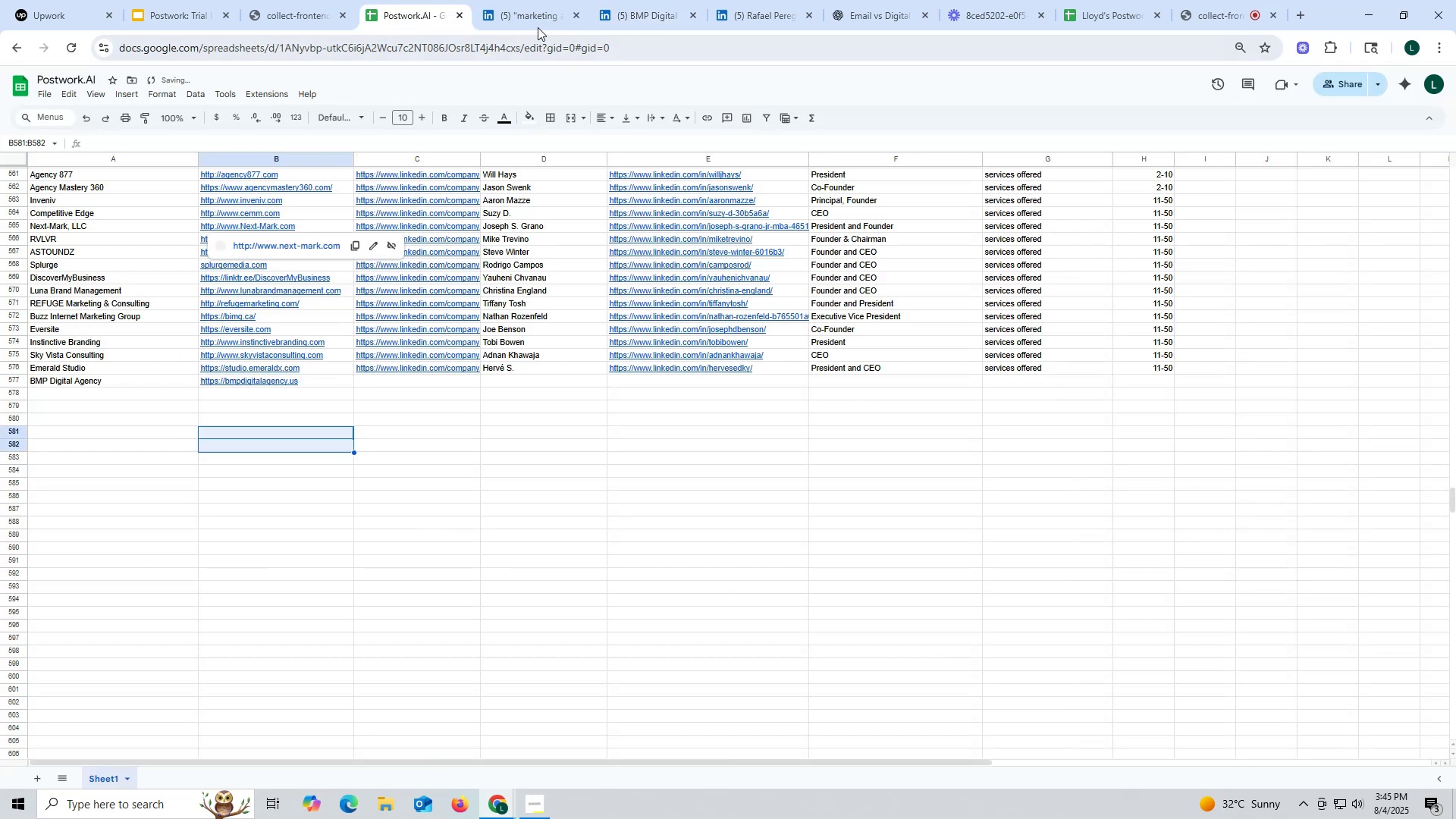 
left_click([634, 10])
 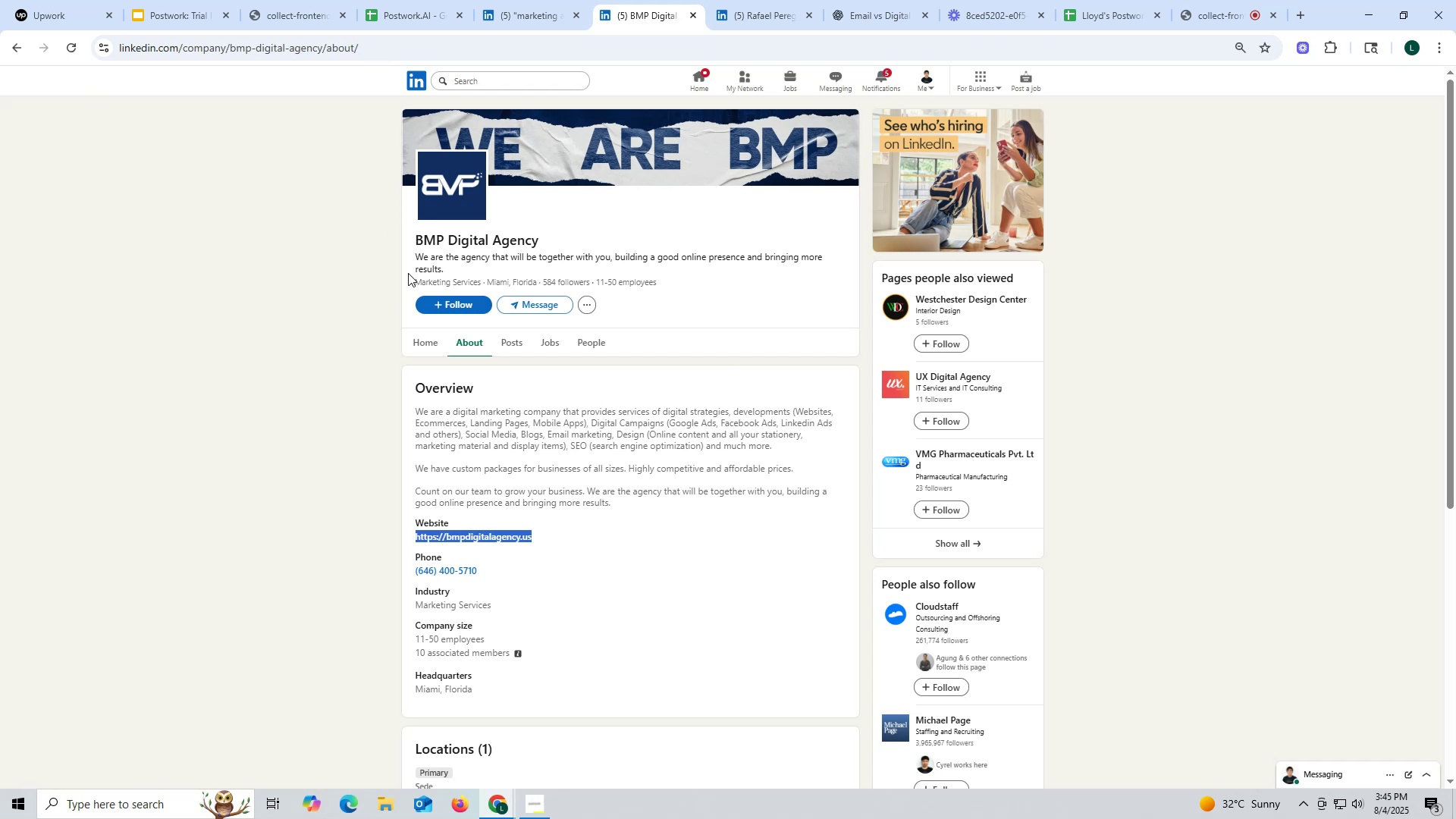 
left_click([428, 342])
 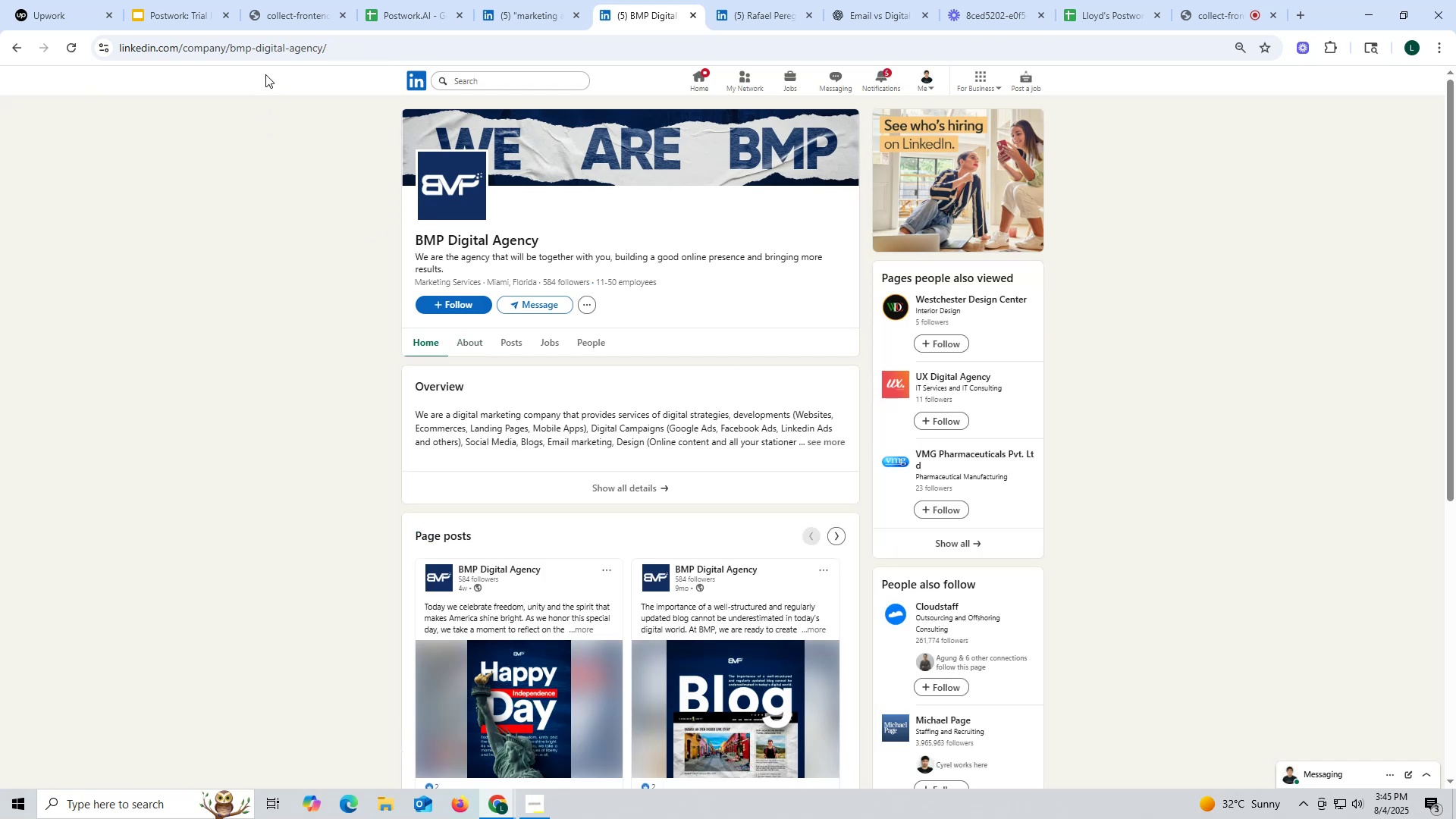 
double_click([271, 60])
 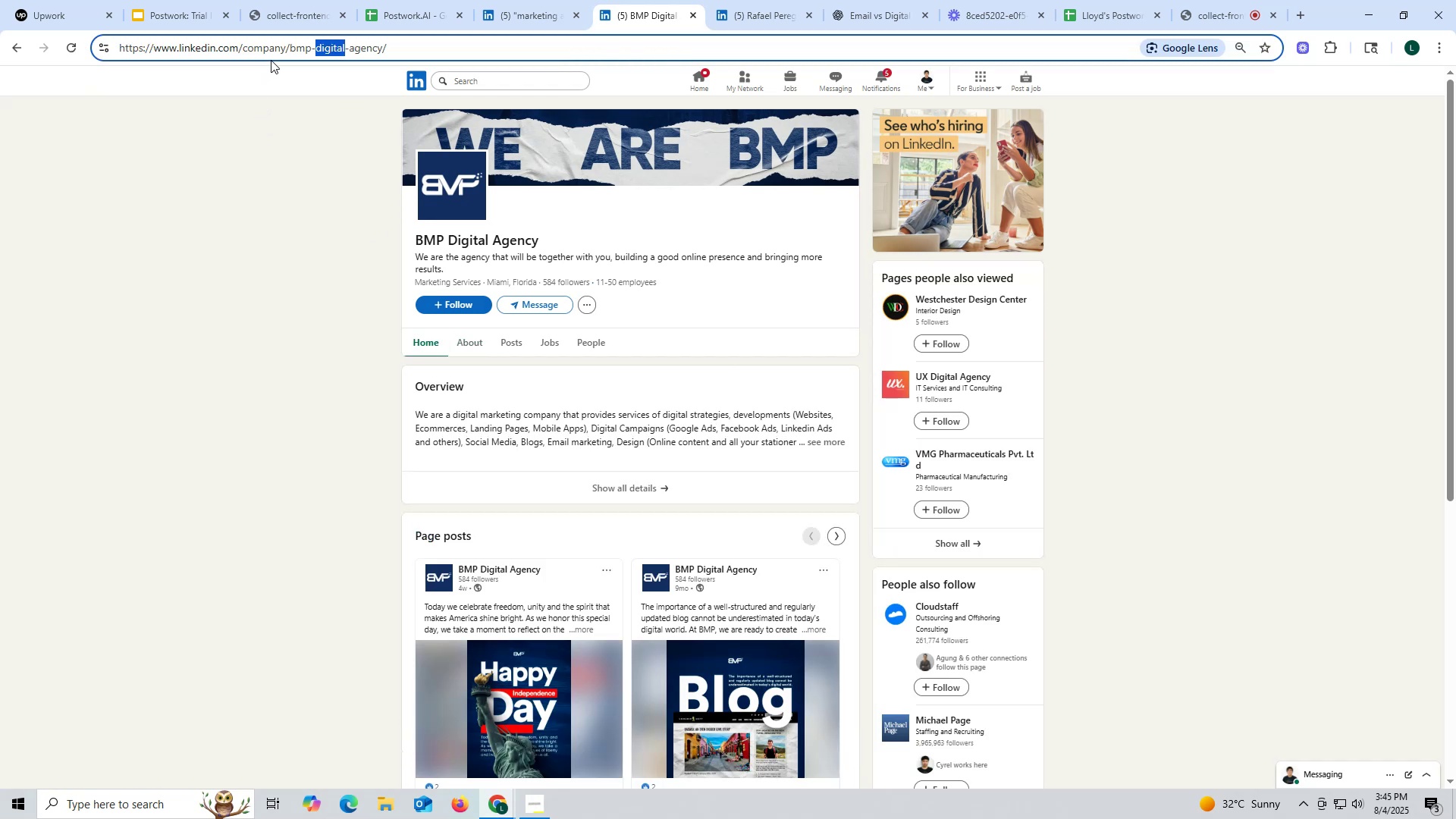 
triple_click([271, 60])
 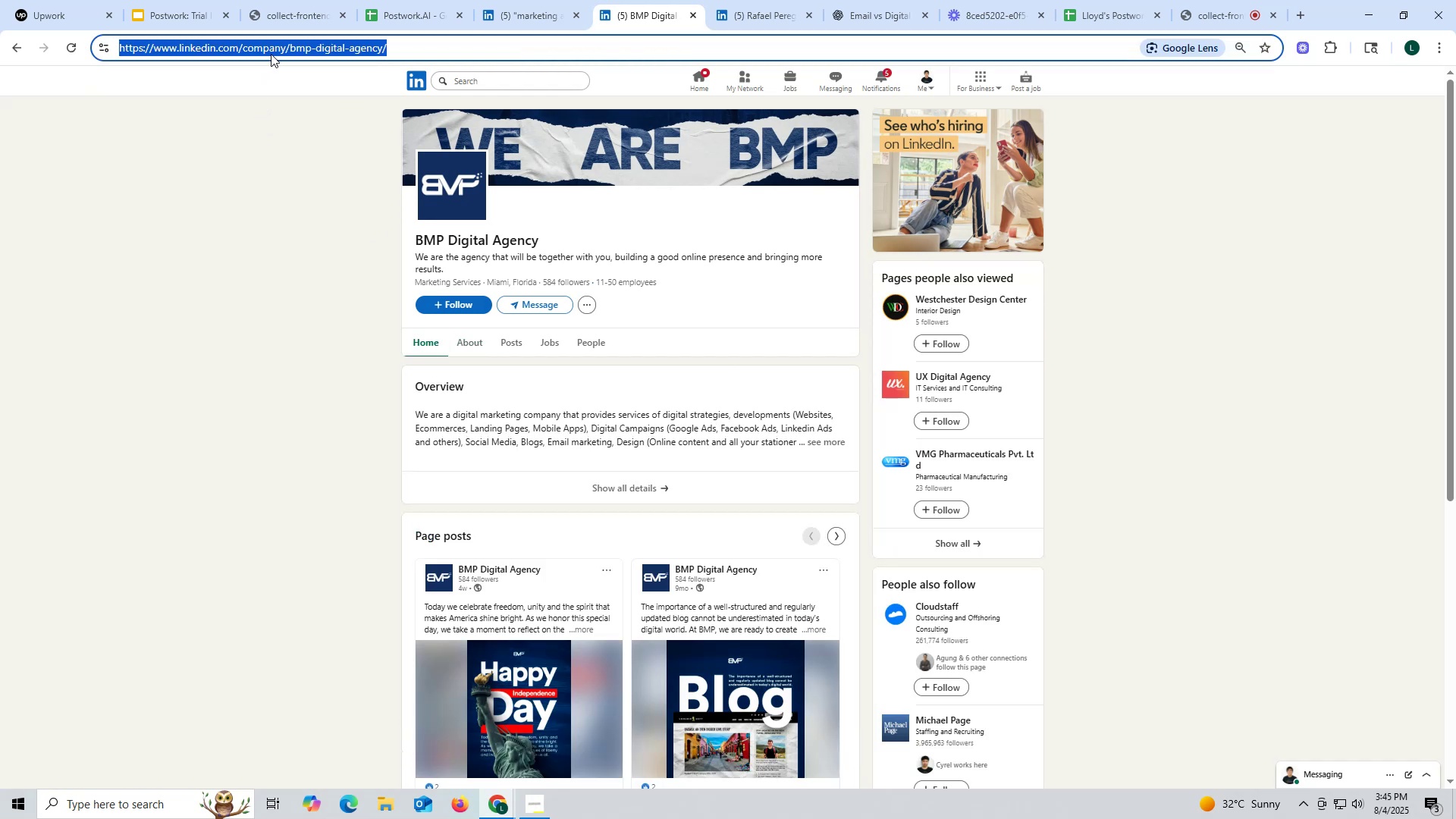 
key(Control+ControlLeft)
 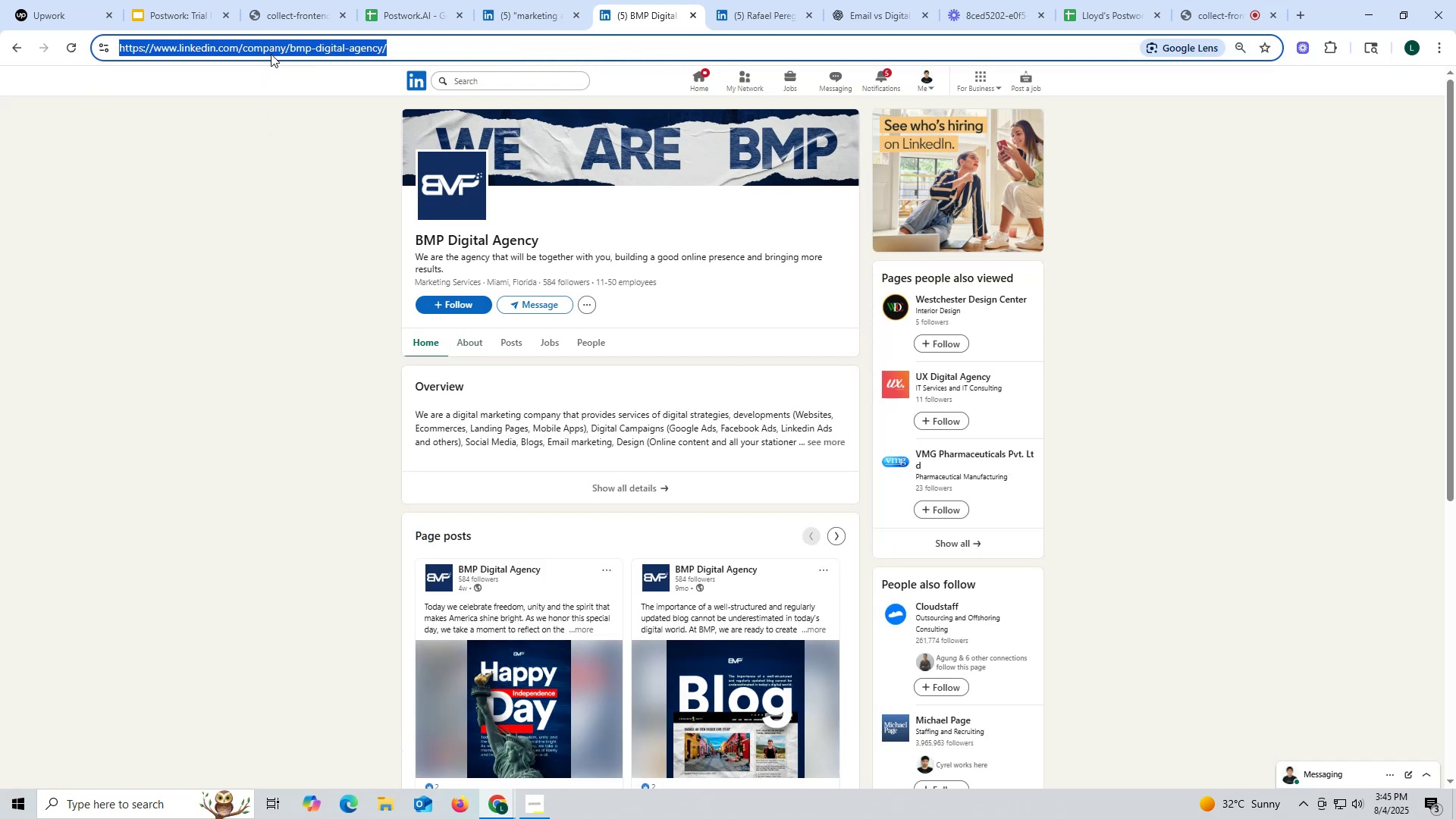 
key(Control+C)
 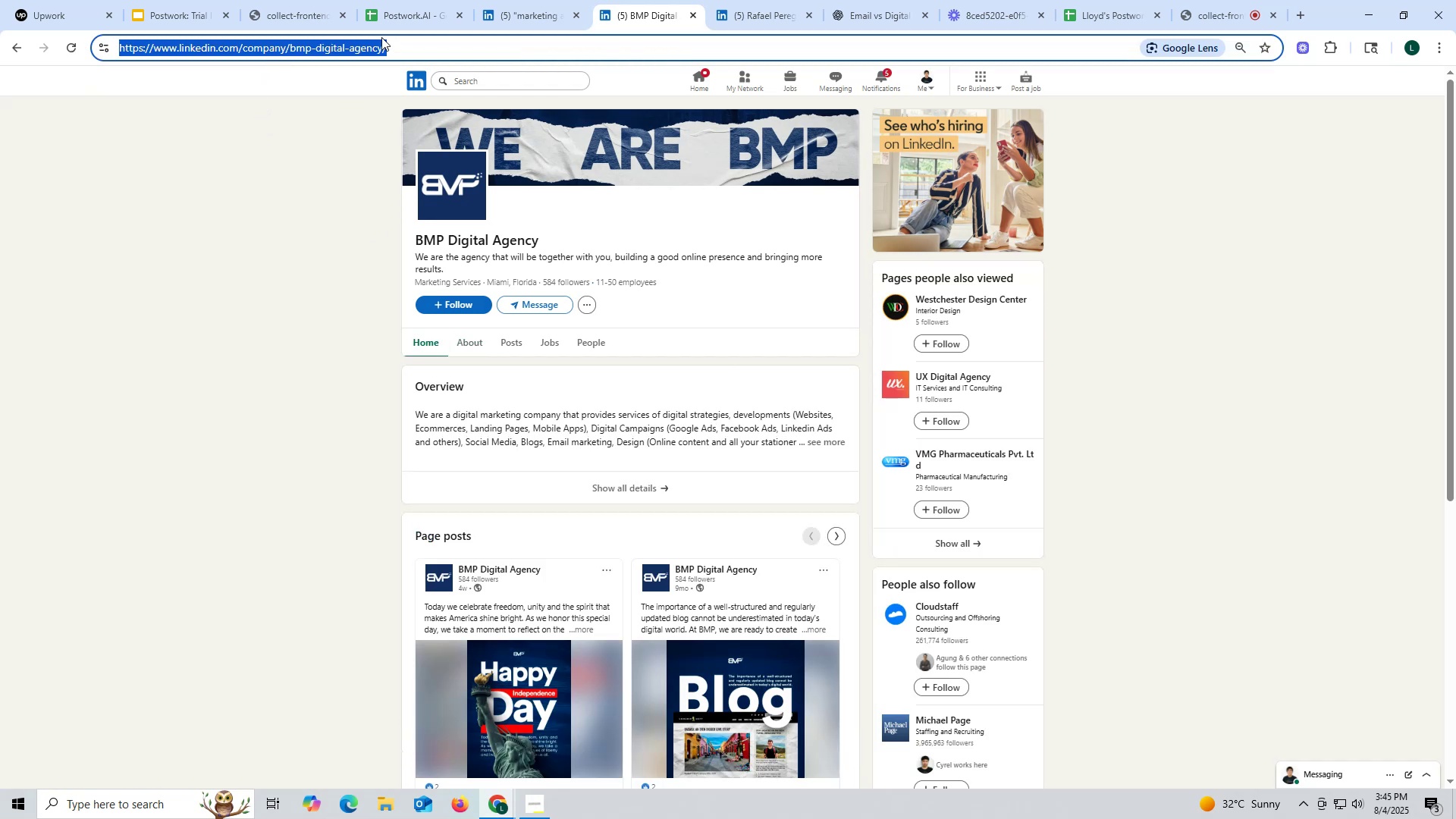 
key(Control+ControlLeft)
 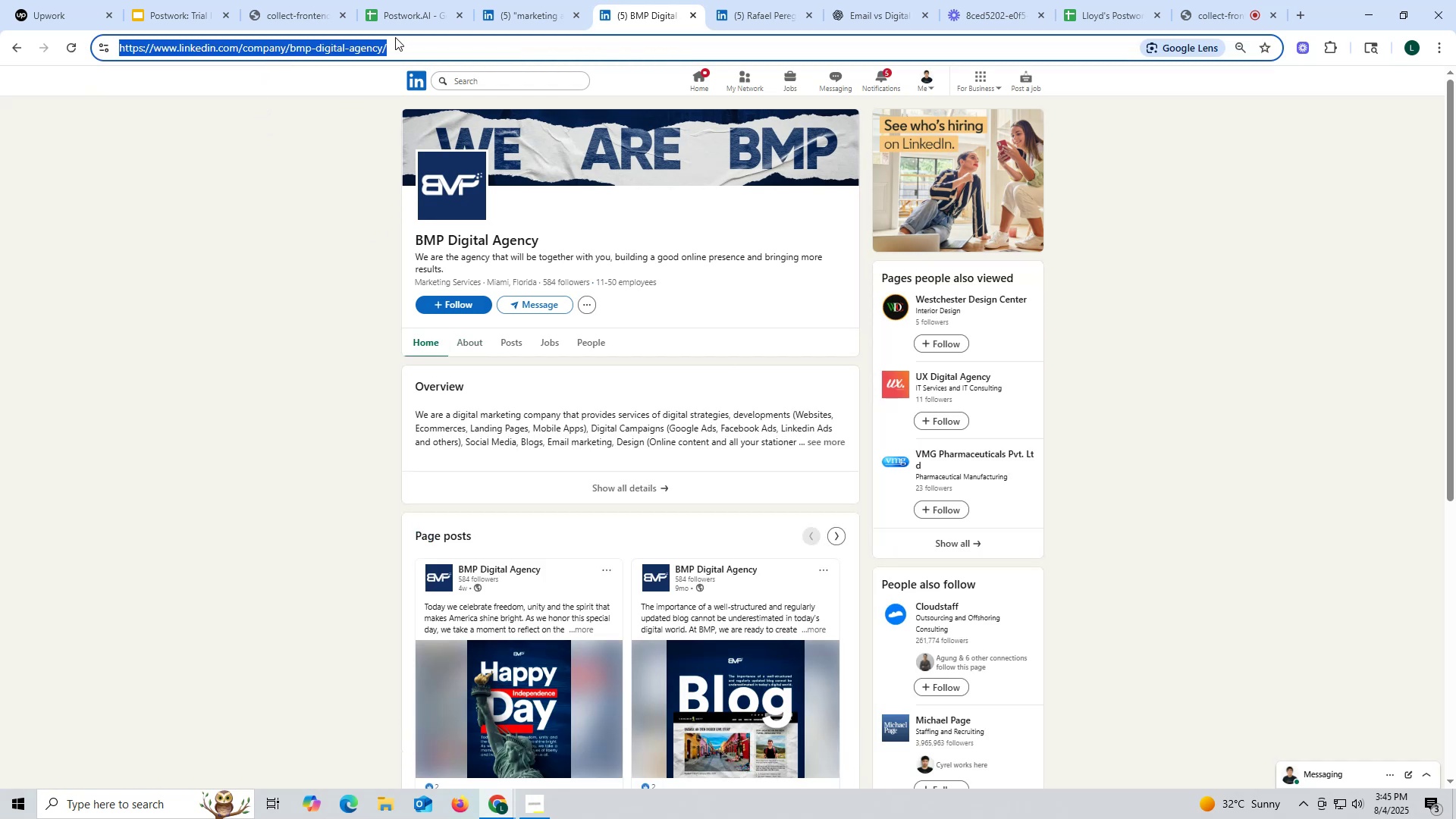 
key(Control+C)
 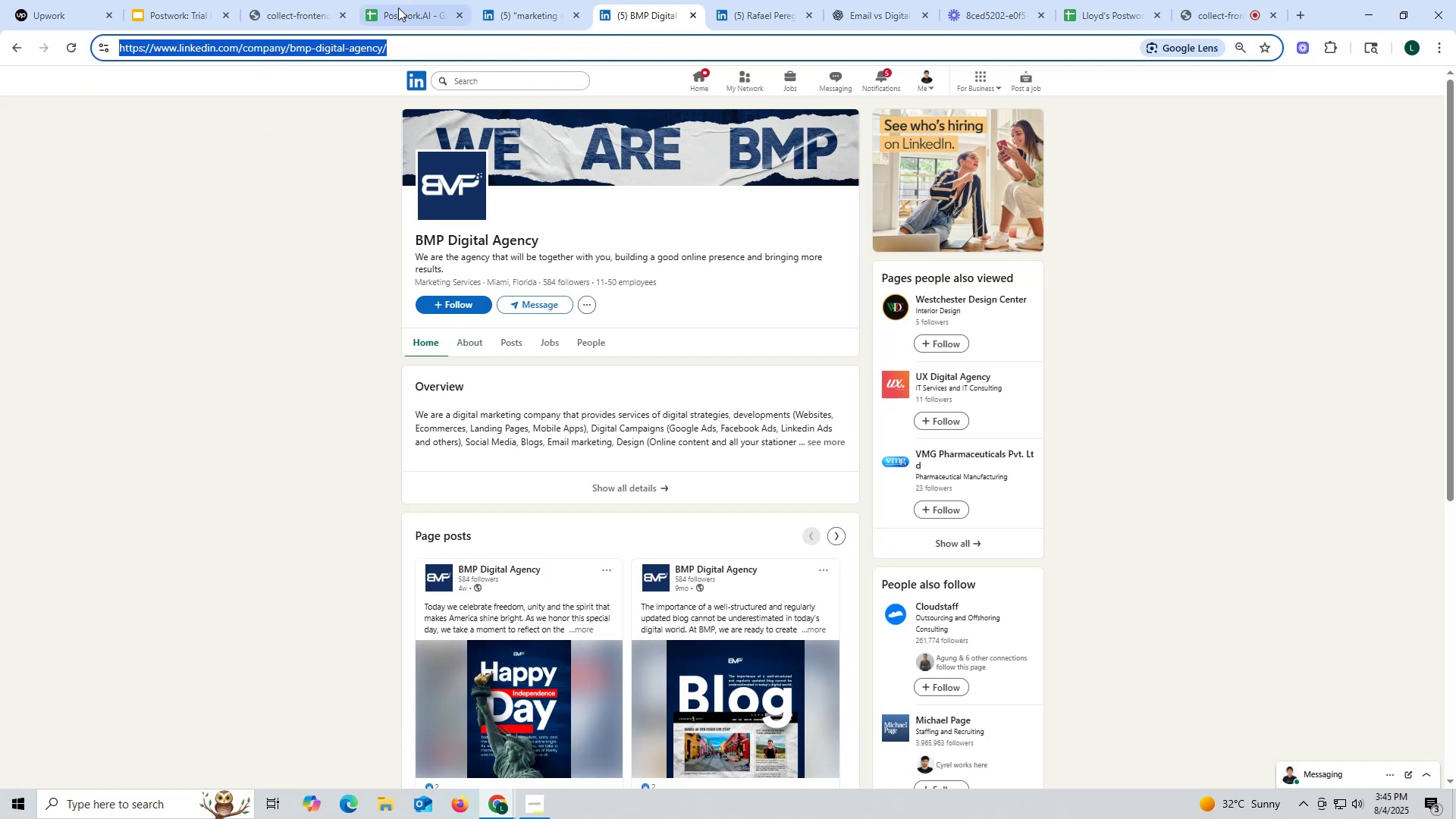 
left_click([398, 8])
 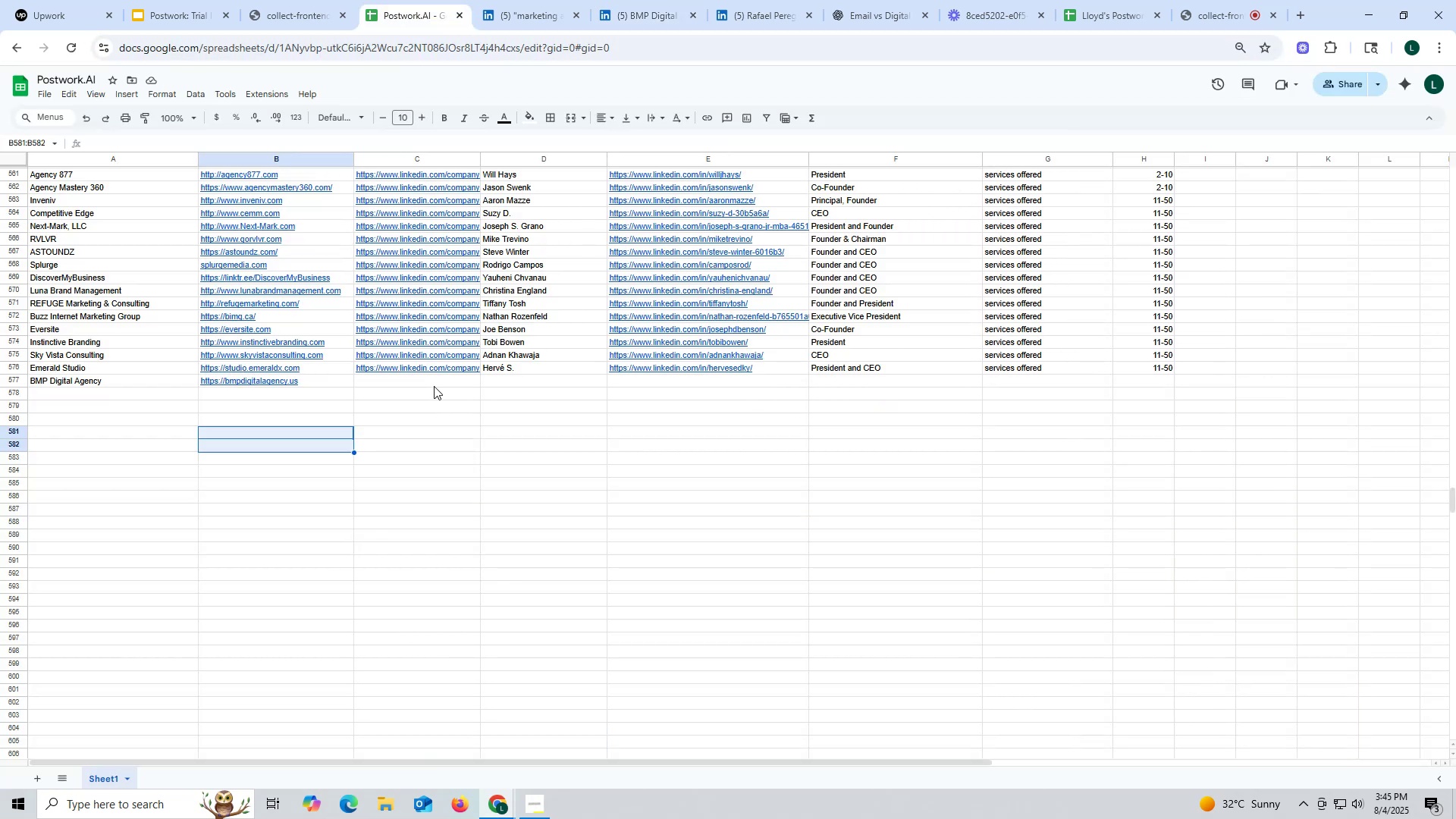 
double_click([434, 379])
 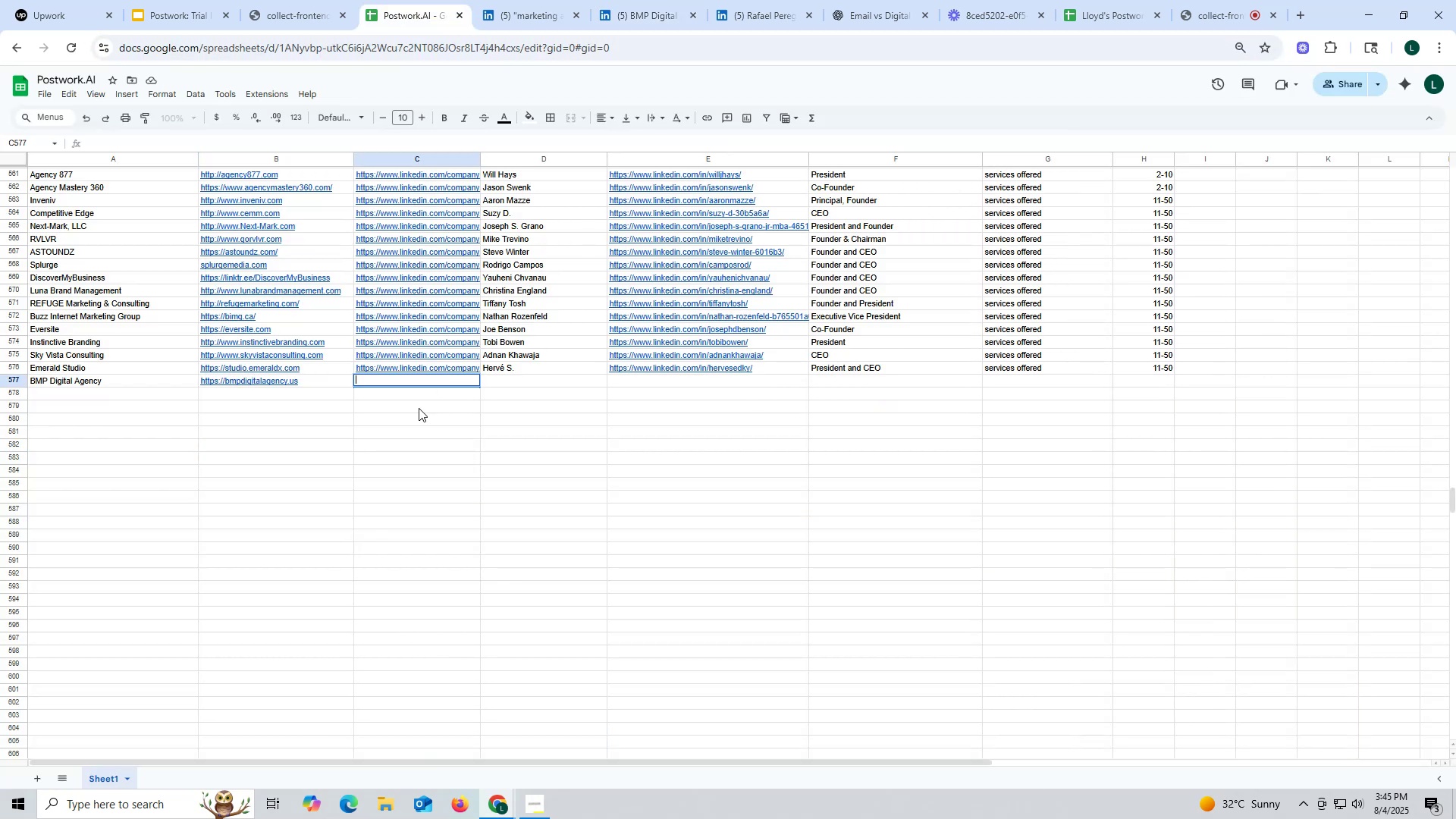 
key(Control+ControlLeft)
 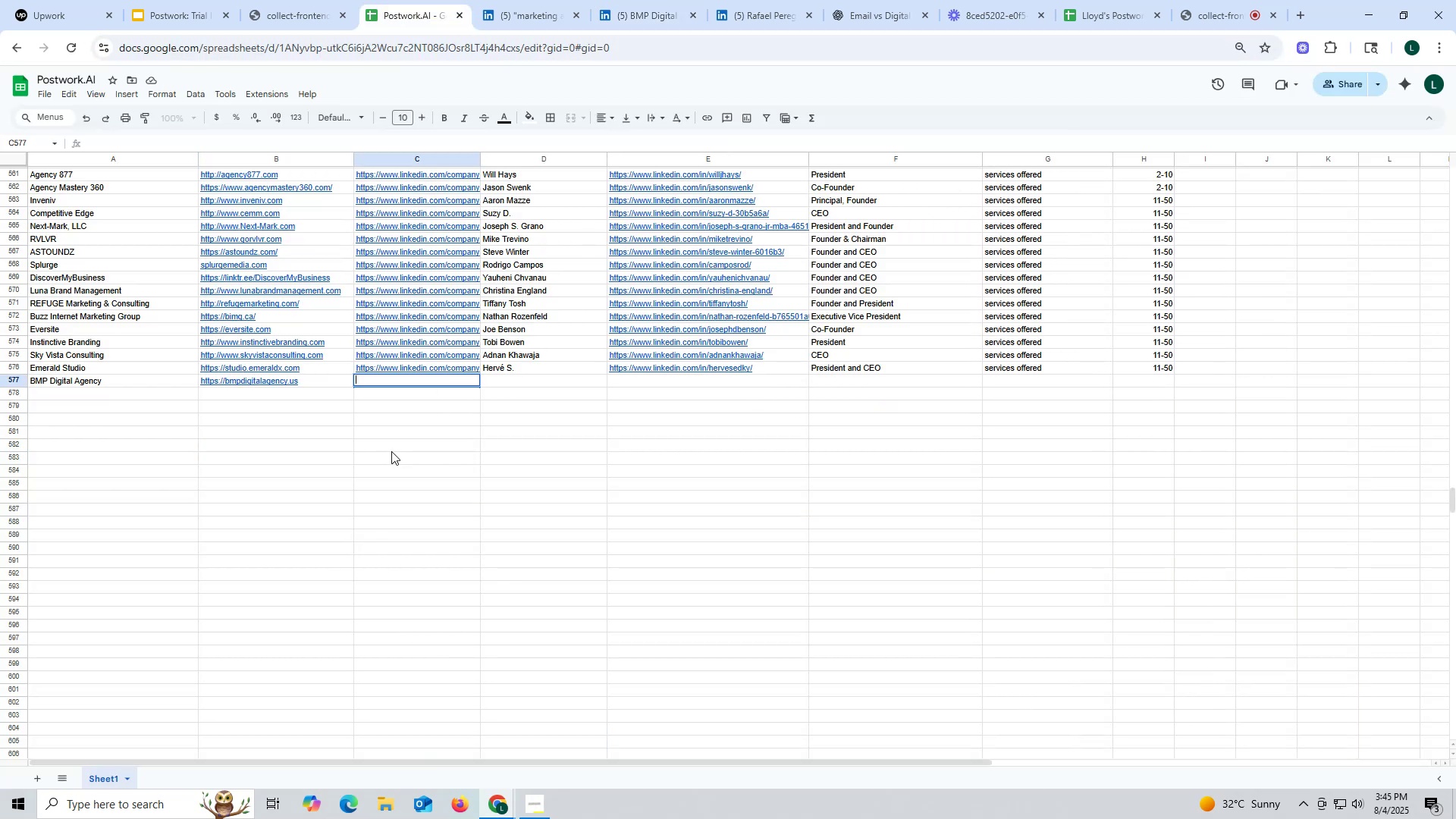 
key(Control+V)
 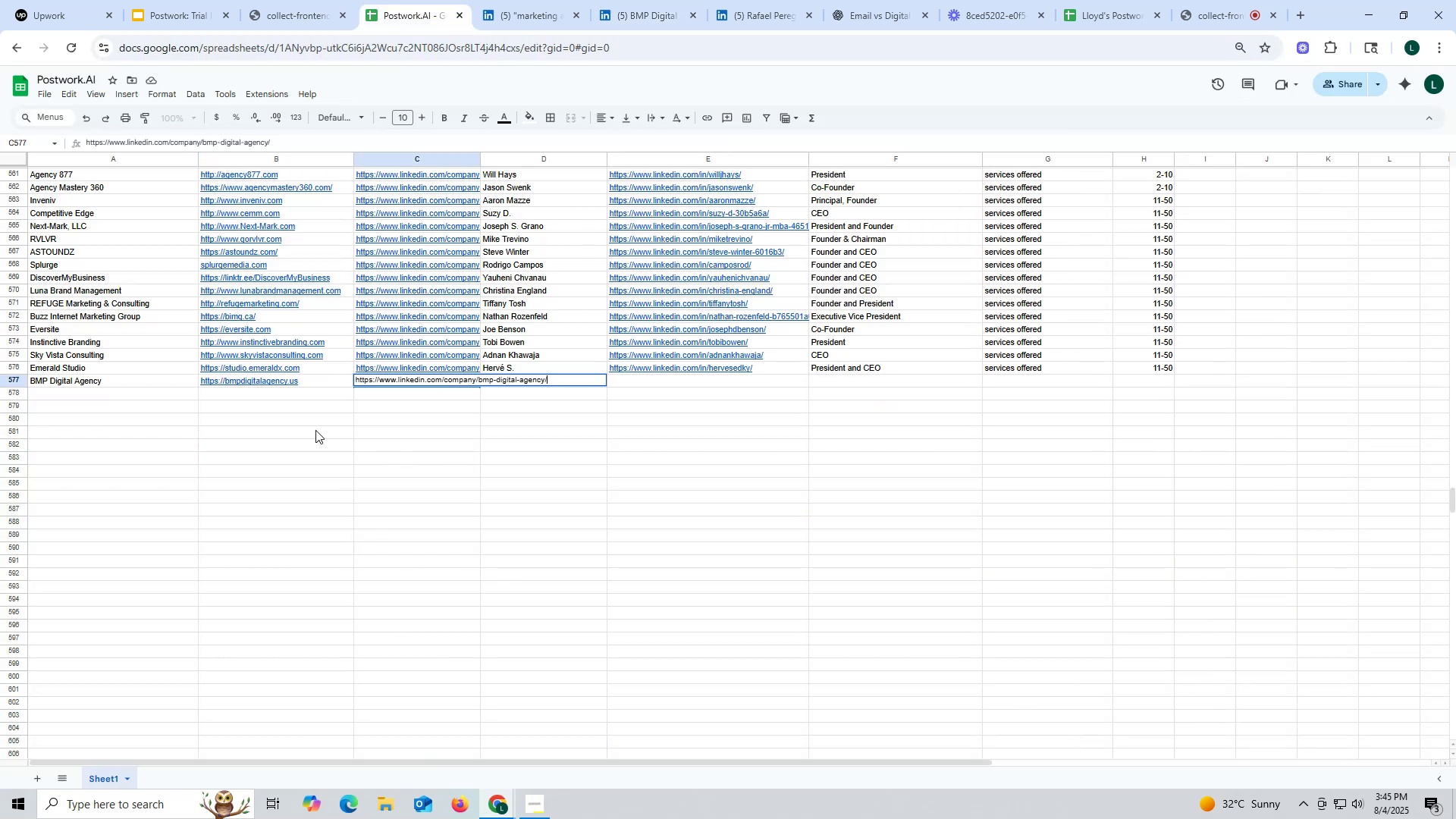 
left_click([315, 430])
 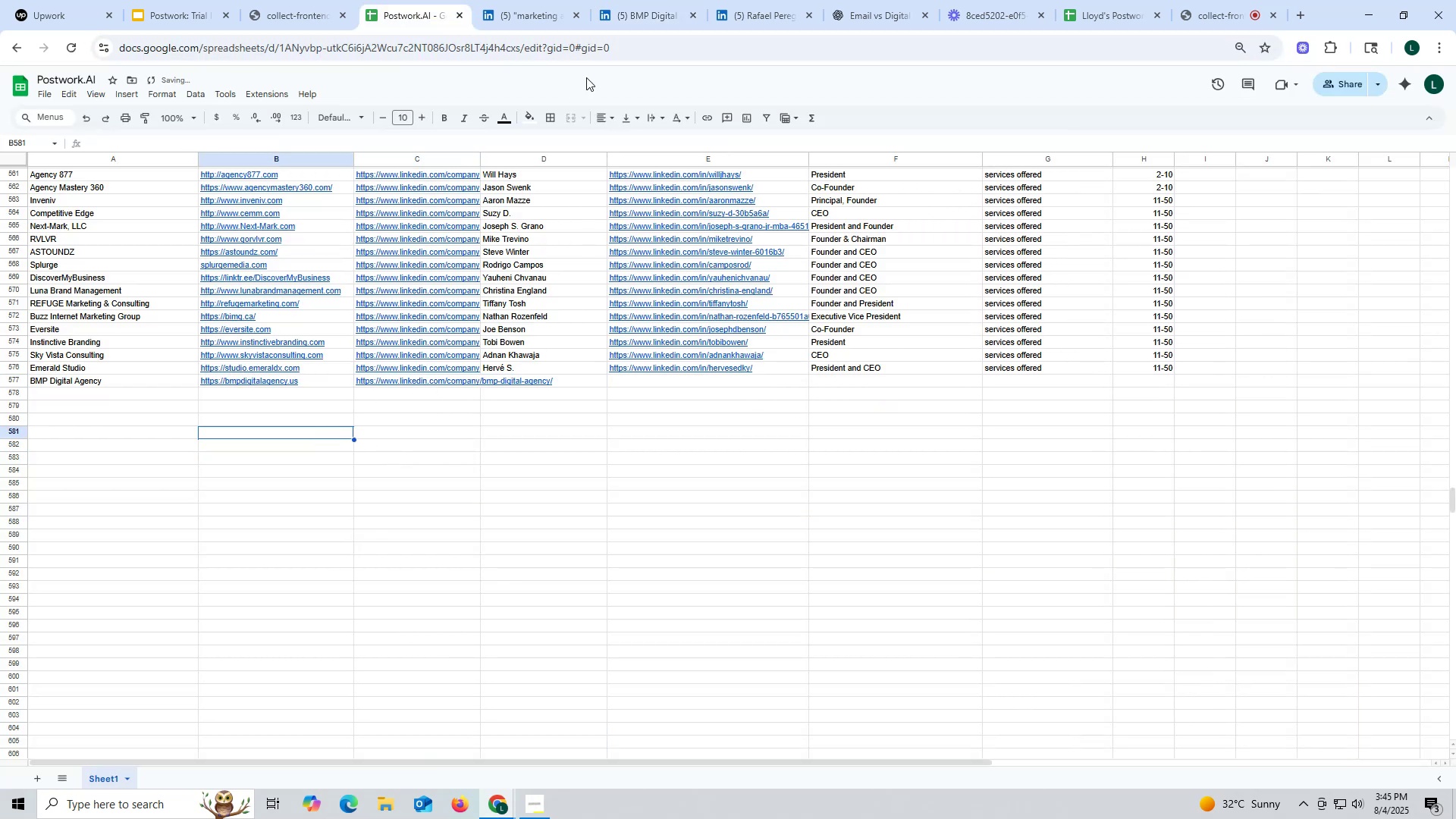 
mouse_move([666, 17])
 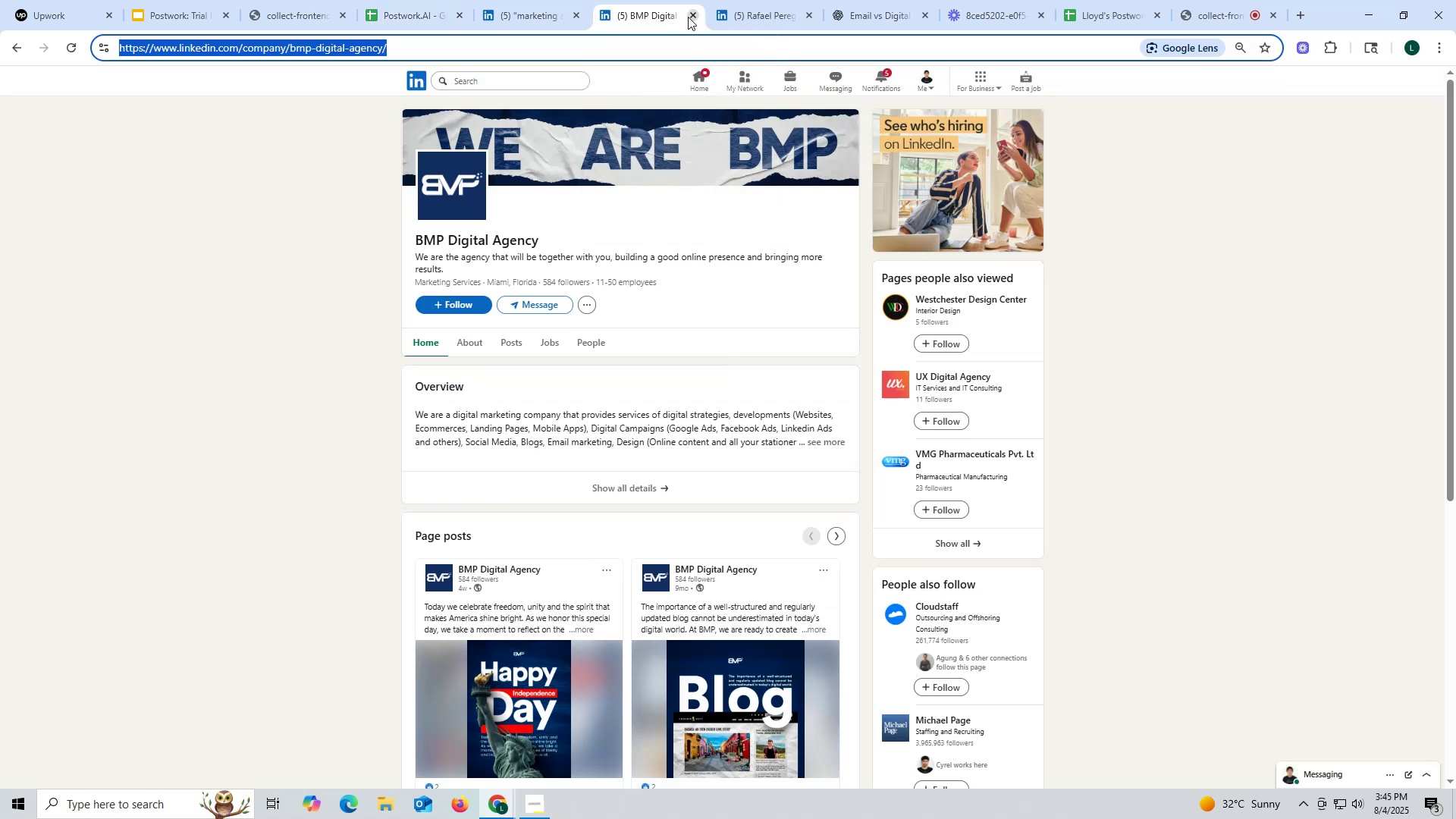 
double_click([689, 17])
 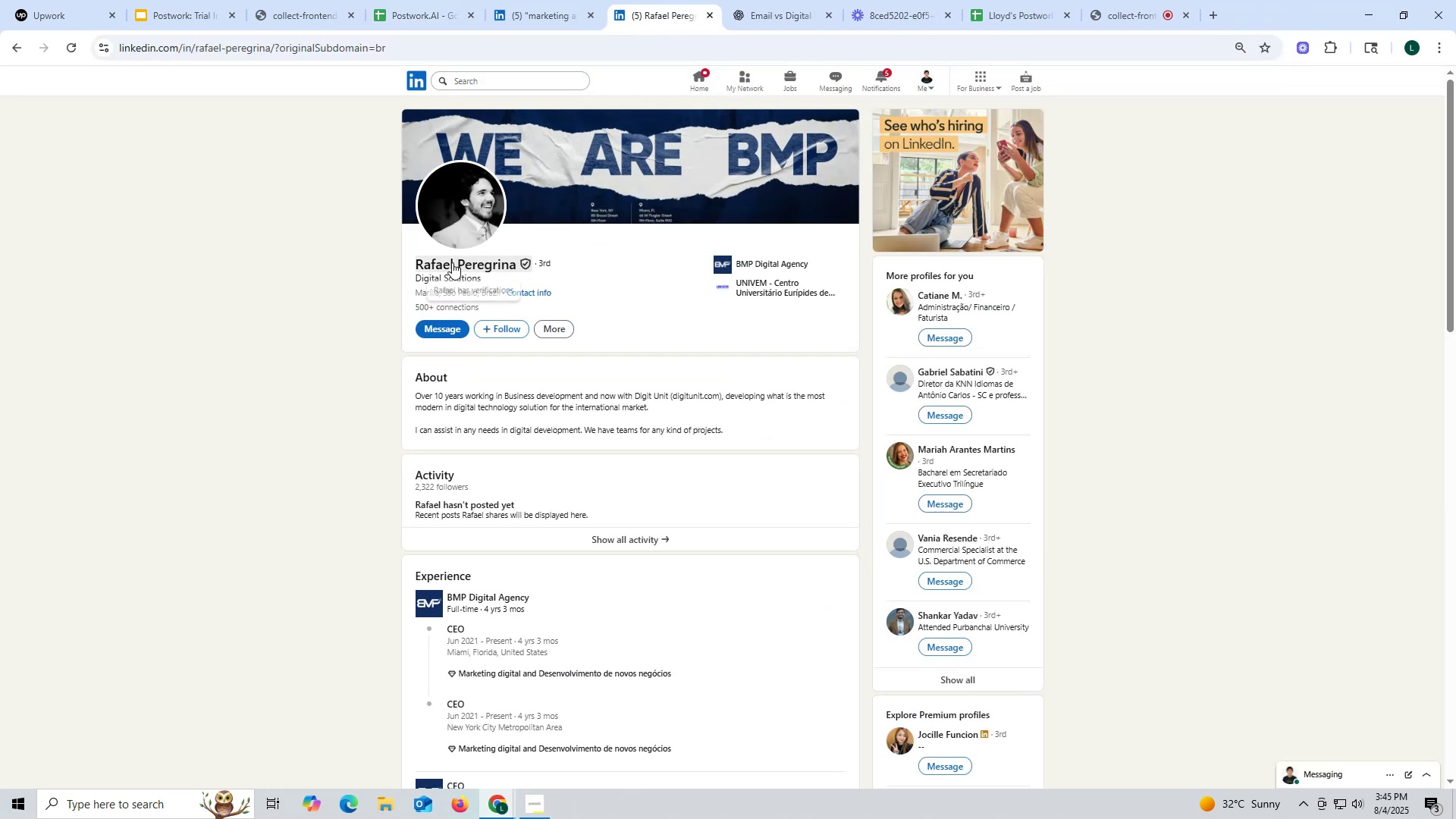 
left_click_drag(start_coordinate=[404, 261], to_coordinate=[518, 265])
 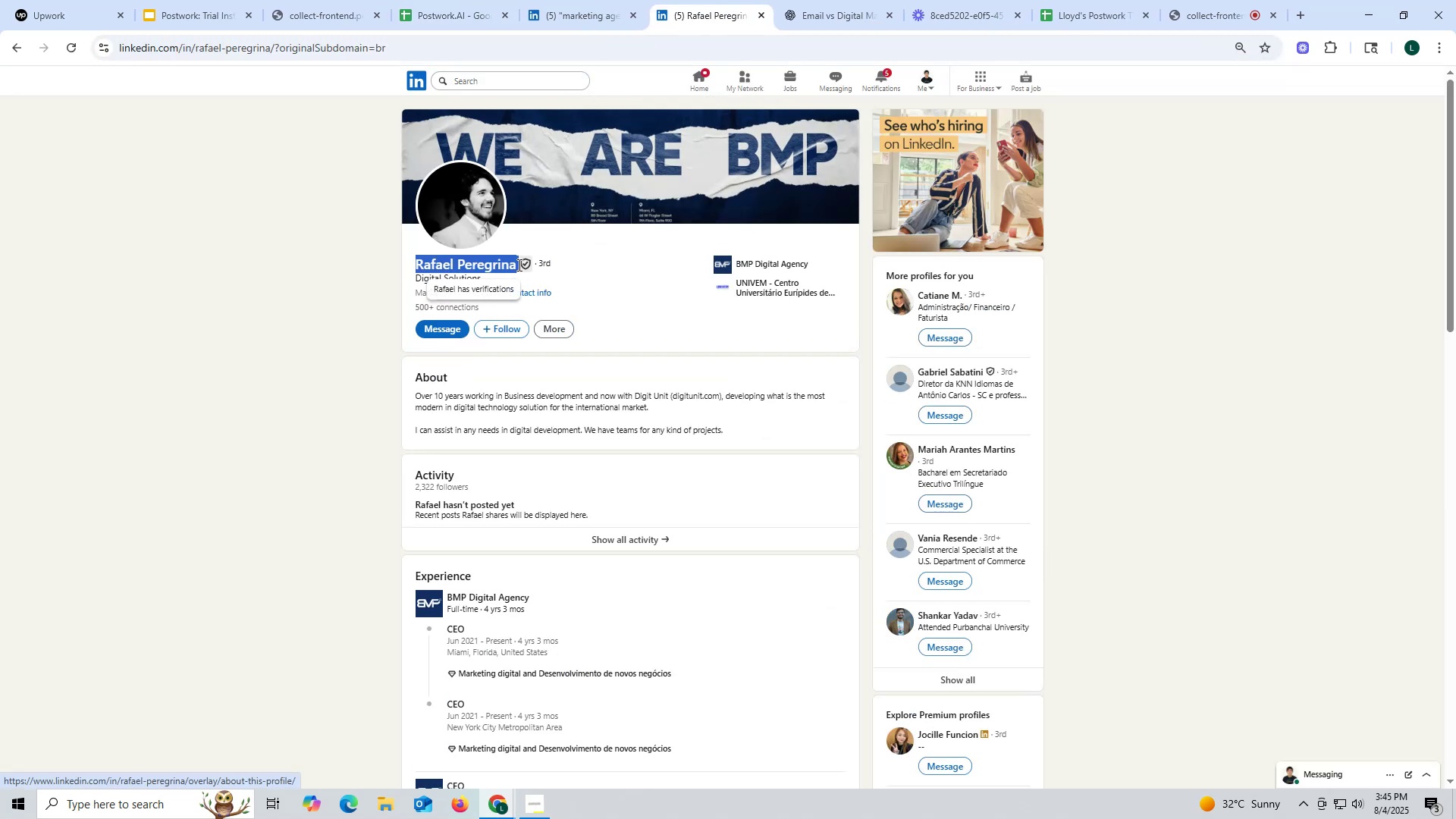 
key(Control+ControlLeft)
 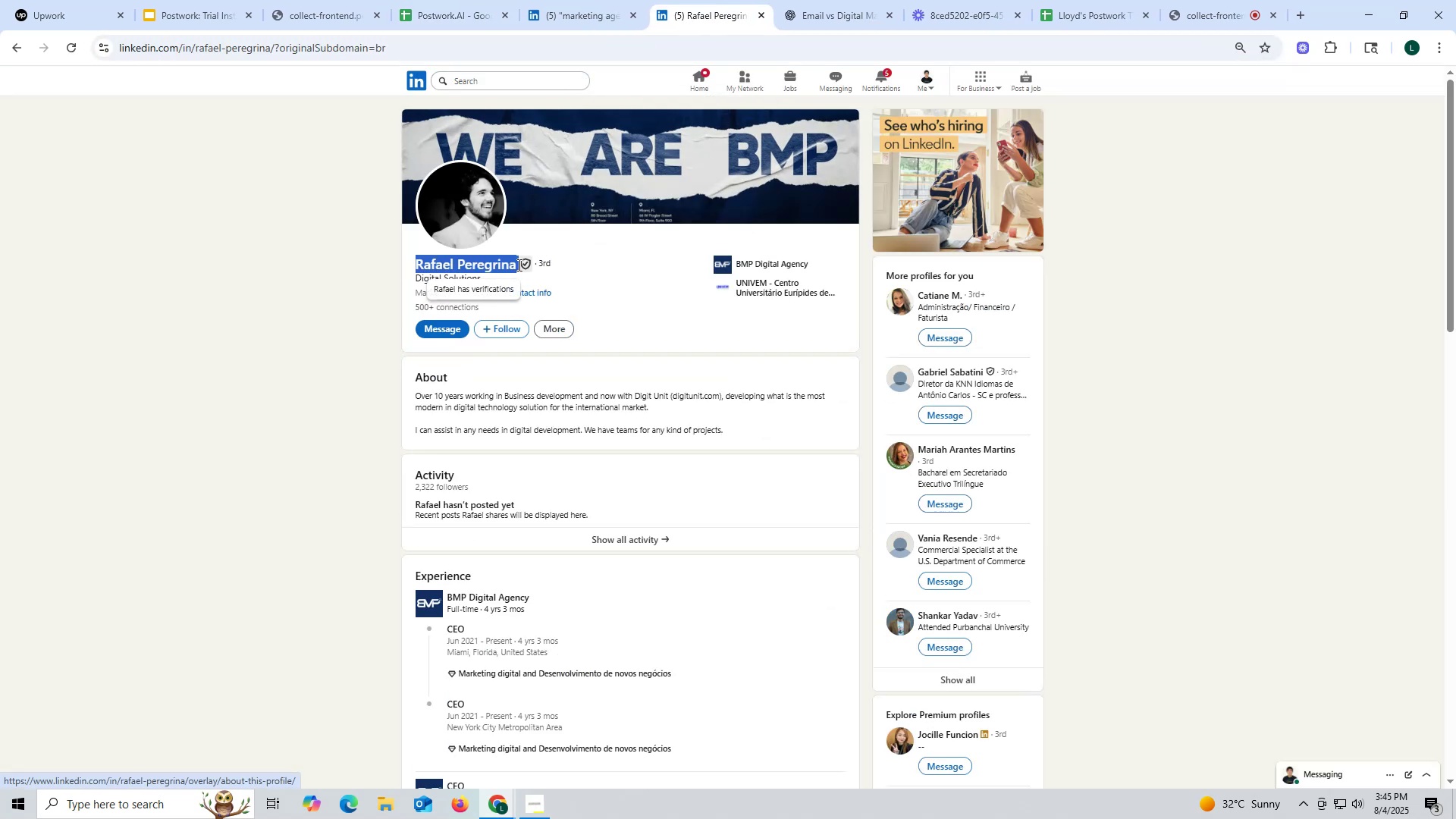 
key(Control+C)
 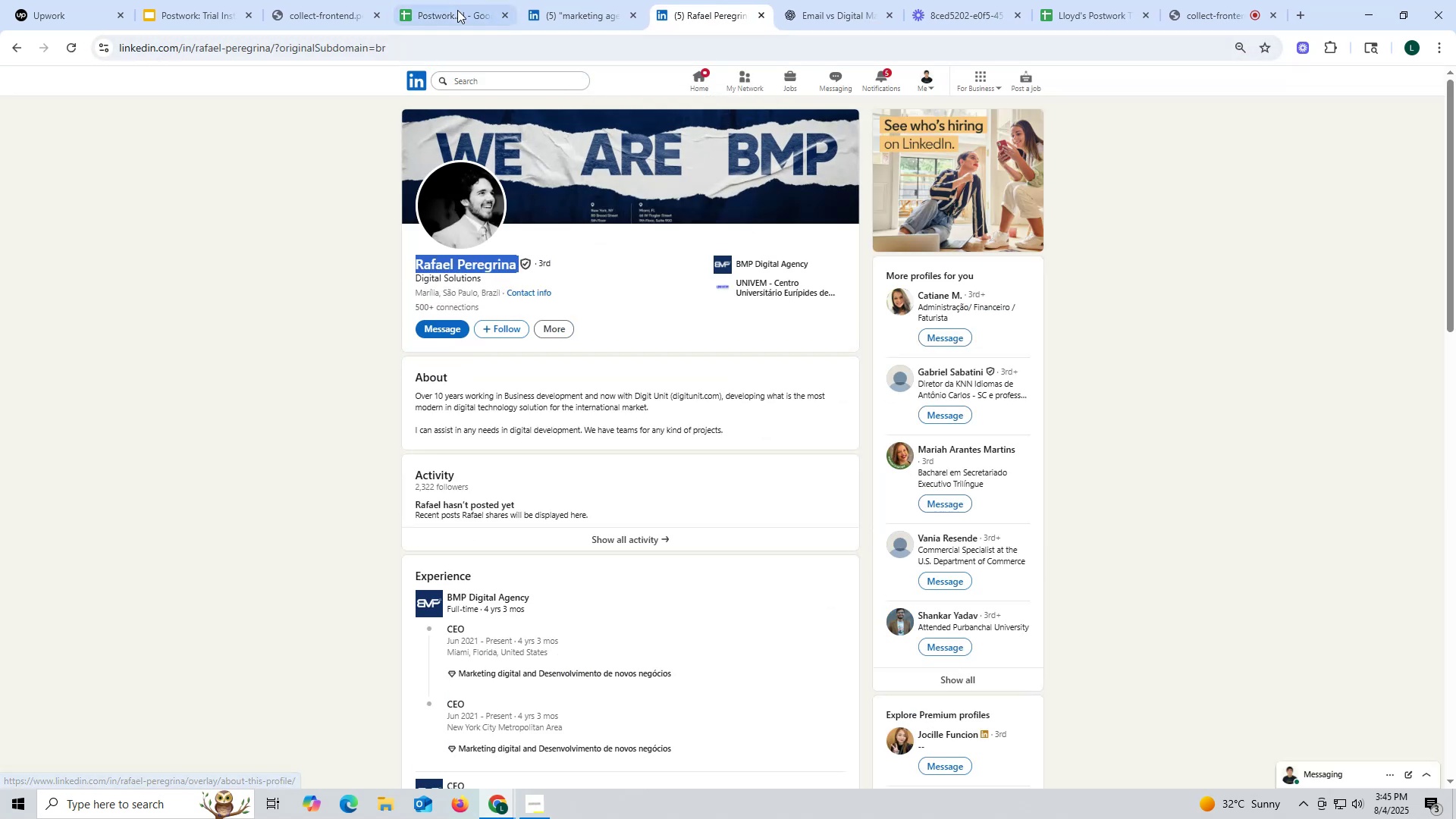 
left_click([457, 9])
 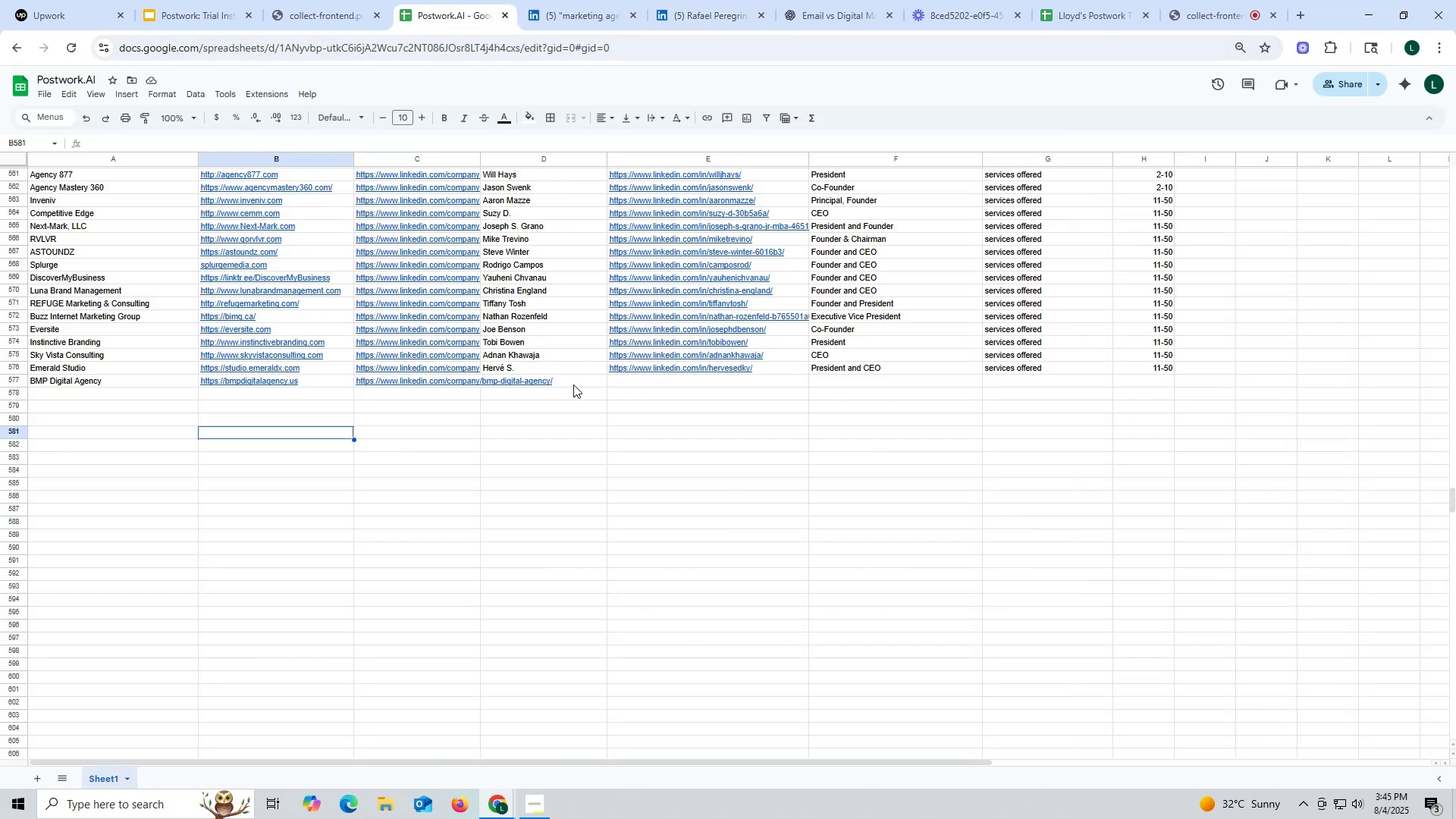 
double_click([573, 384])
 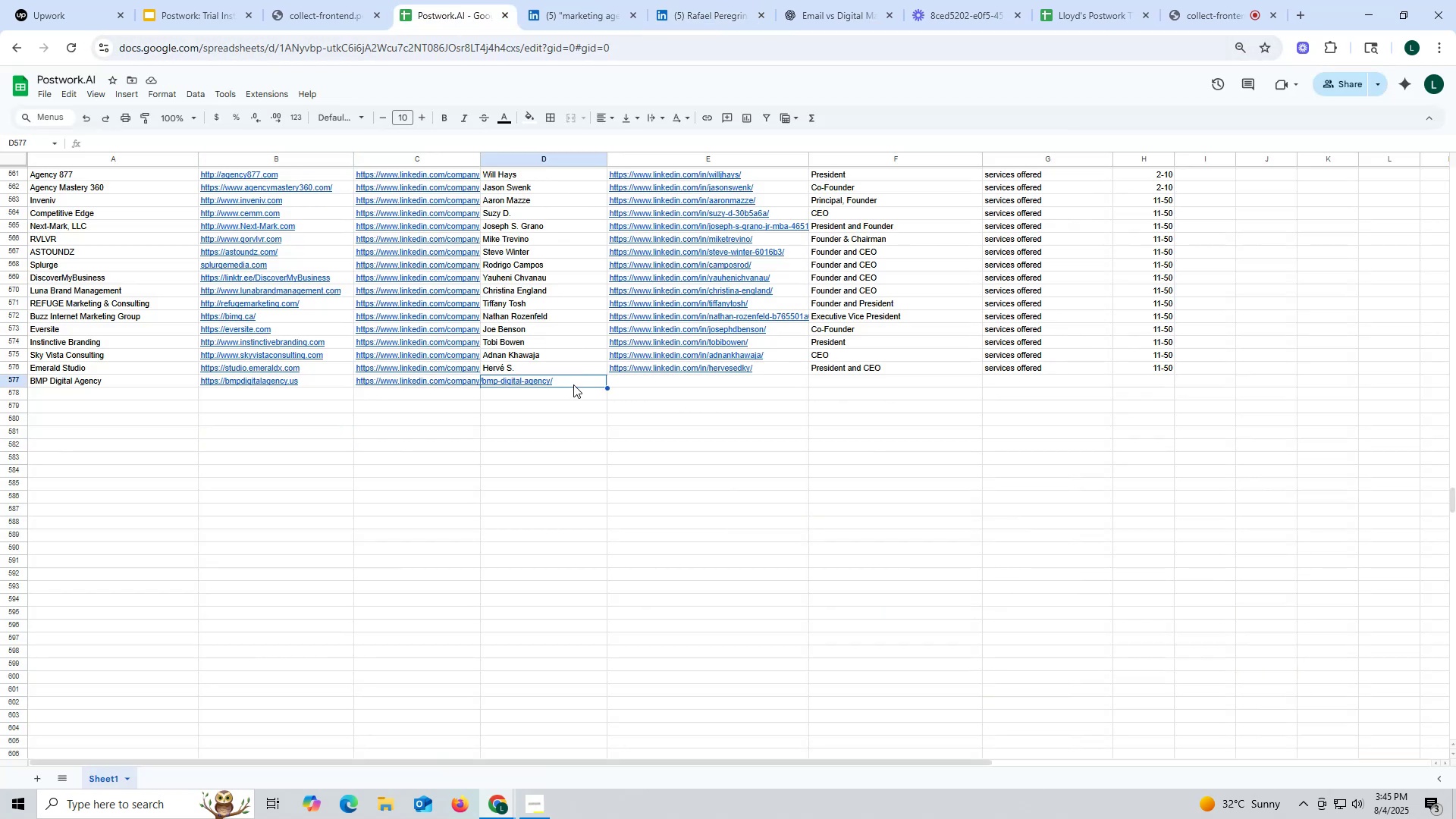 
key(Control+ControlLeft)
 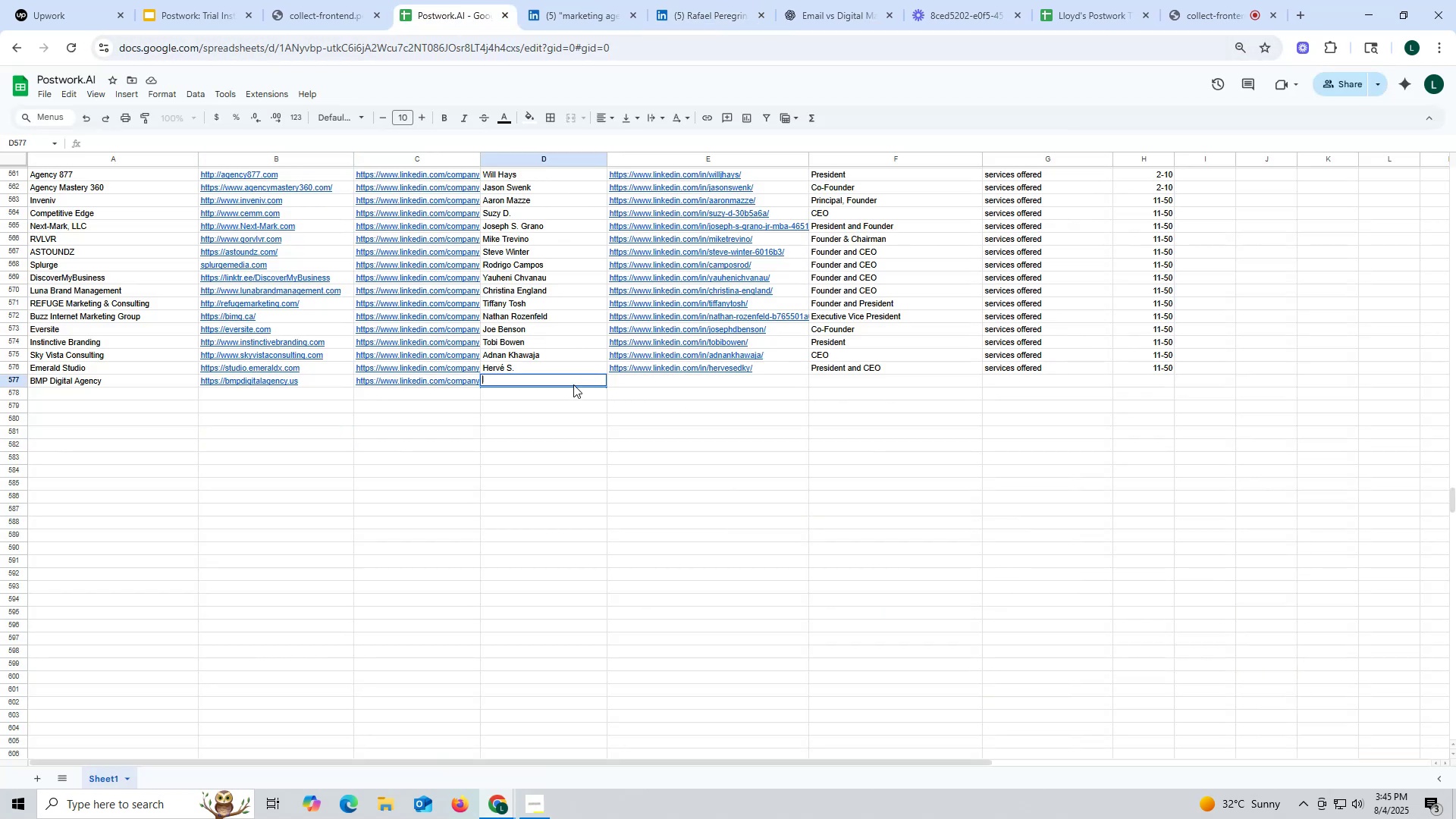 
key(Control+V)
 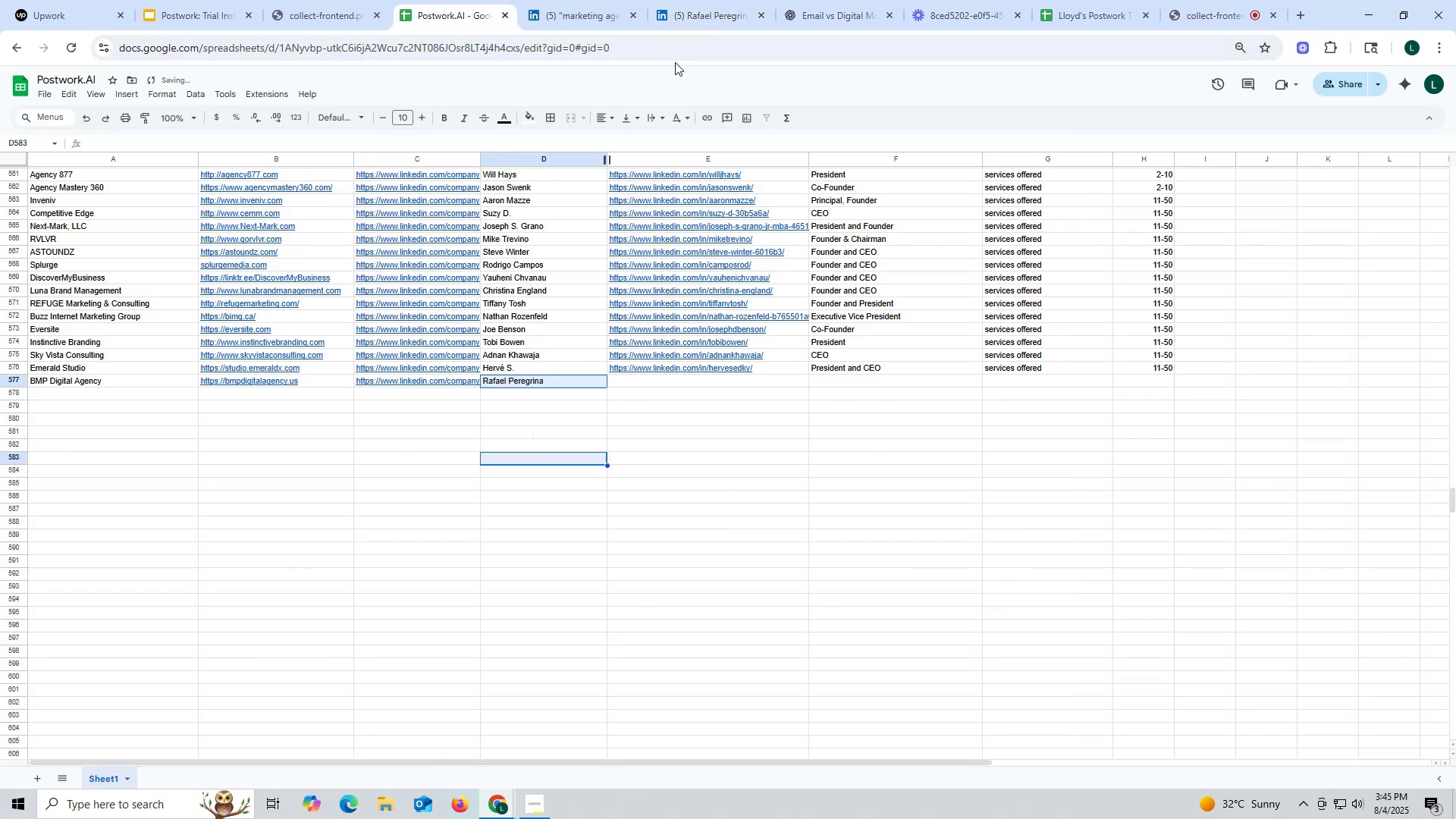 
left_click([701, 11])
 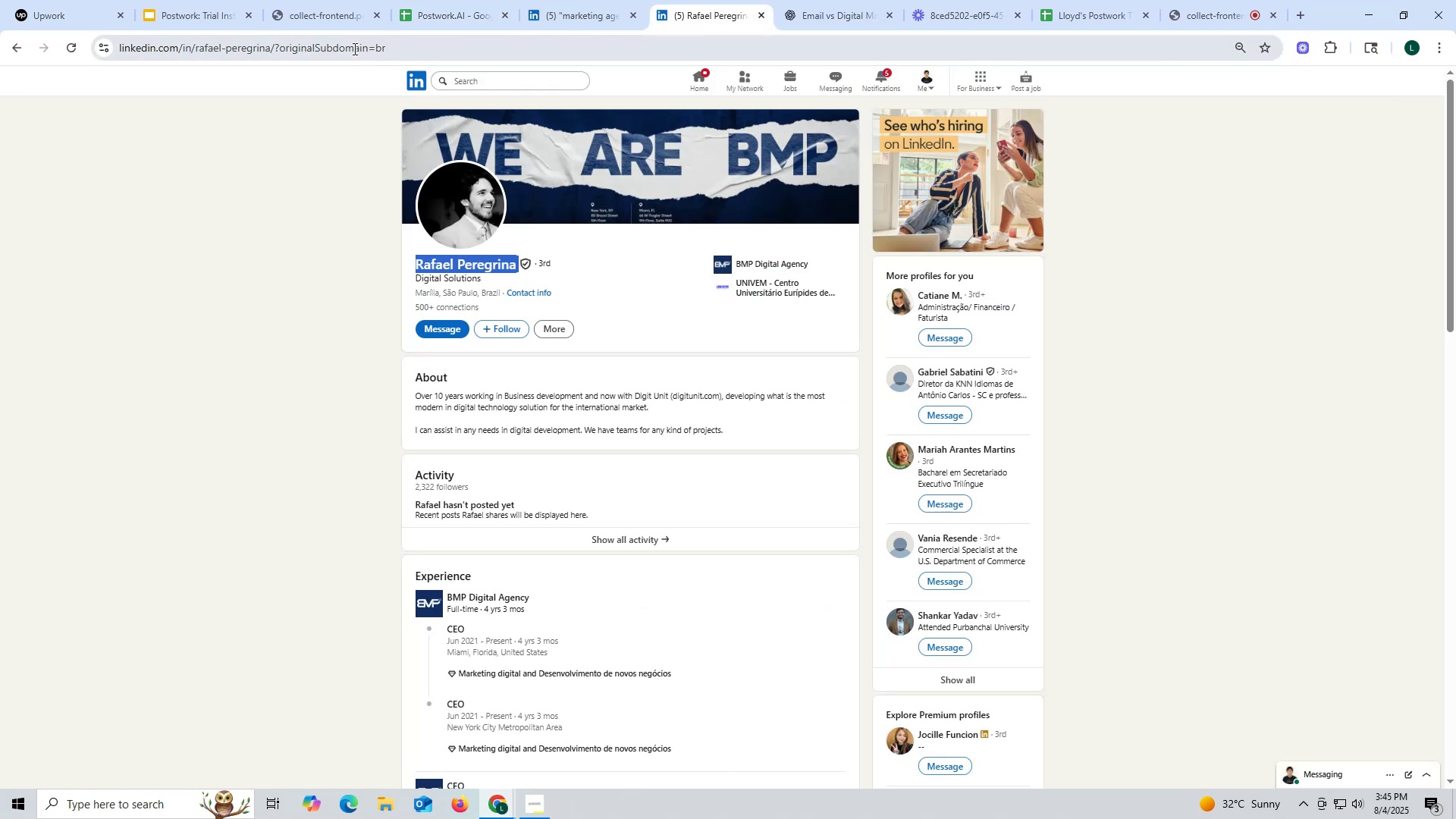 
double_click([353, 49])
 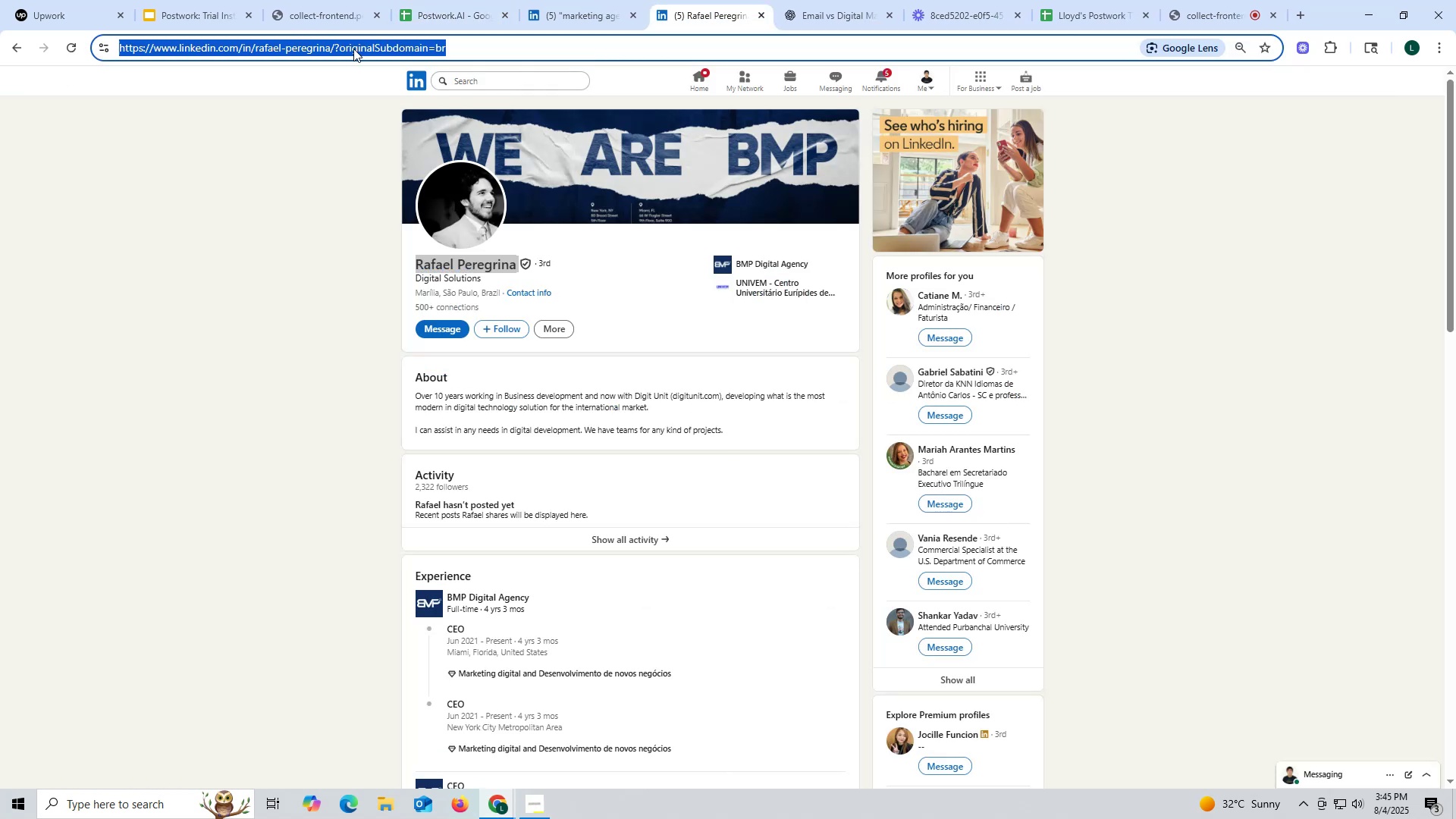 
triple_click([353, 49])
 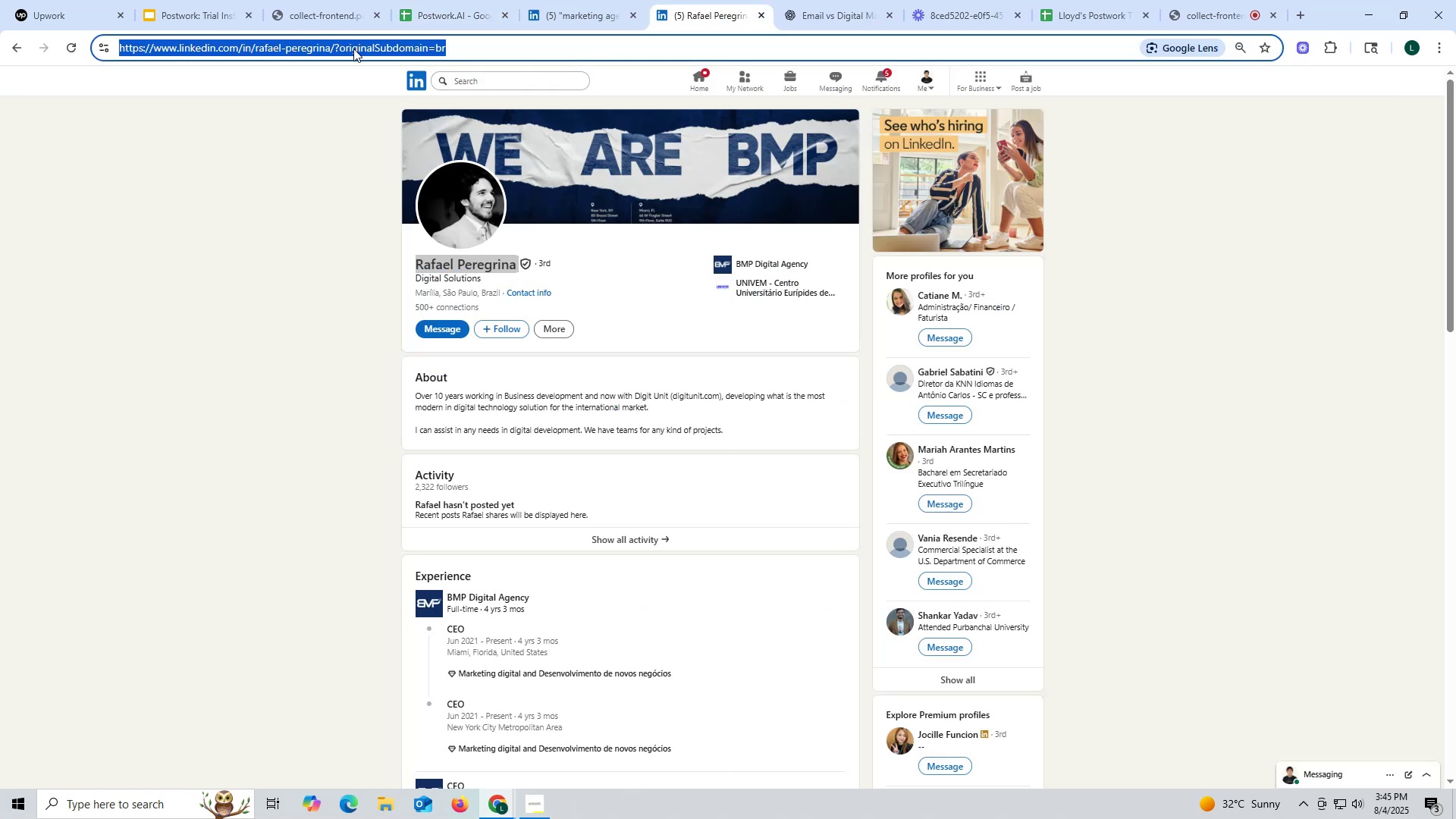 
key(Control+ControlLeft)
 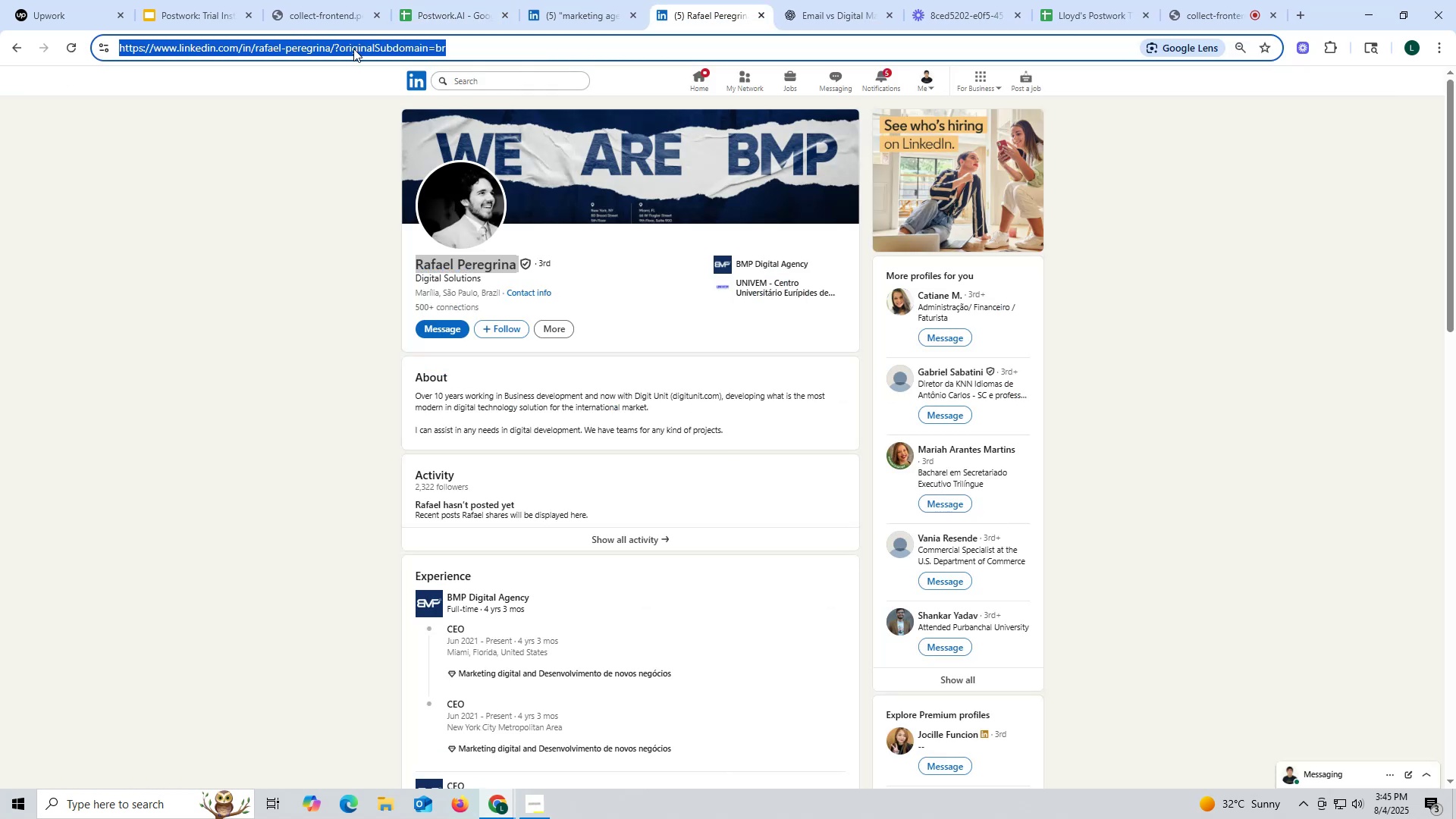 
key(Control+C)
 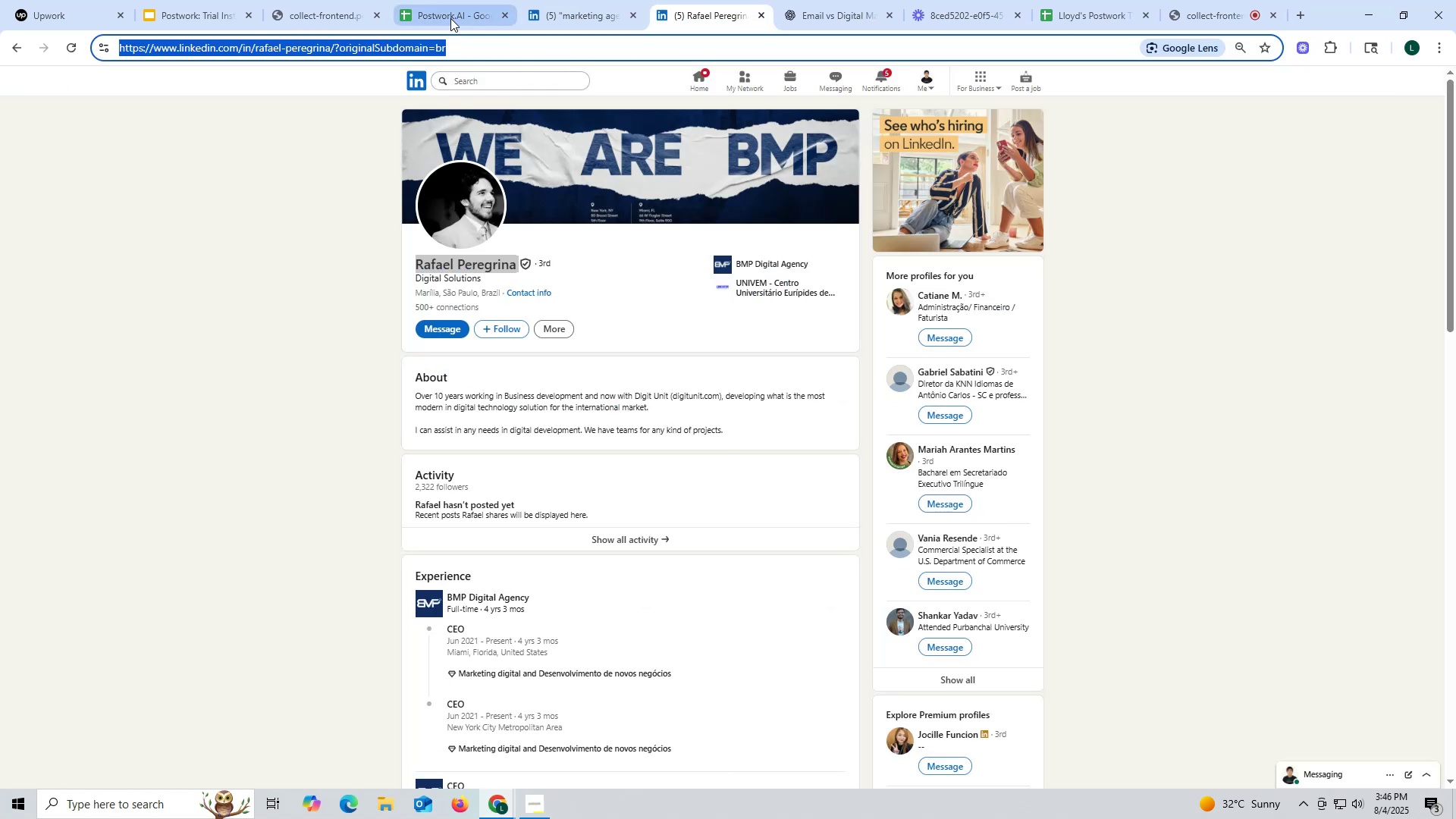 
left_click([446, 14])
 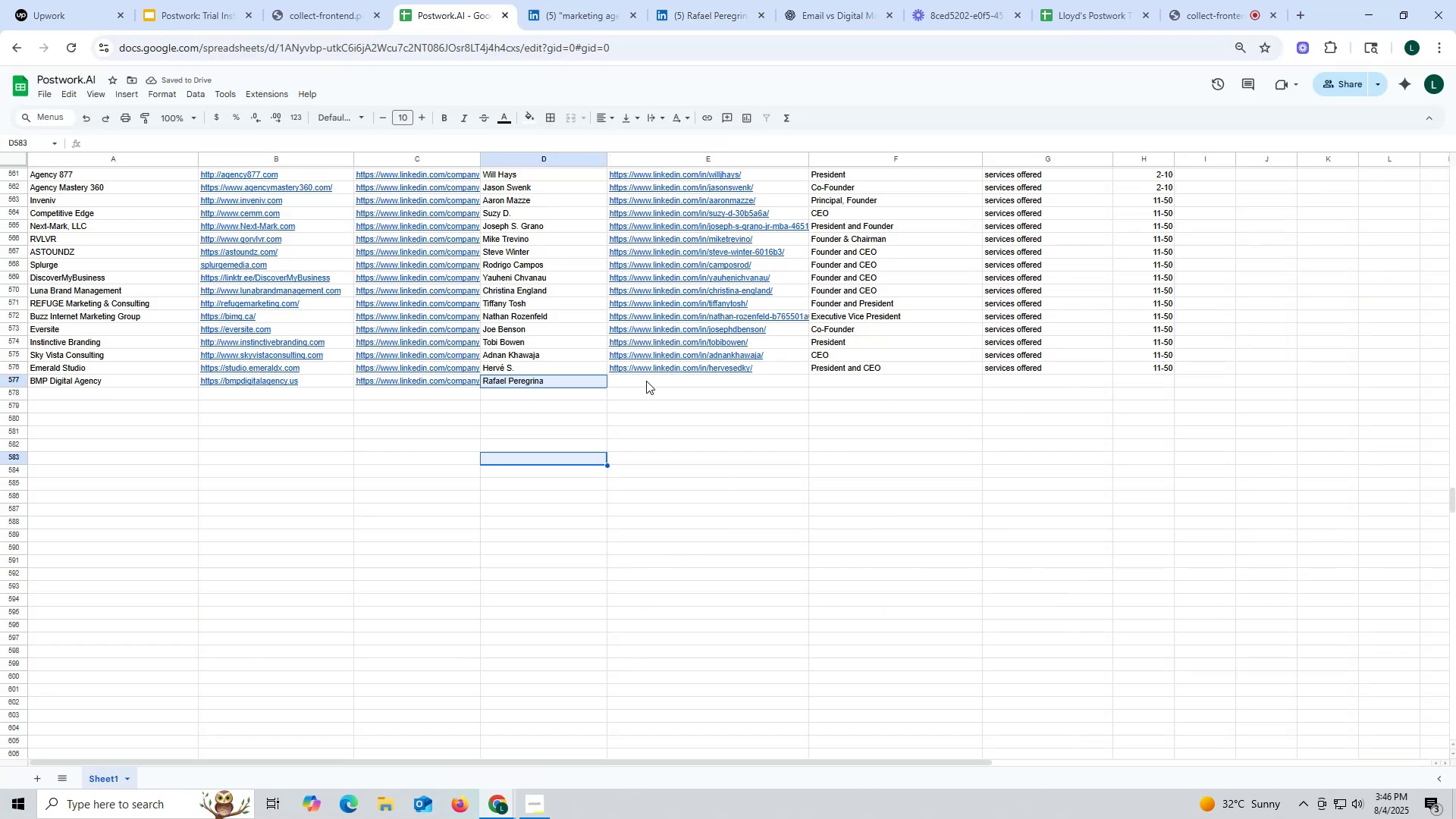 
double_click([646, 381])
 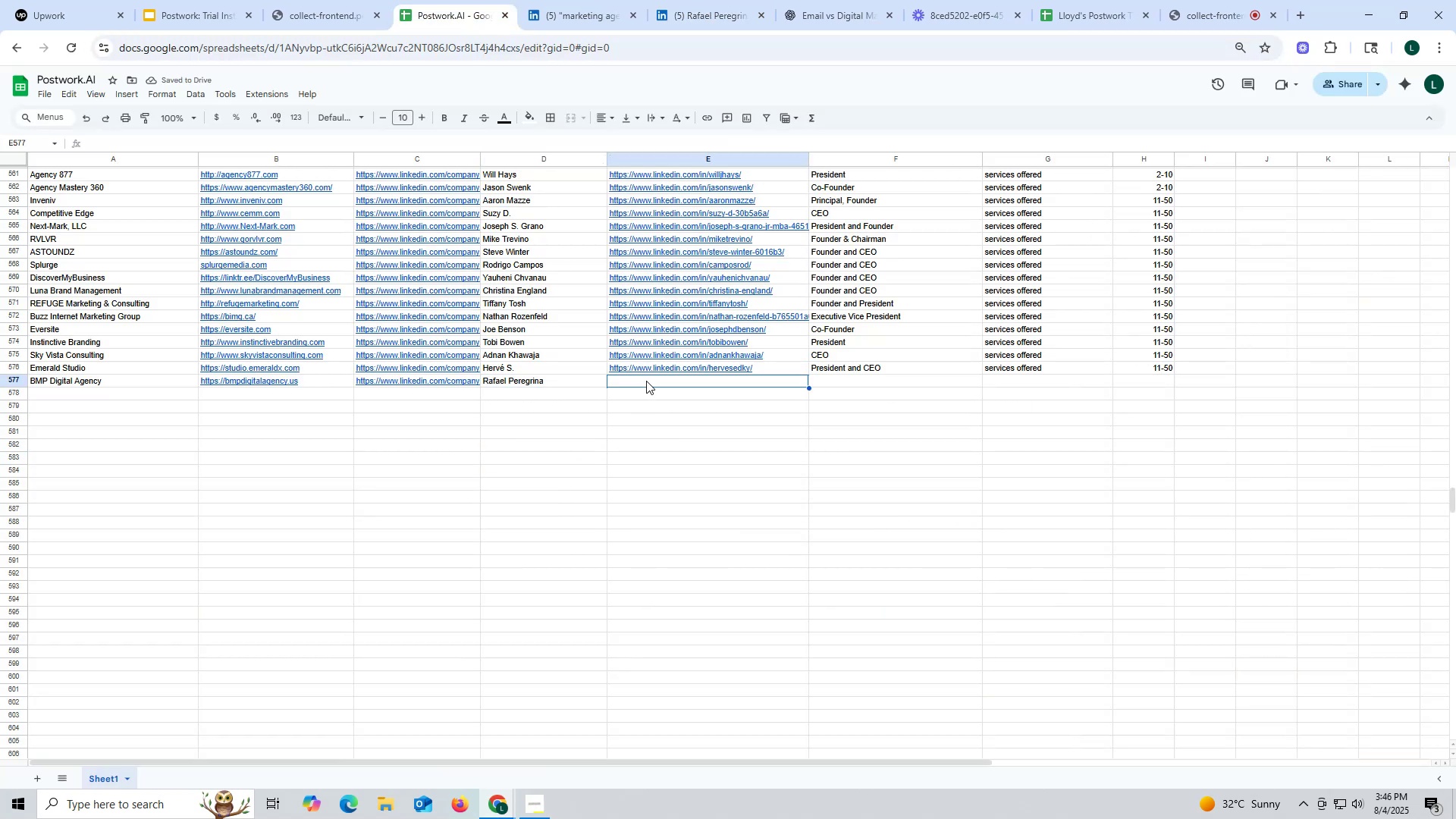 
key(Control+ControlLeft)
 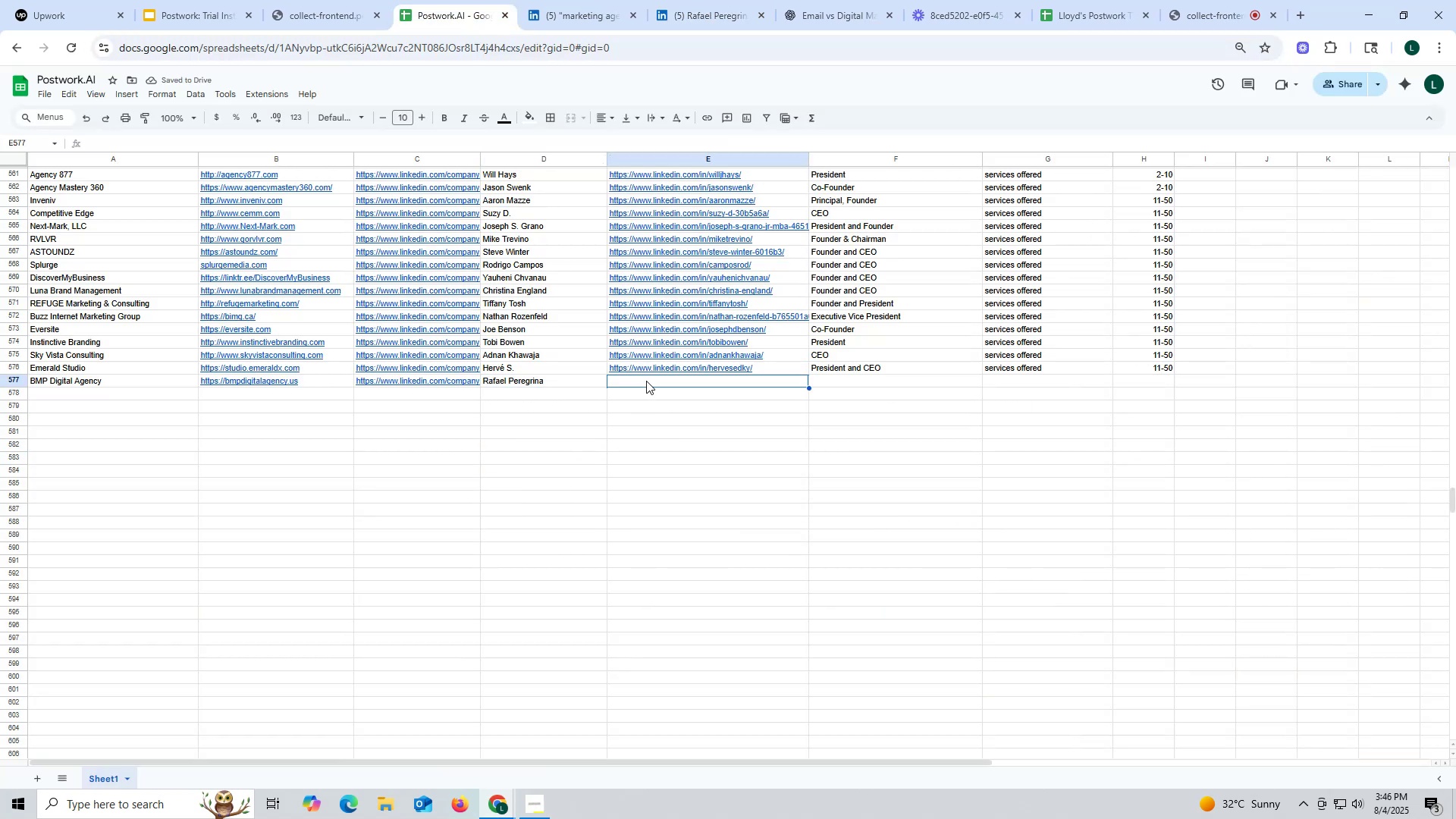 
key(Control+V)
 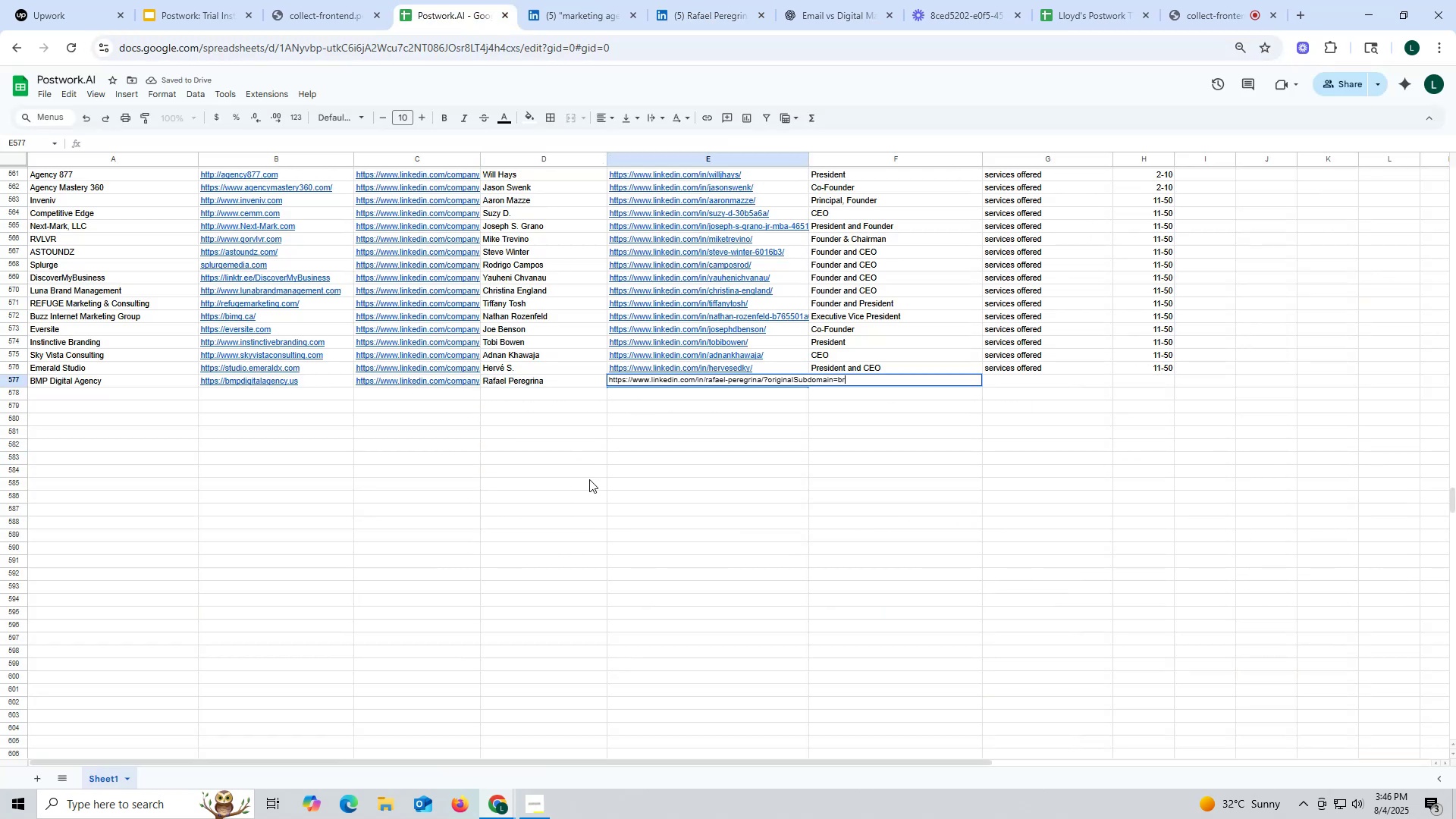 
triple_click([589, 479])
 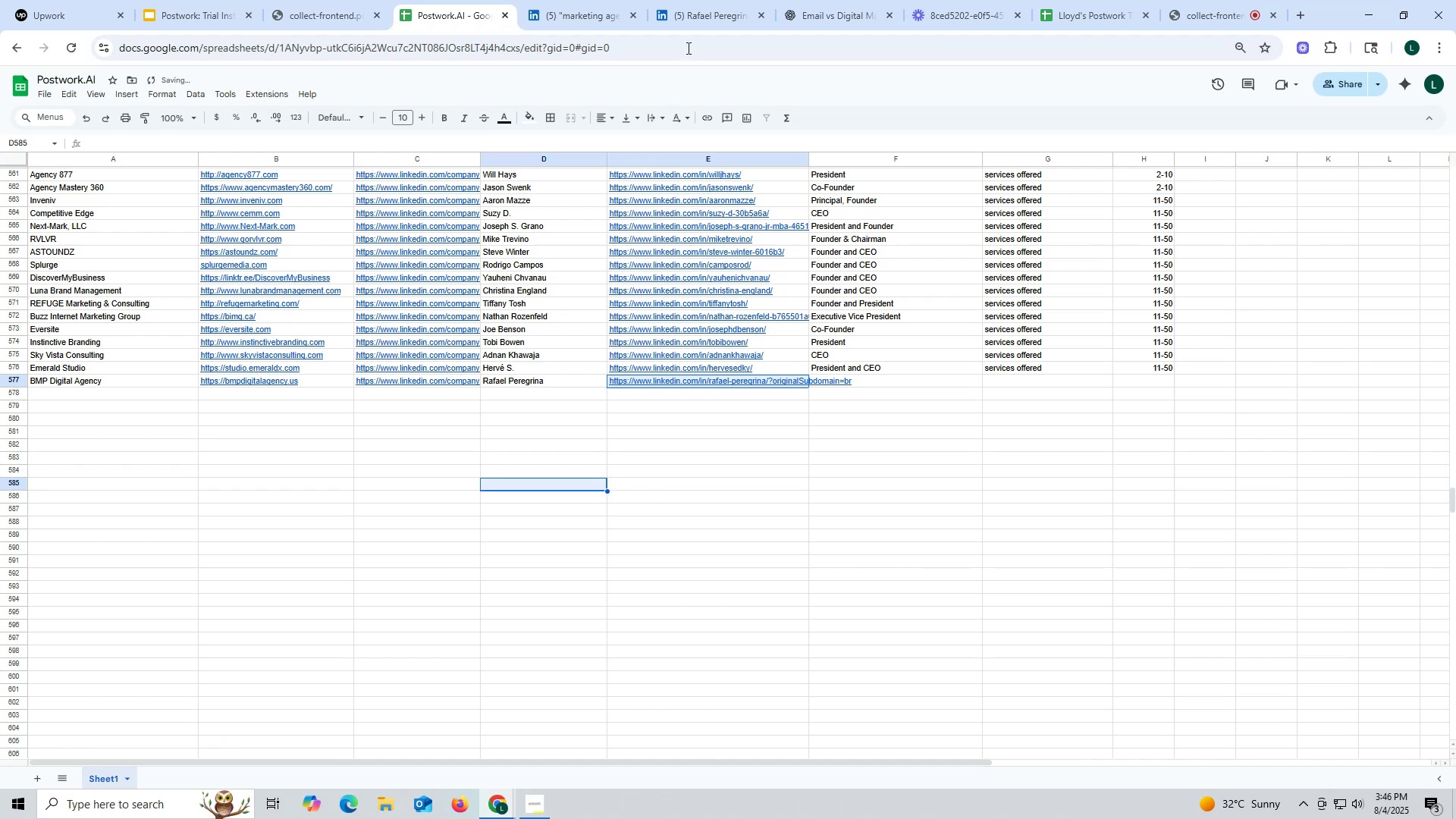 
left_click([705, 8])
 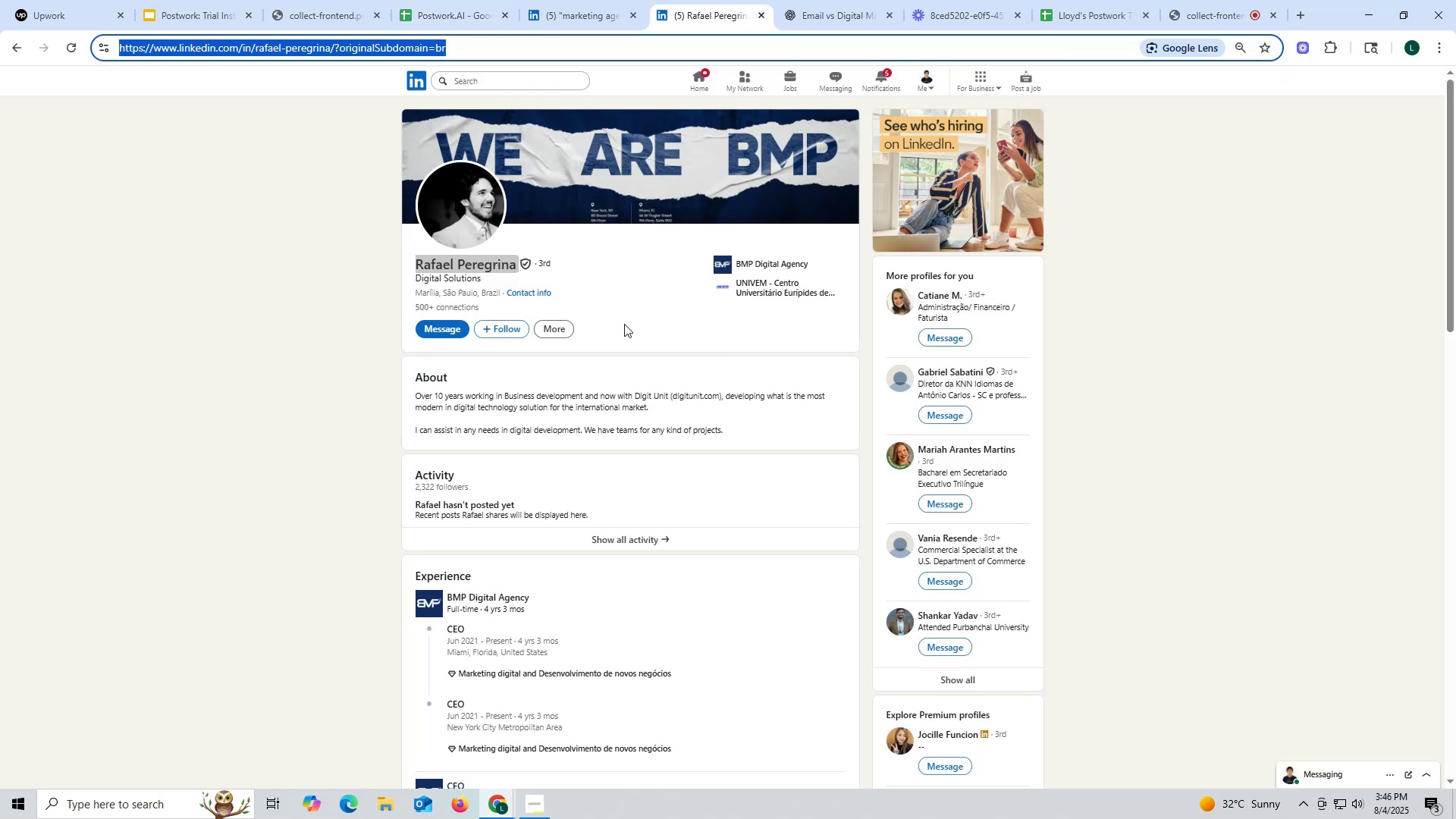 
scroll: coordinate [624, 322], scroll_direction: down, amount: 5.0
 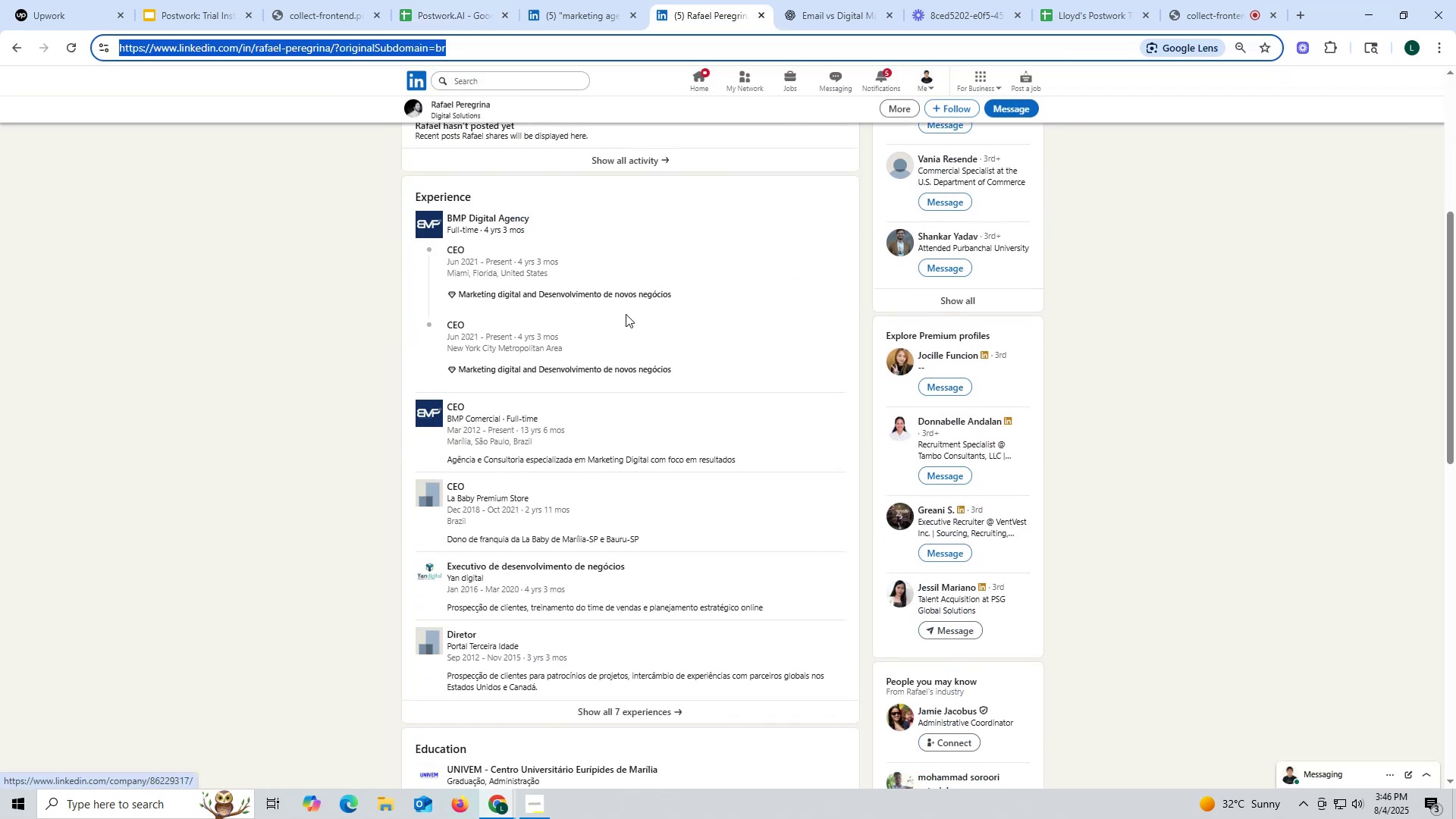 
scroll: coordinate [626, 312], scroll_direction: up, amount: 6.0
 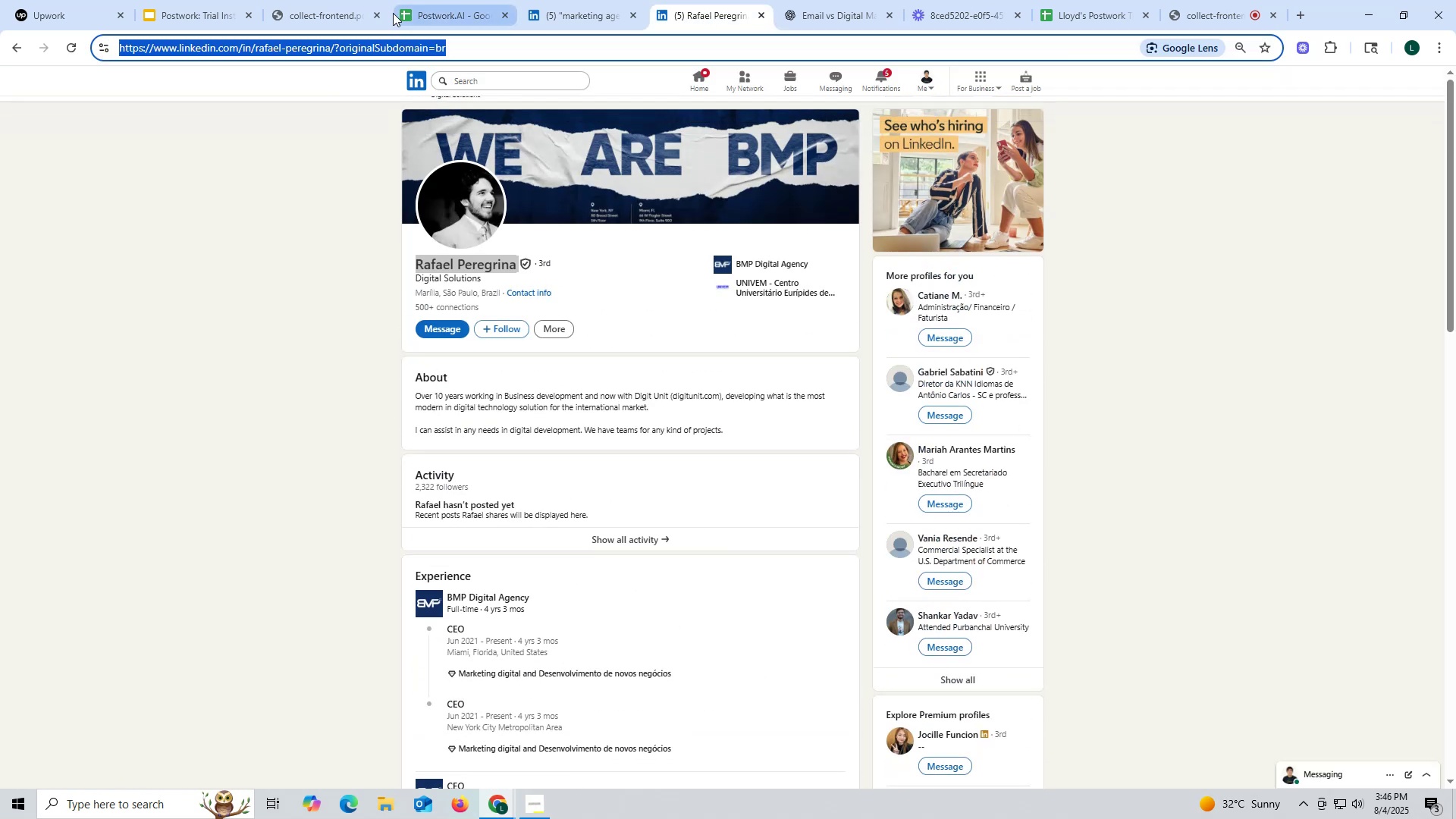 
left_click([444, 8])
 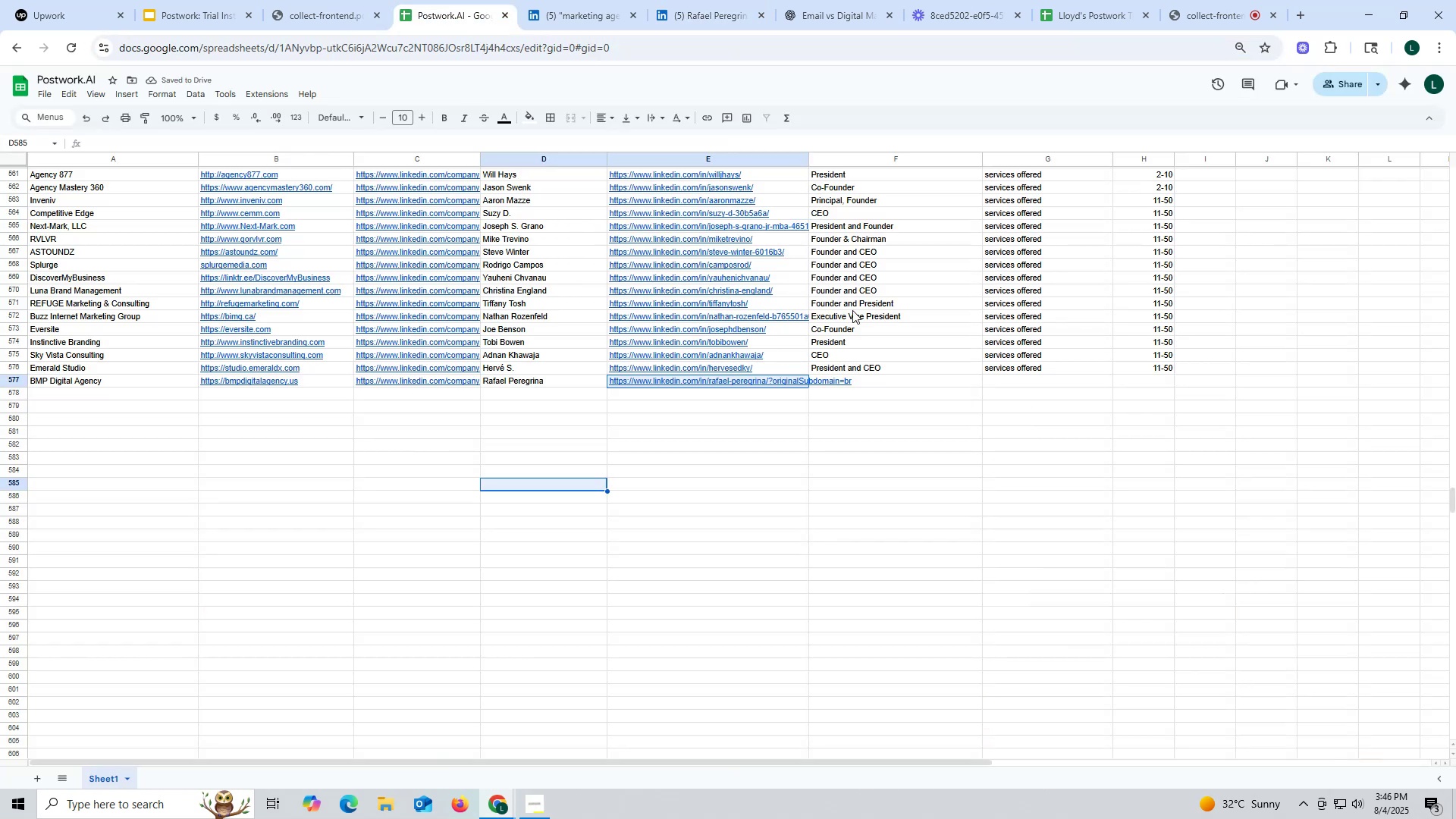 
key(Control+ControlLeft)
 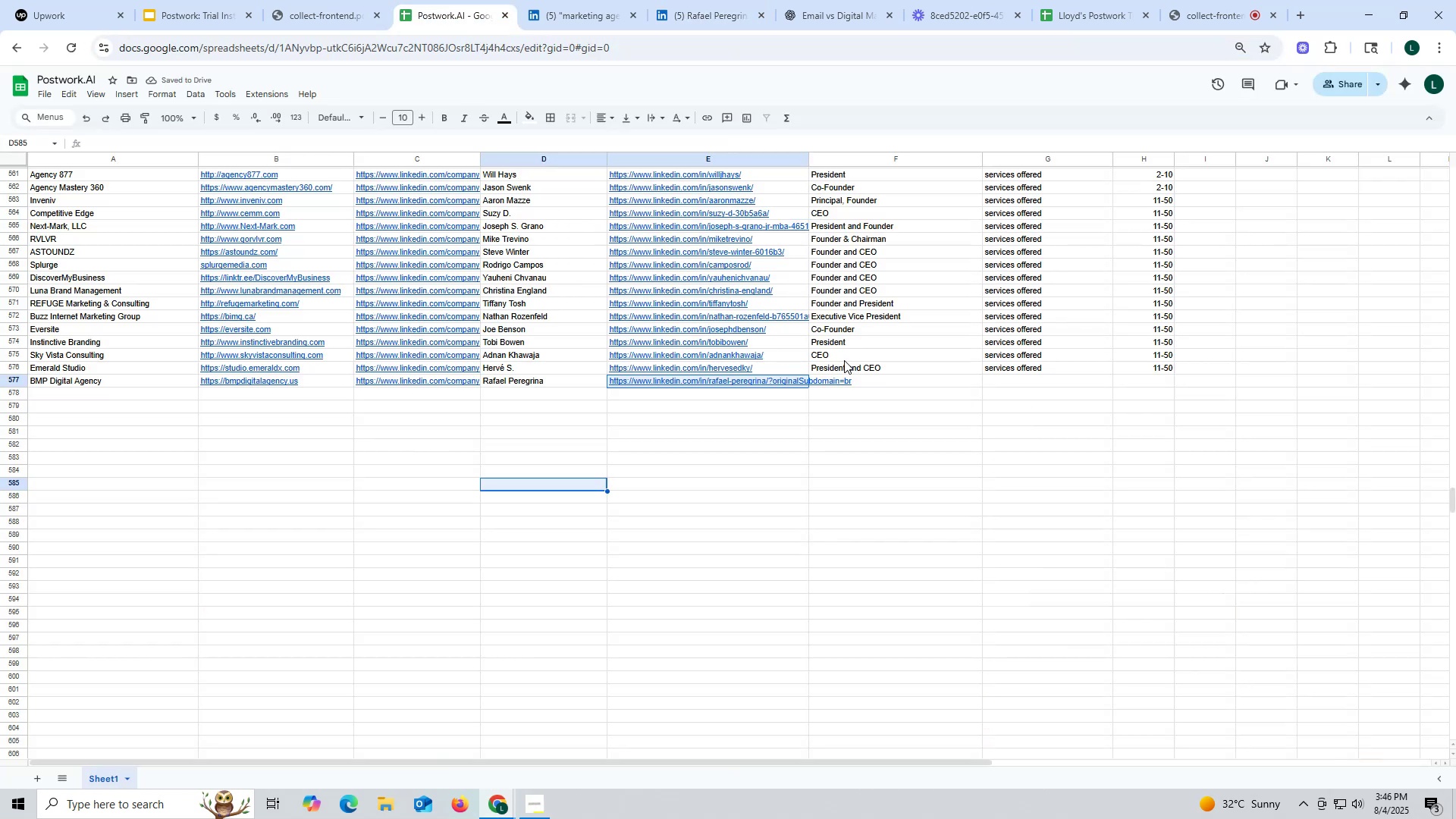 
key(Control+C)
 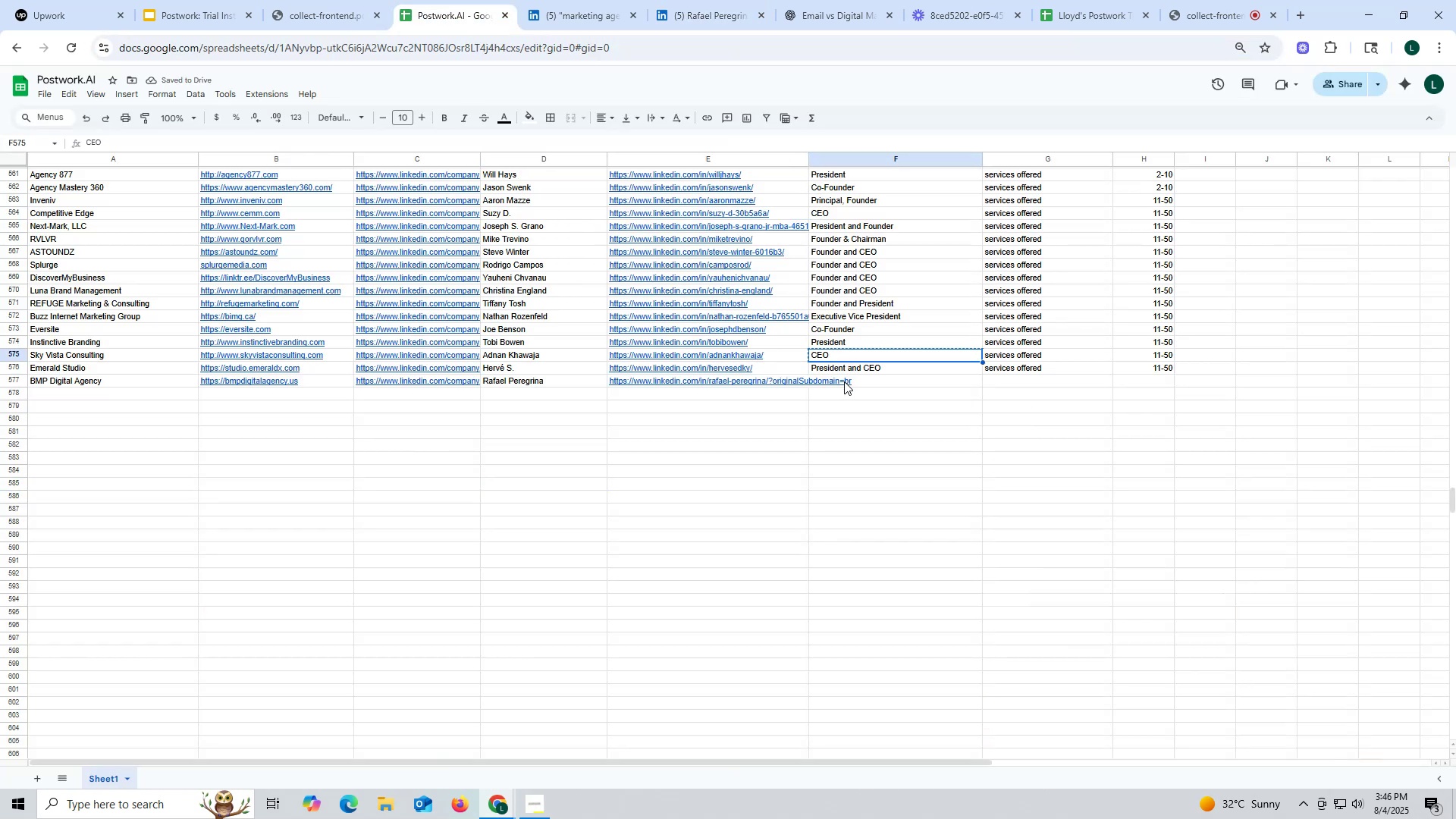 
left_click([845, 380])
 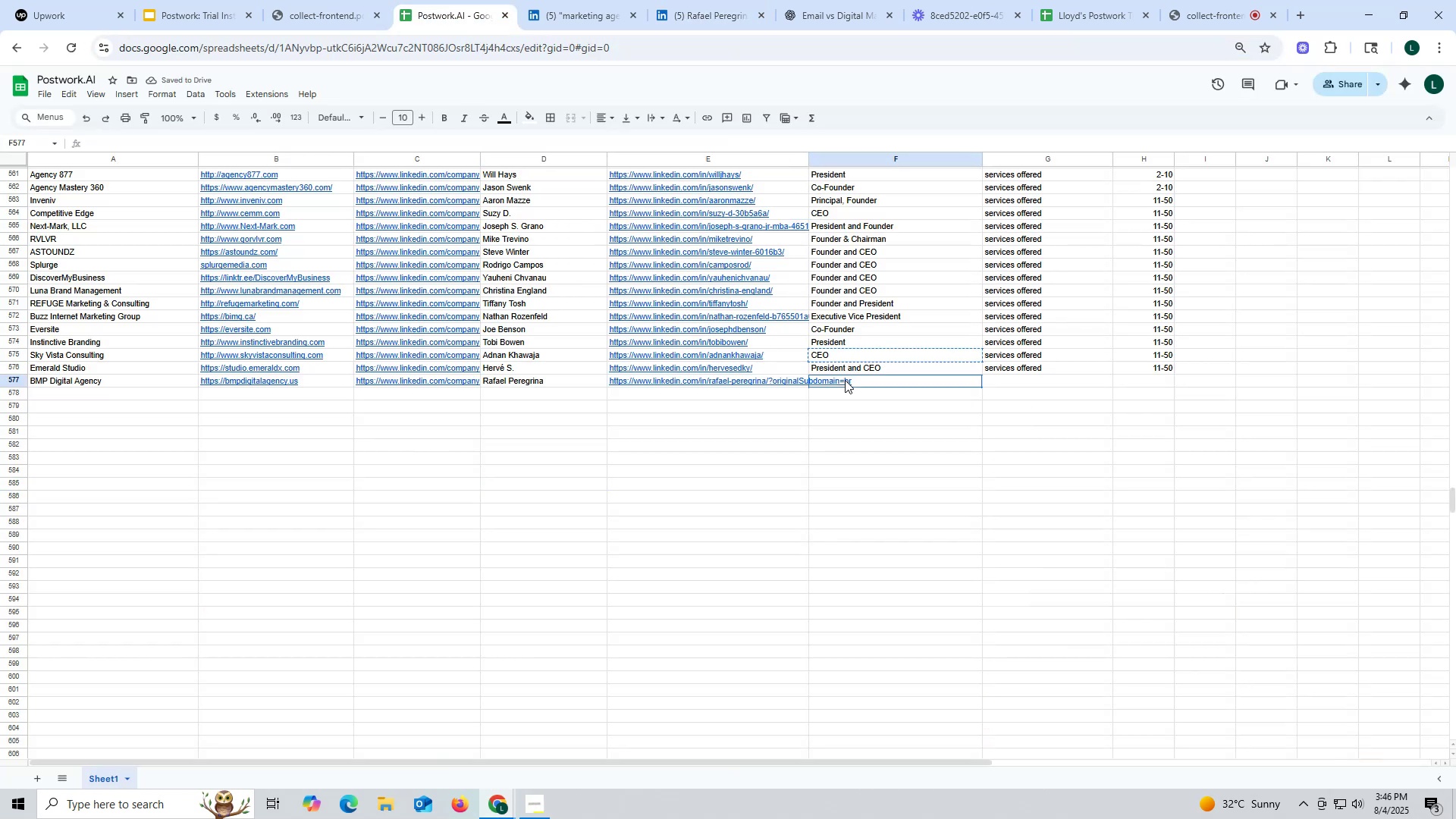 
key(Control+ControlLeft)
 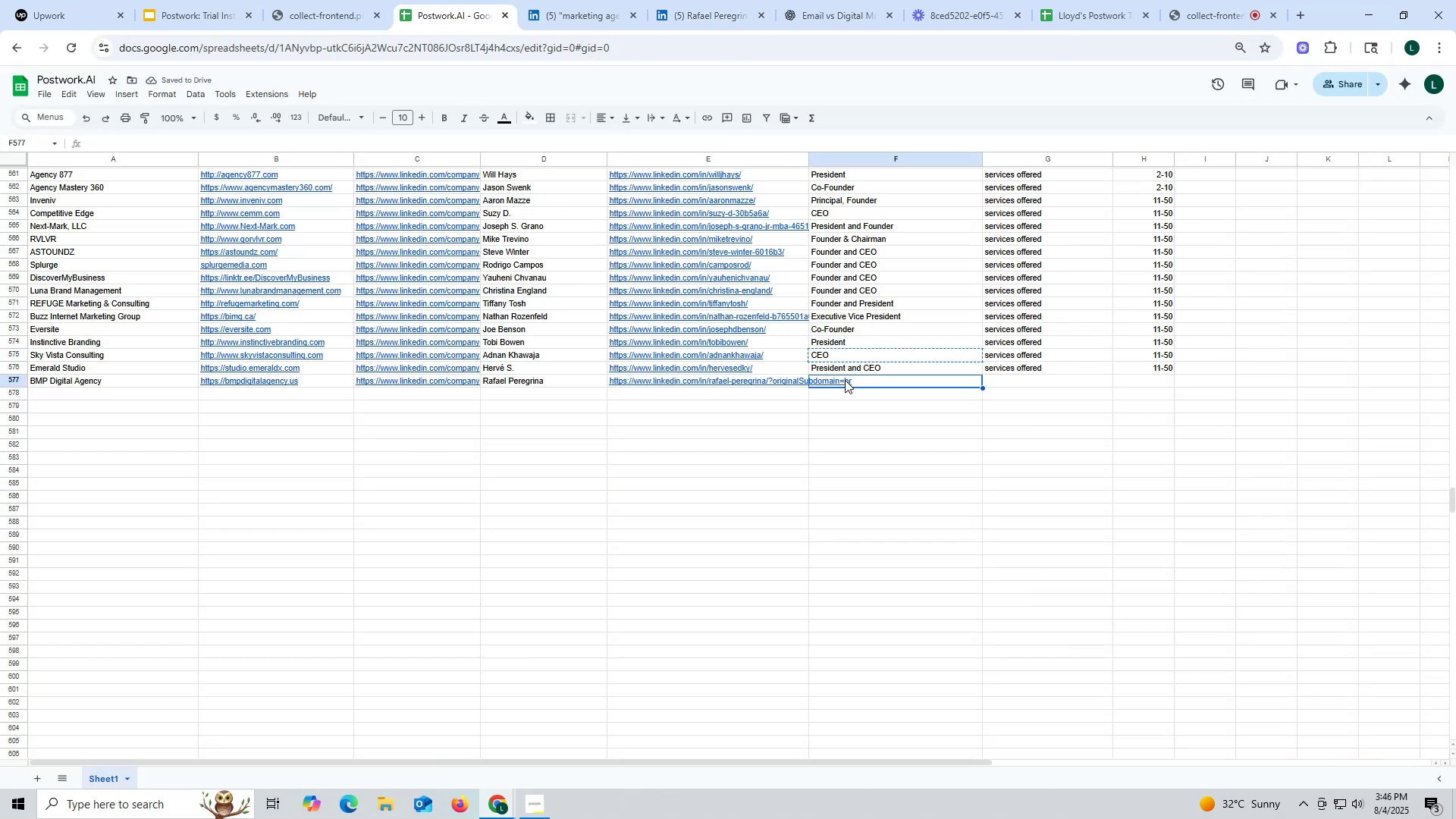 
key(Control+V)
 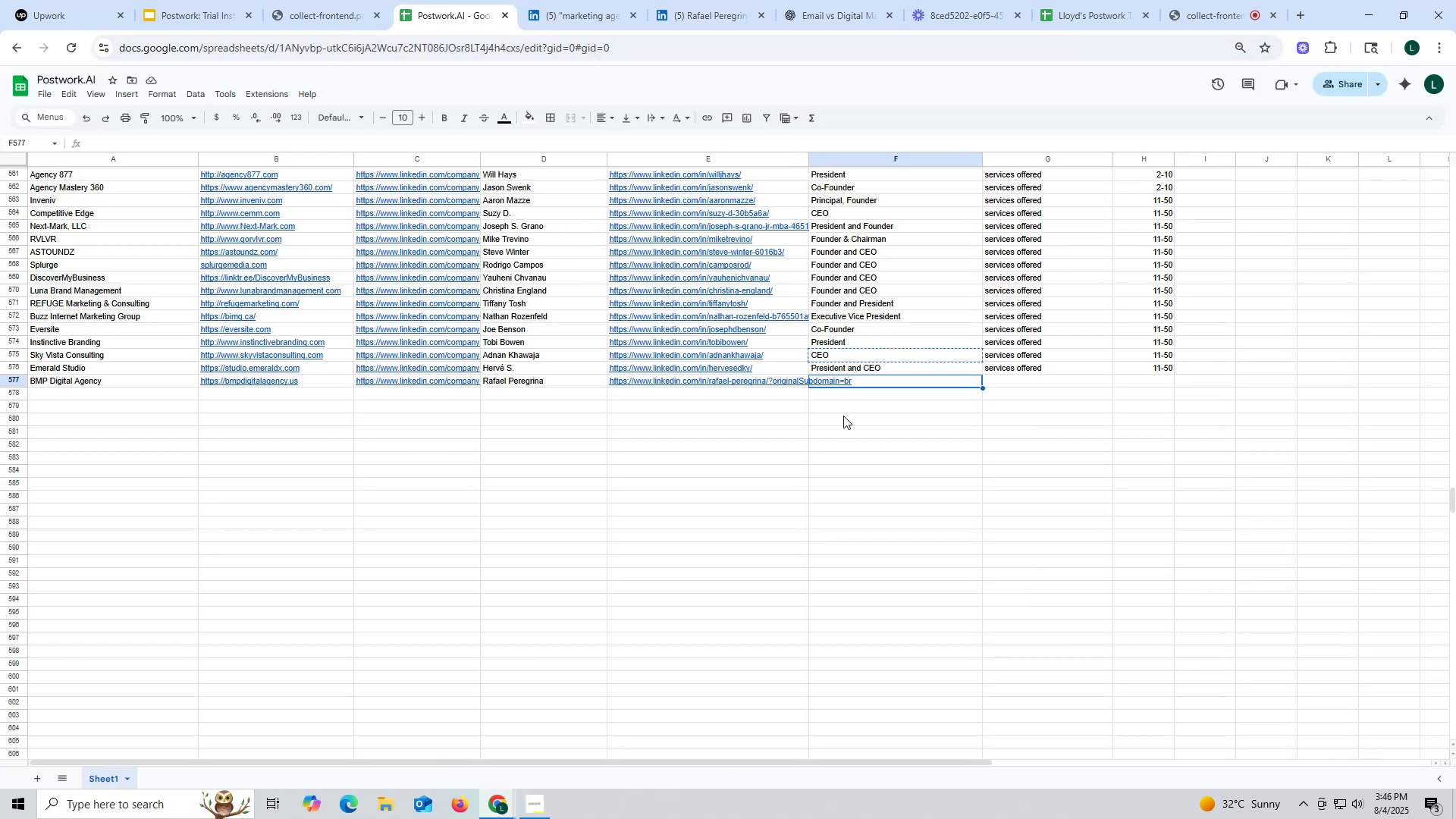 
left_click_drag(start_coordinate=[830, 433], to_coordinate=[843, 428])
 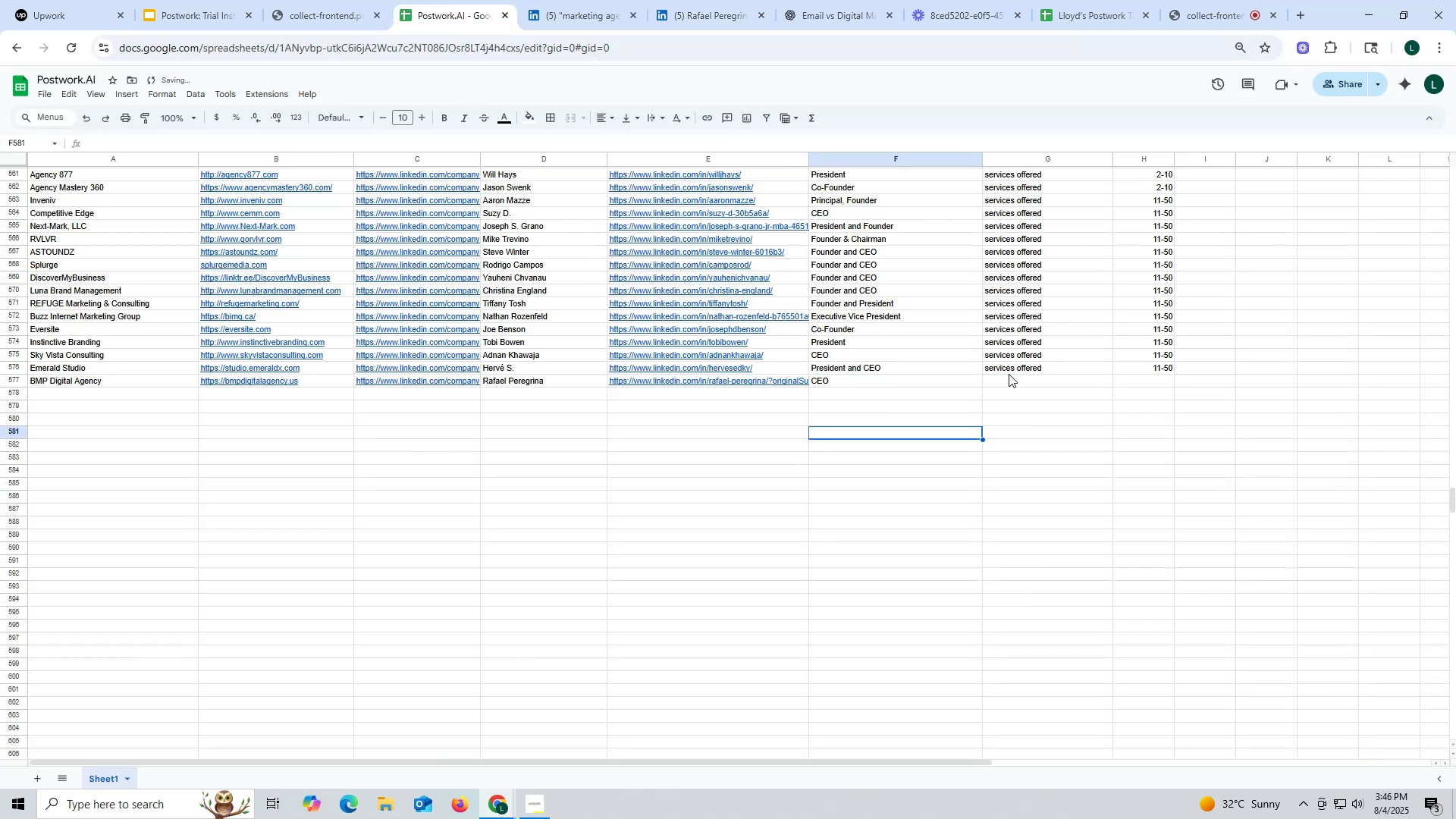 
left_click([1011, 369])
 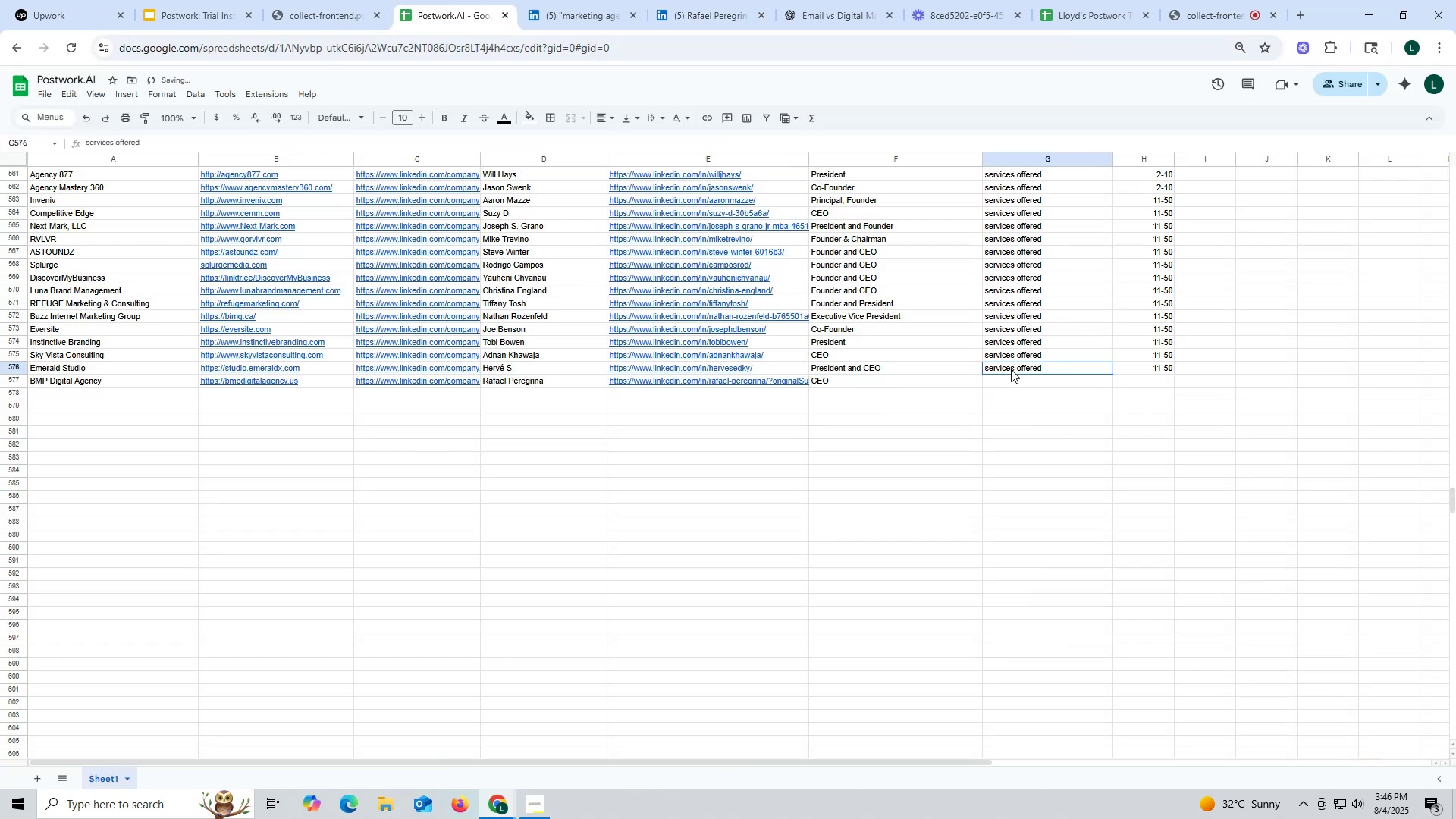 
key(Control+ControlLeft)
 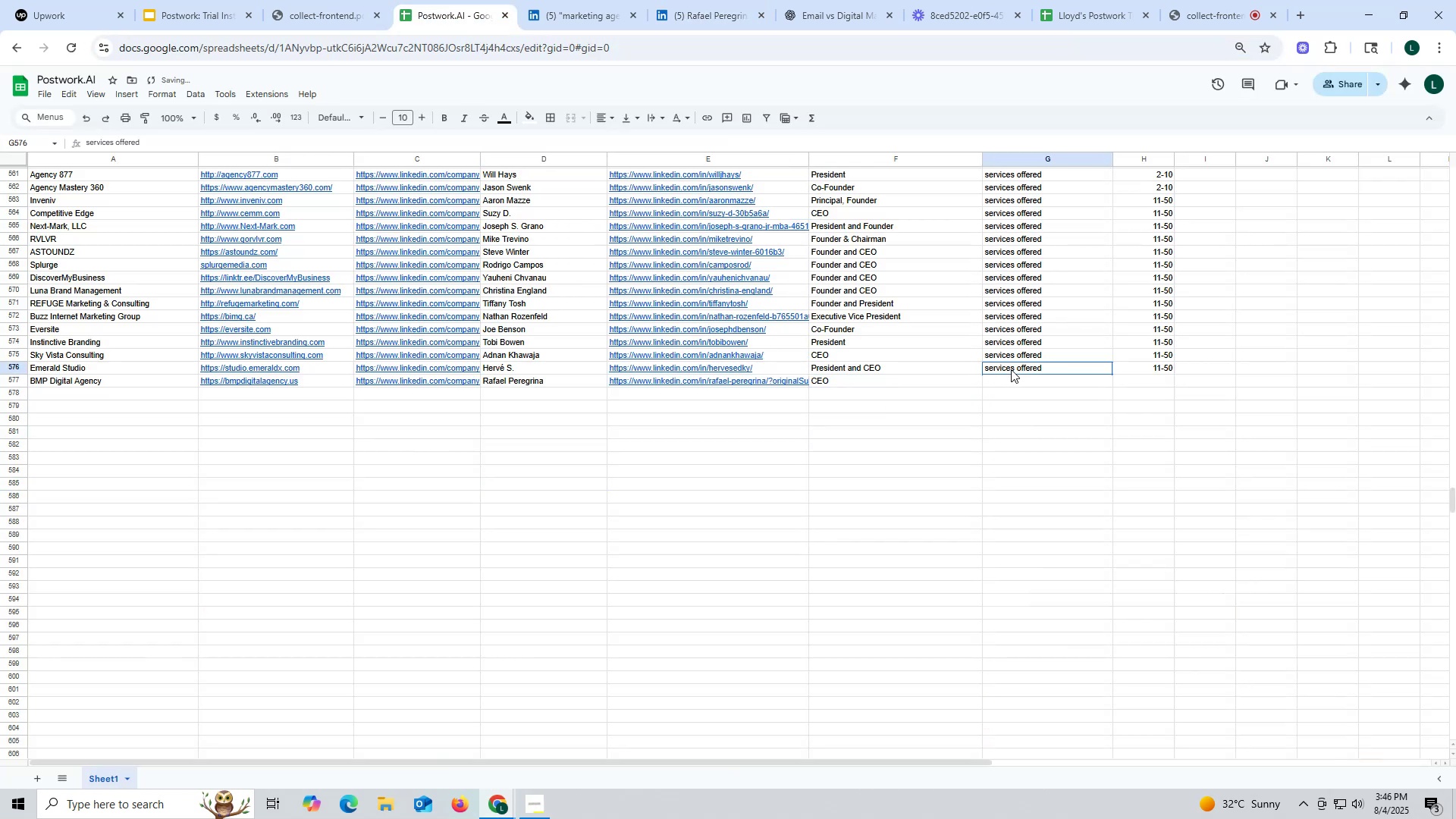 
key(Control+C)
 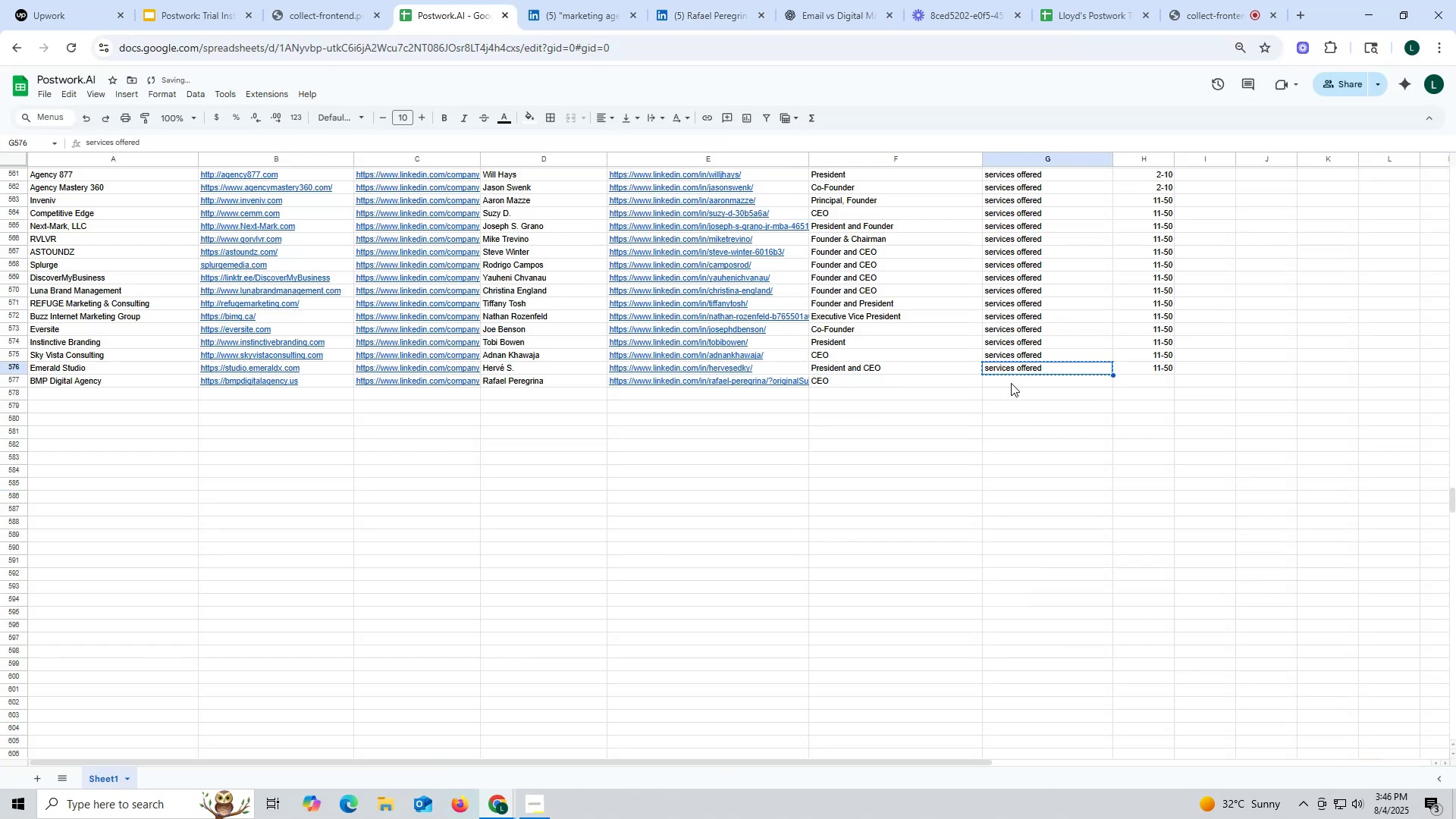 
left_click([1011, 383])
 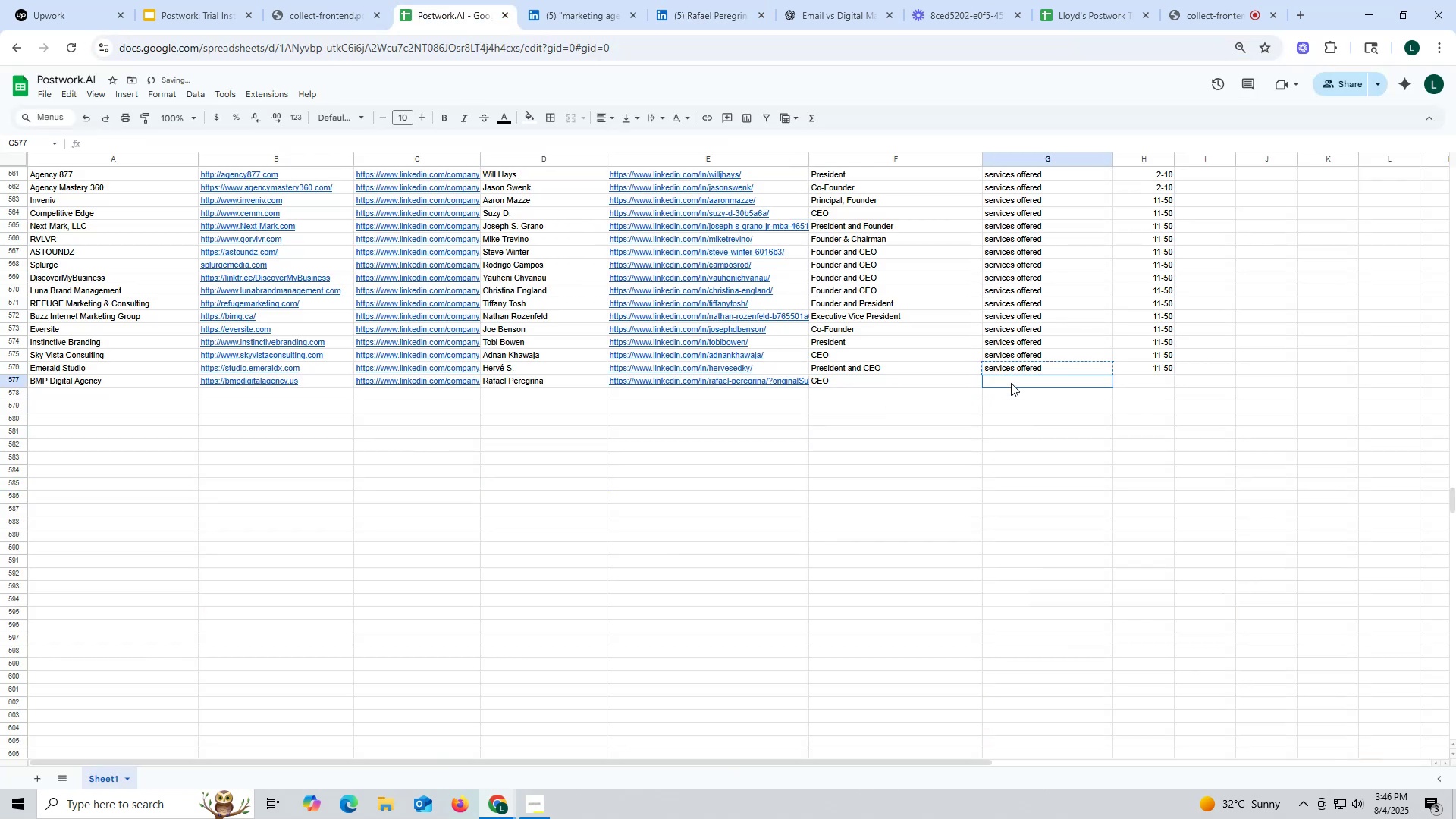 
key(Control+ControlLeft)
 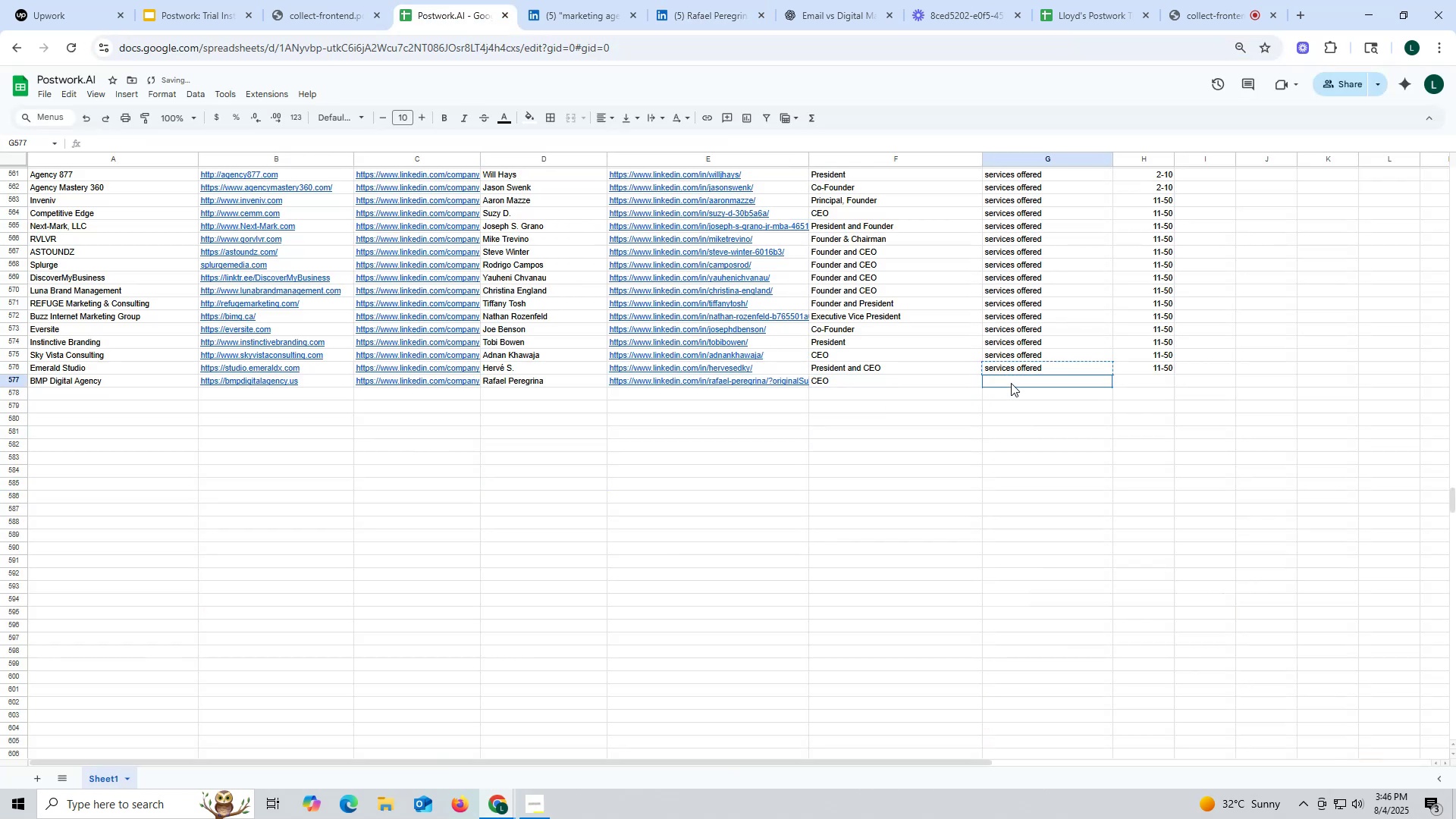 
key(Control+V)
 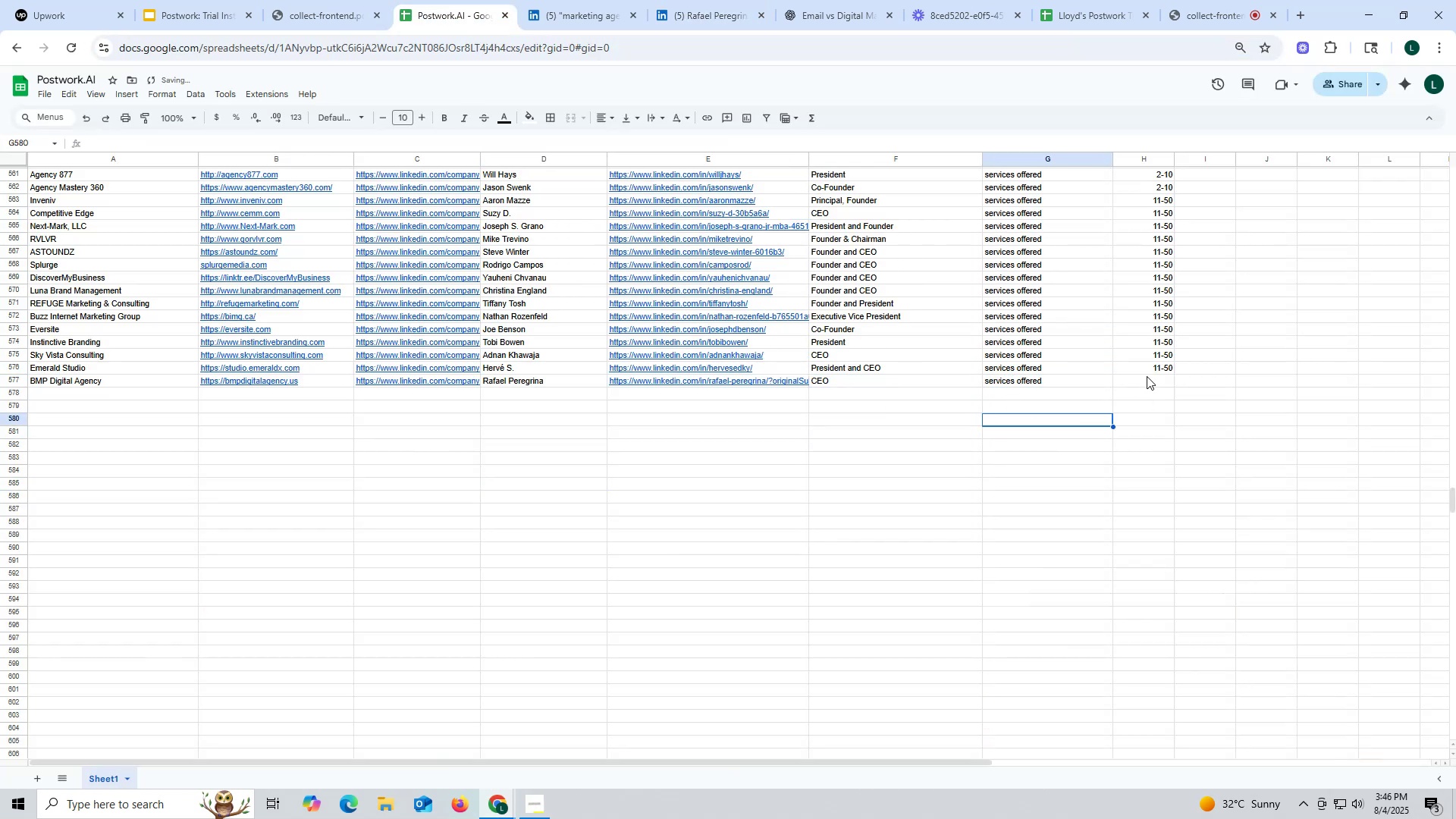 
left_click([1150, 369])
 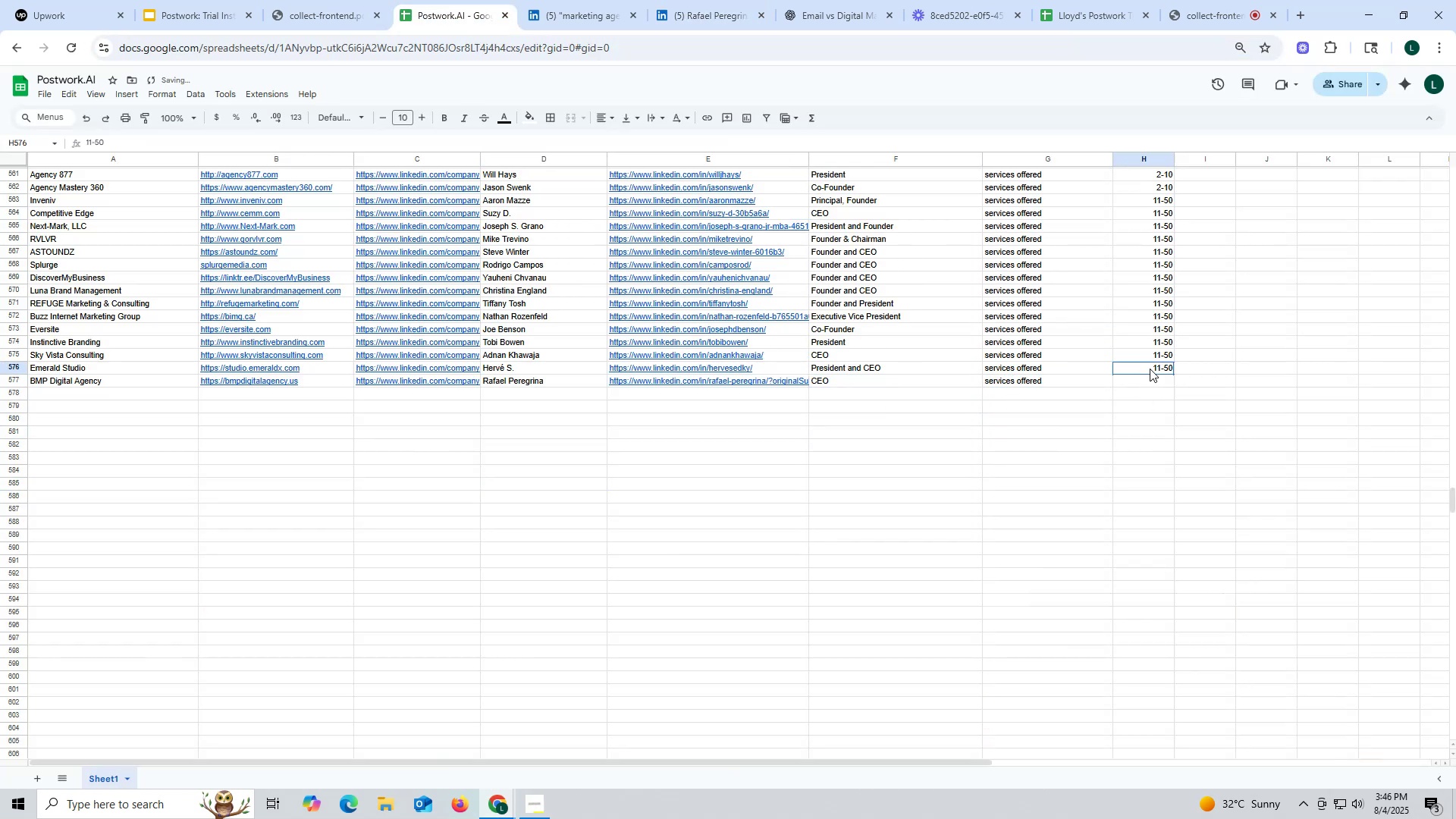 
key(Control+ControlLeft)
 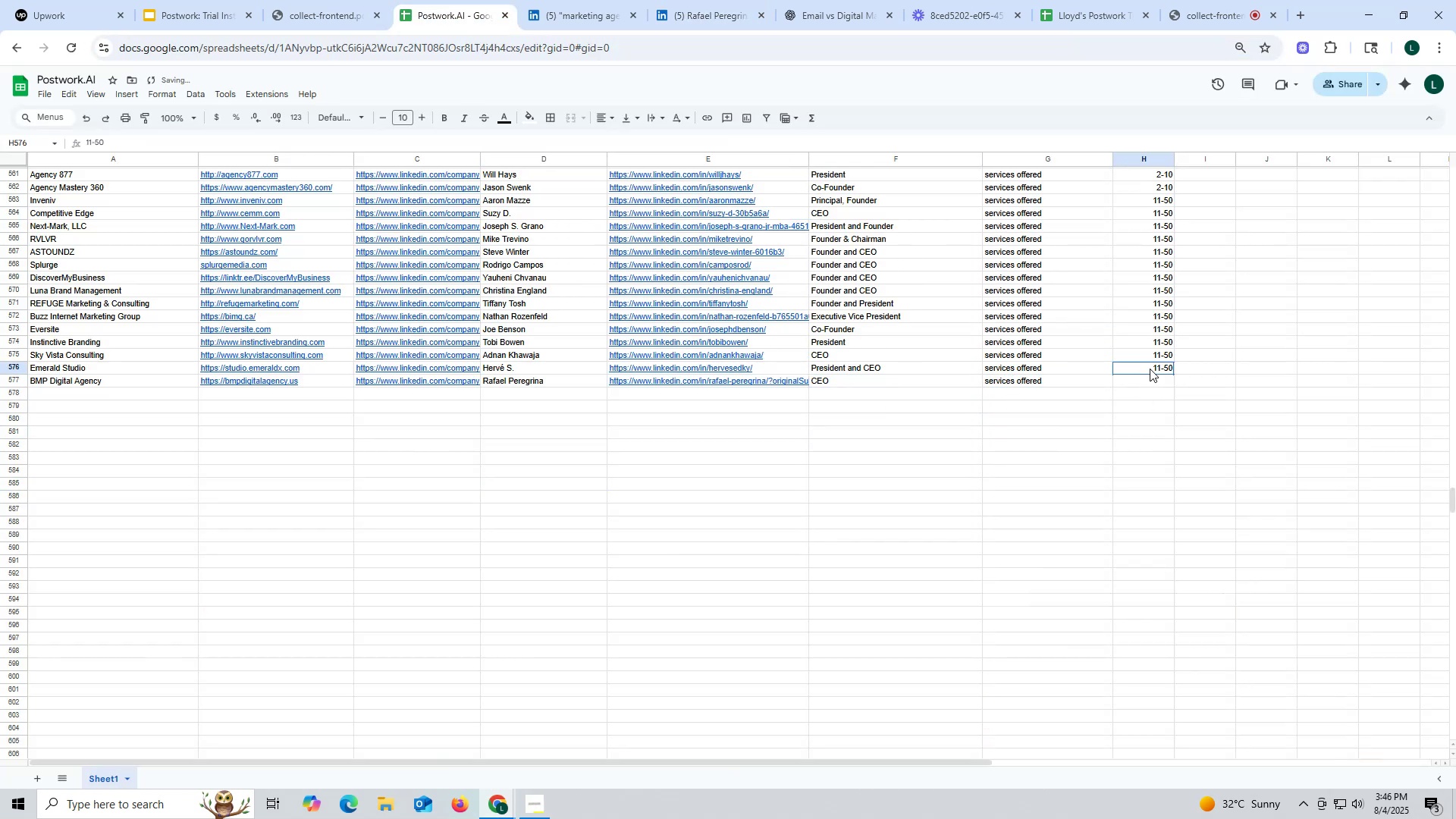 
key(Control+C)
 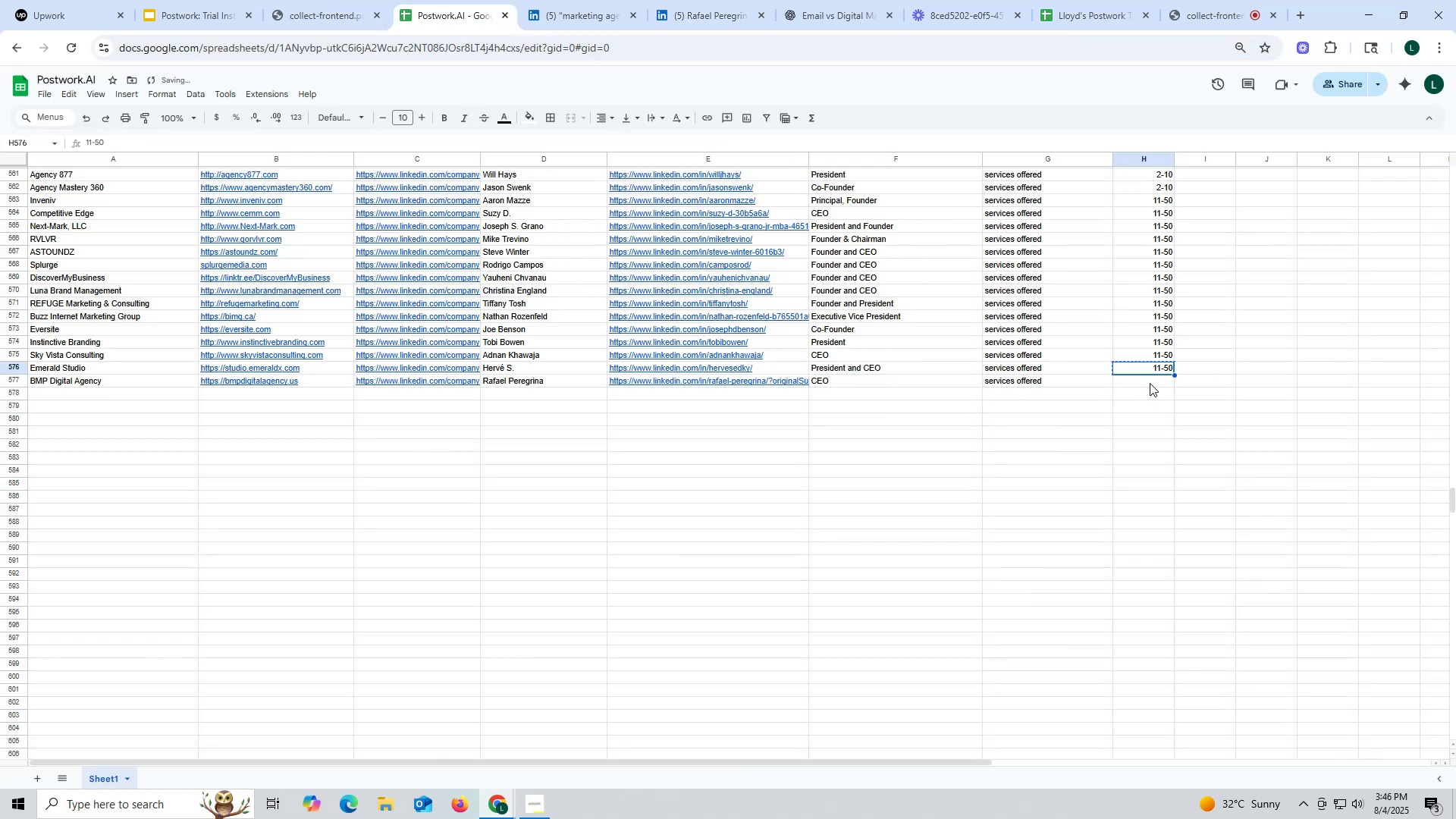 
key(Control+ControlLeft)
 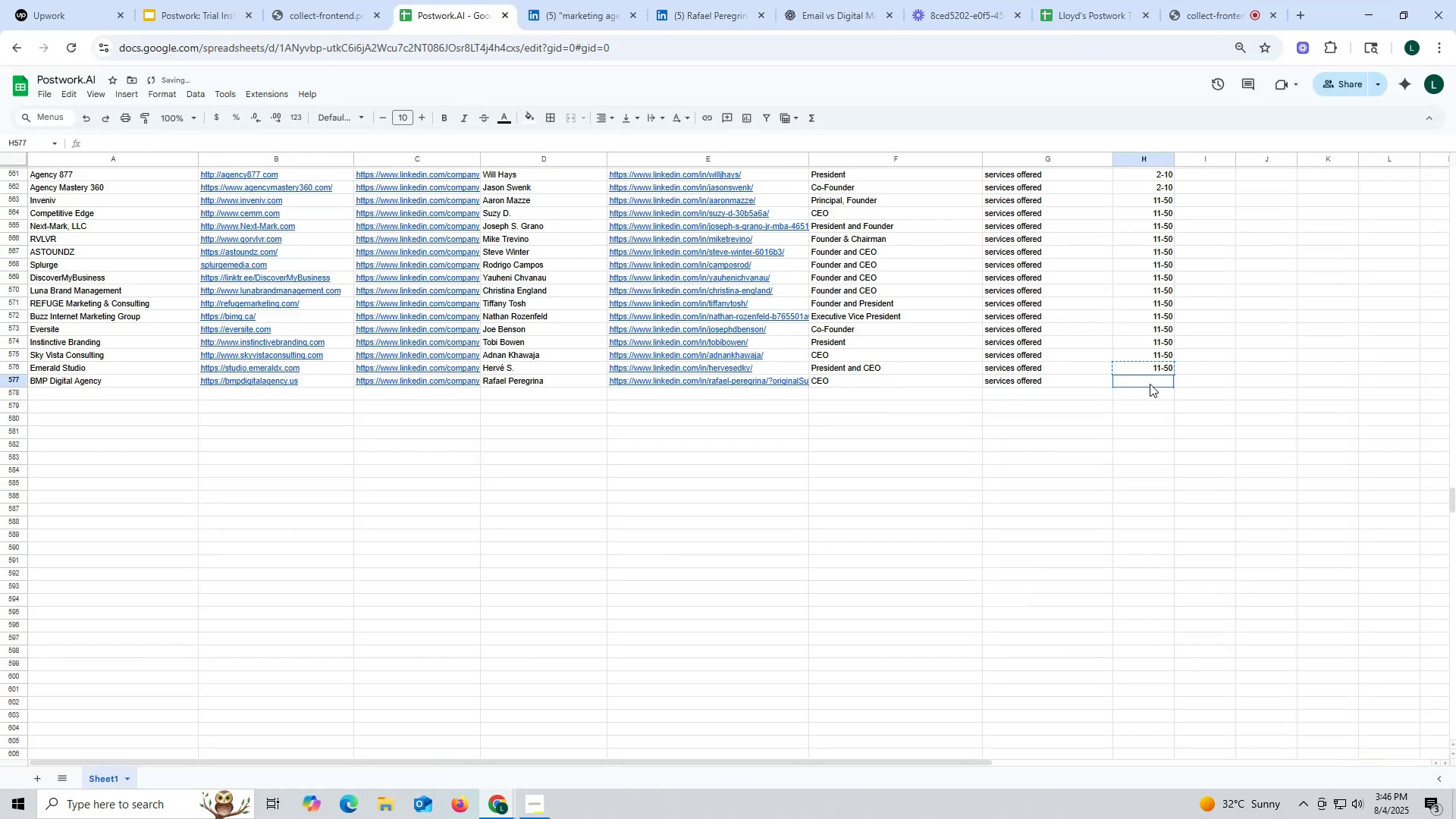 
key(Control+V)
 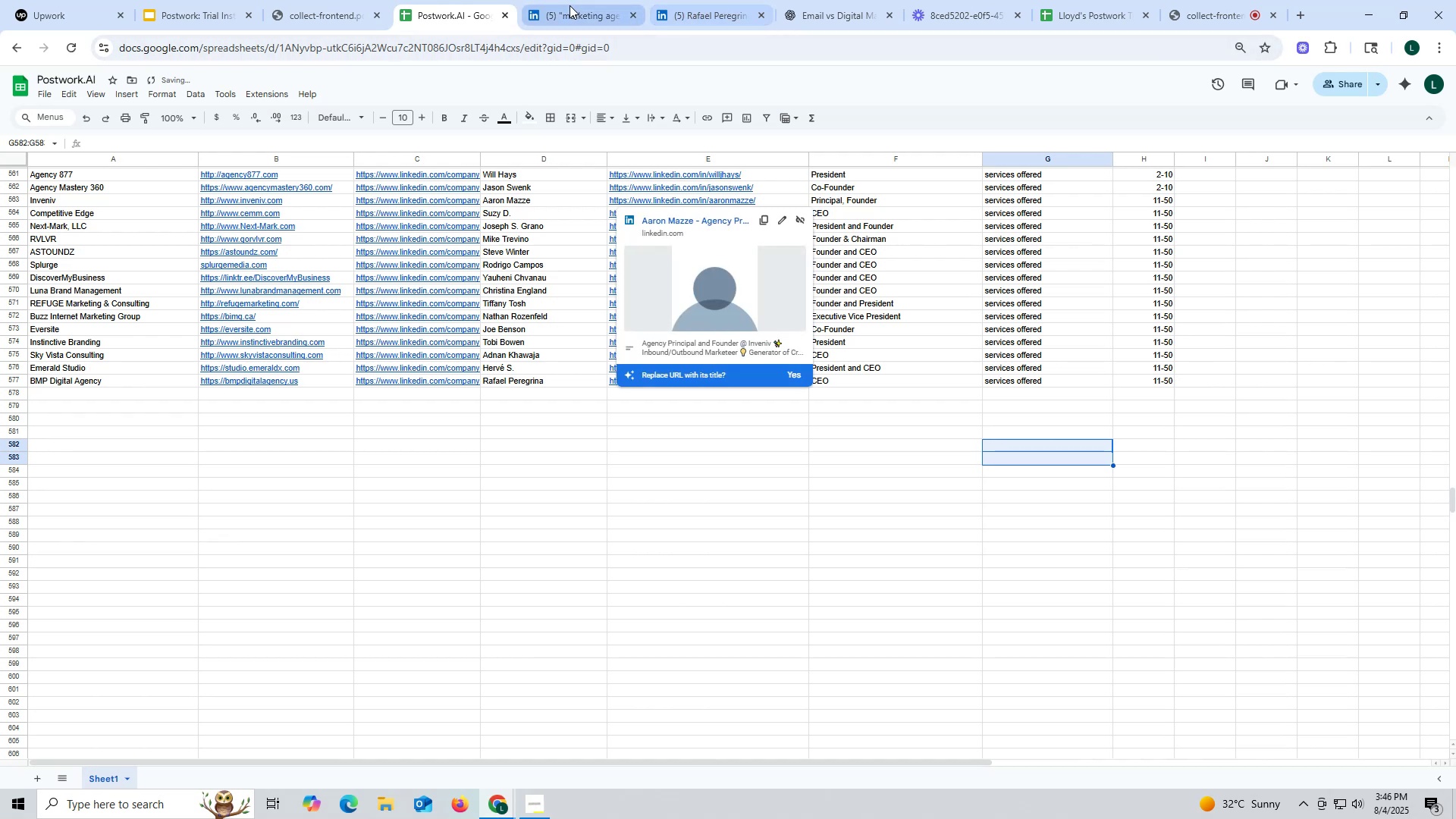 
left_click([569, 5])
 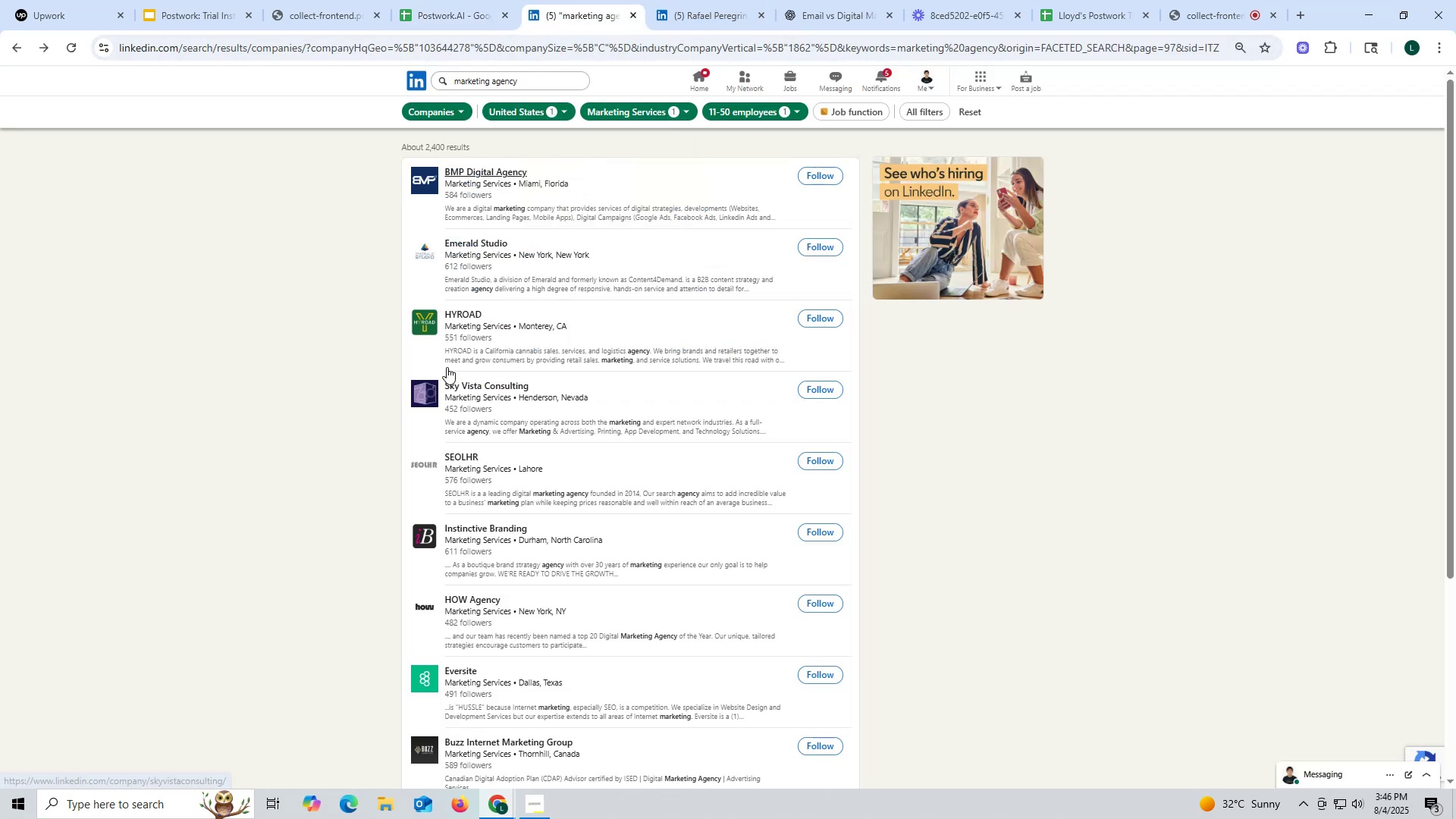 
scroll: coordinate [586, 497], scroll_direction: down, amount: 7.0
 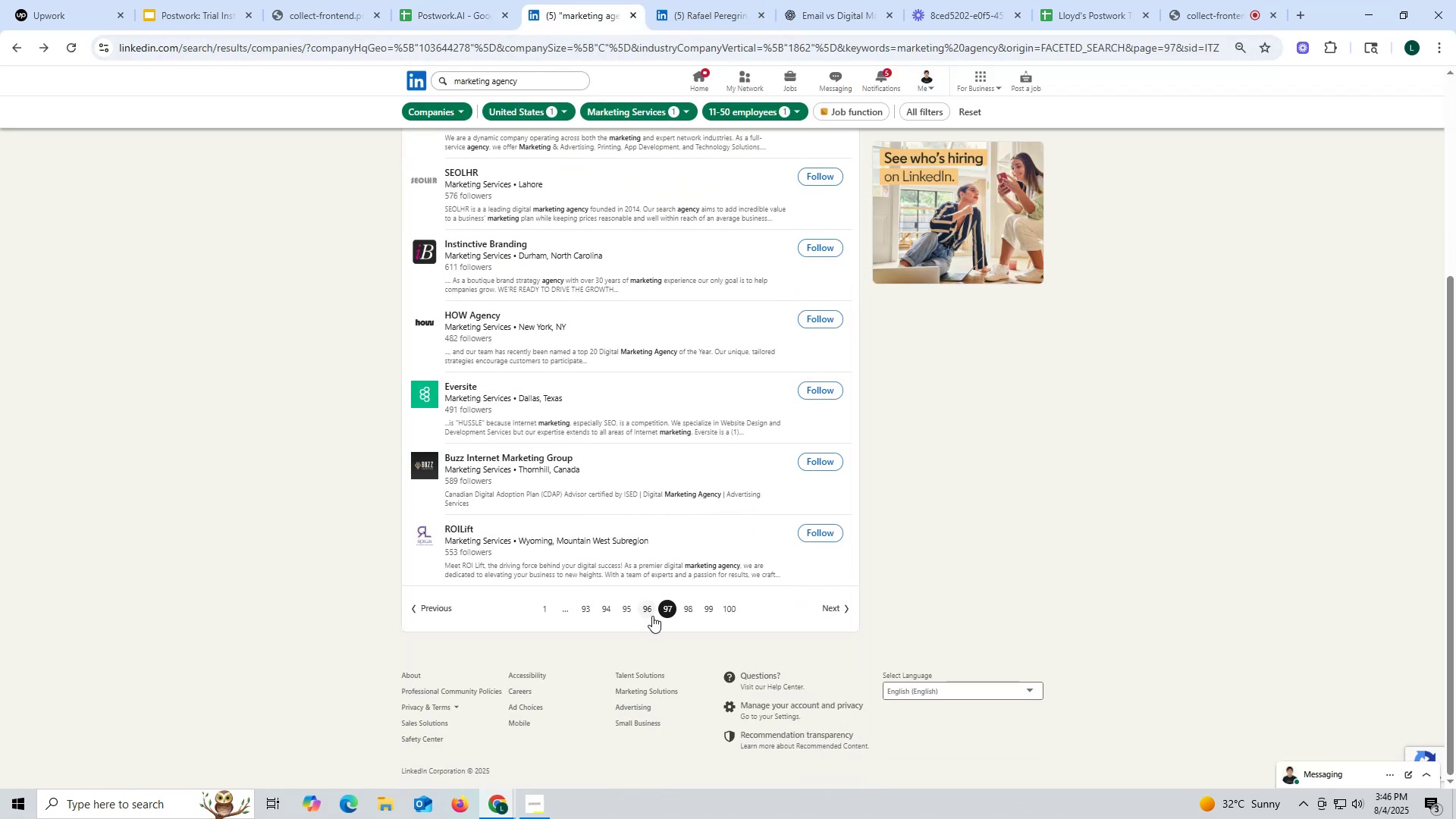 
left_click([646, 612])
 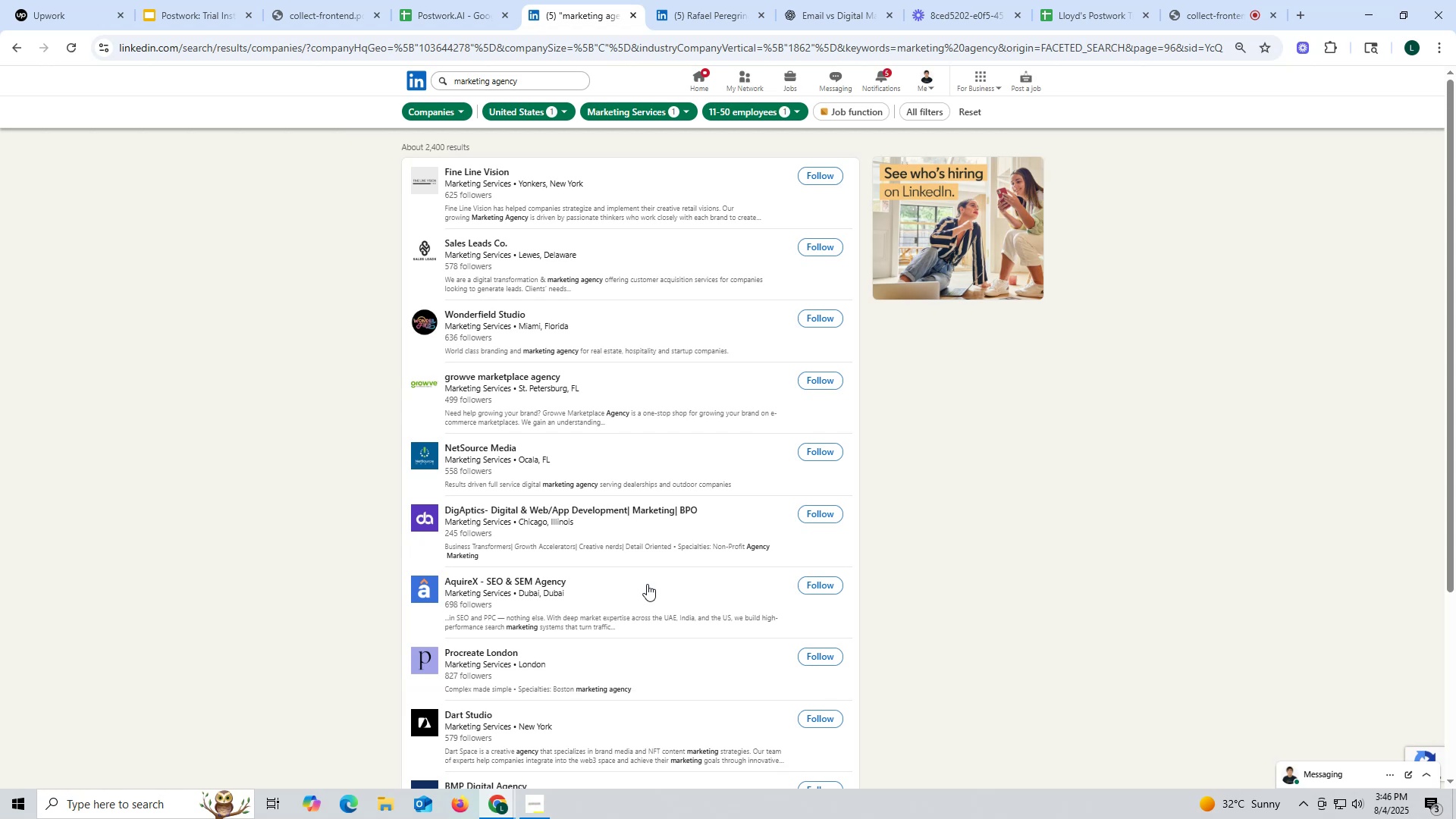 
wait(11.34)
 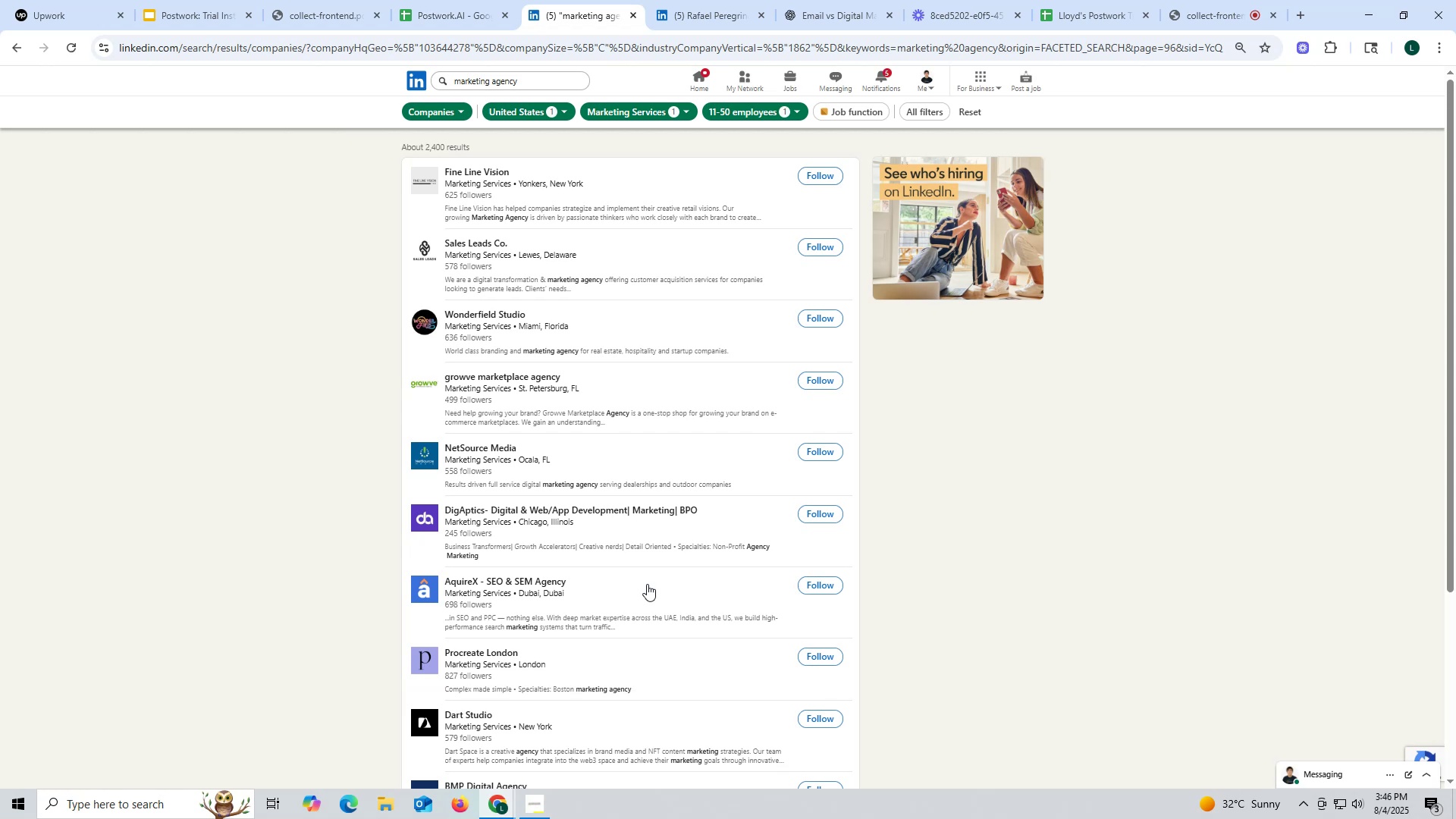 
scroll: coordinate [620, 594], scroll_direction: down, amount: 3.0
 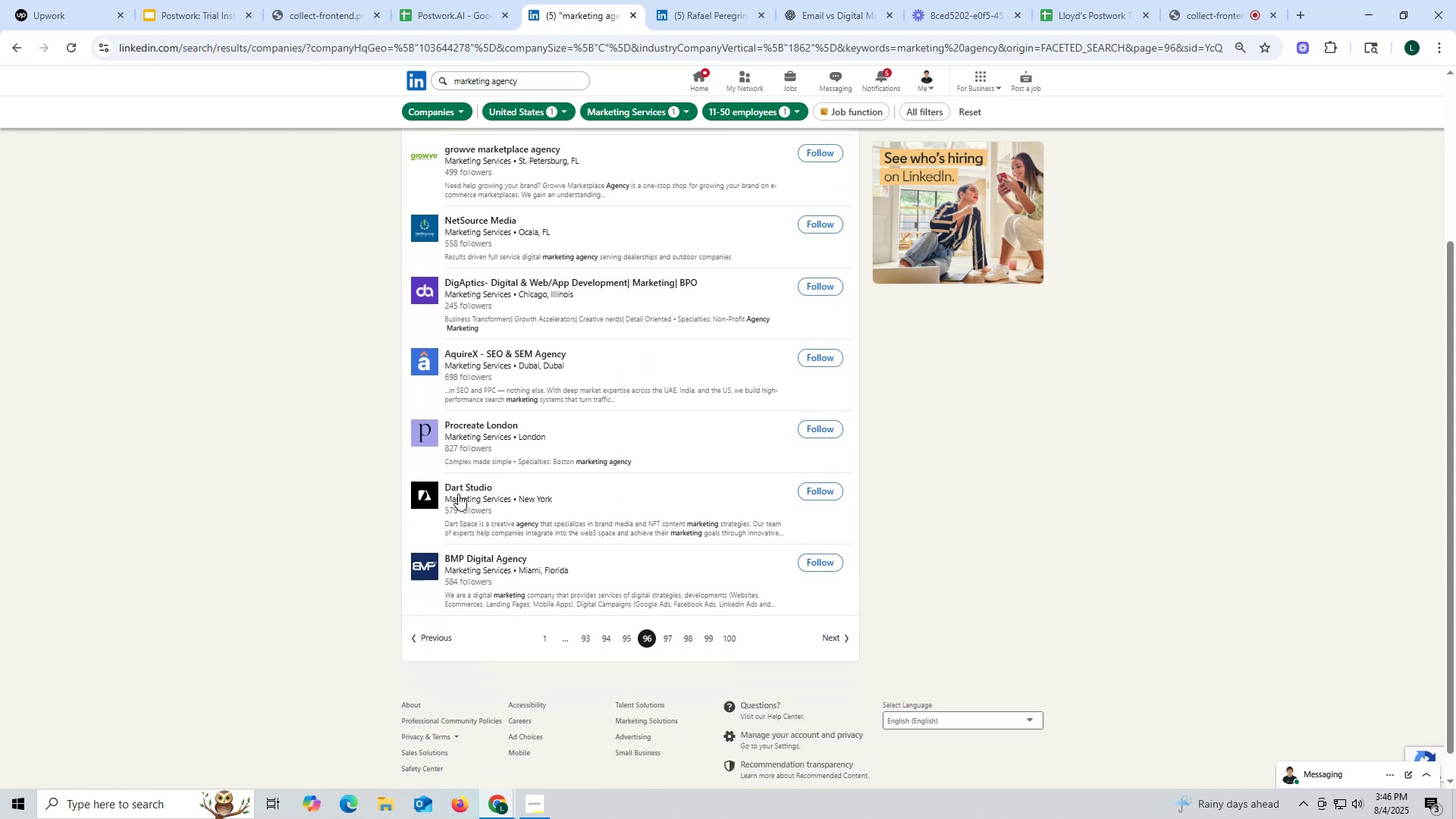 
right_click([458, 490])
 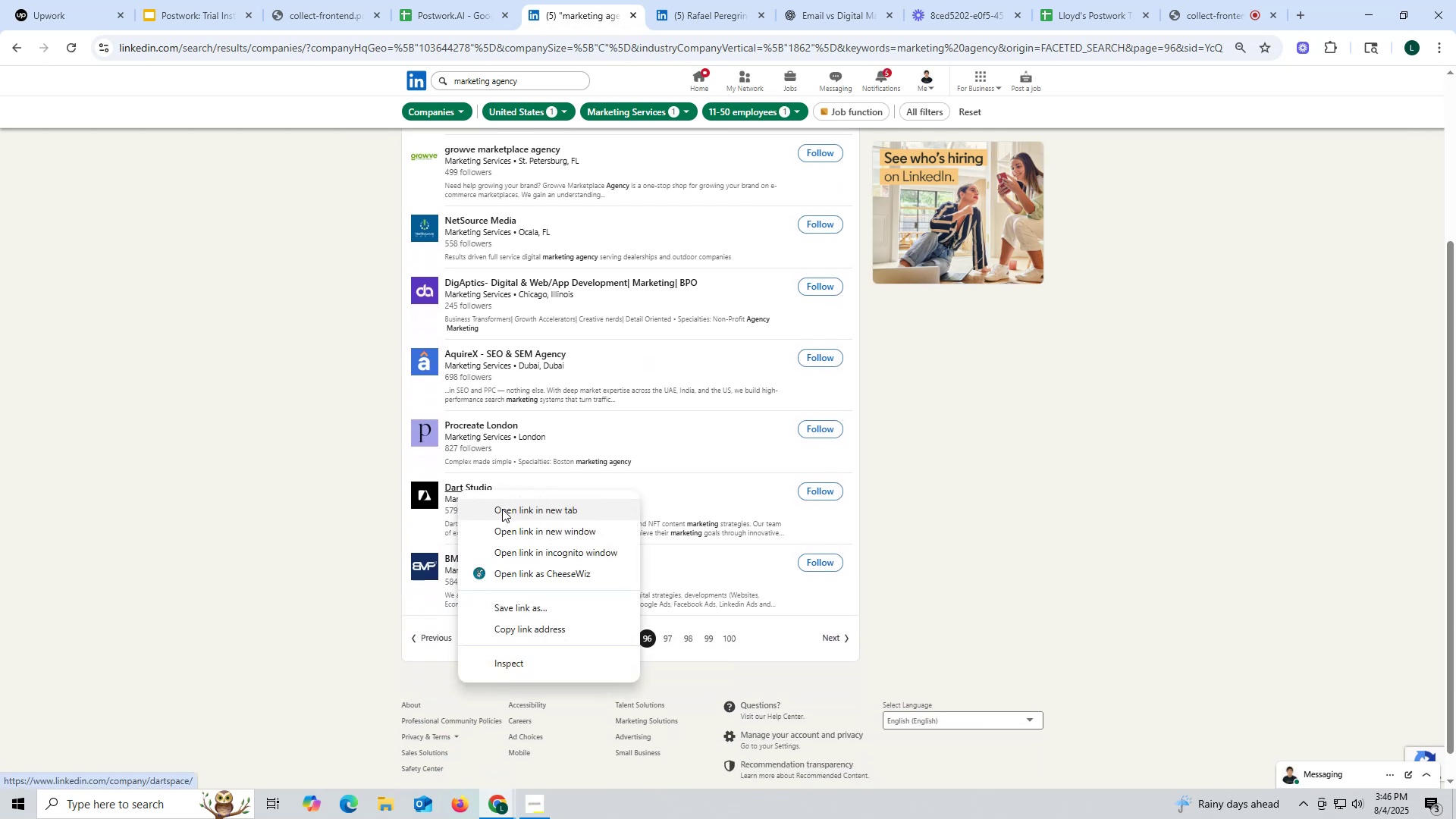 
left_click([503, 510])
 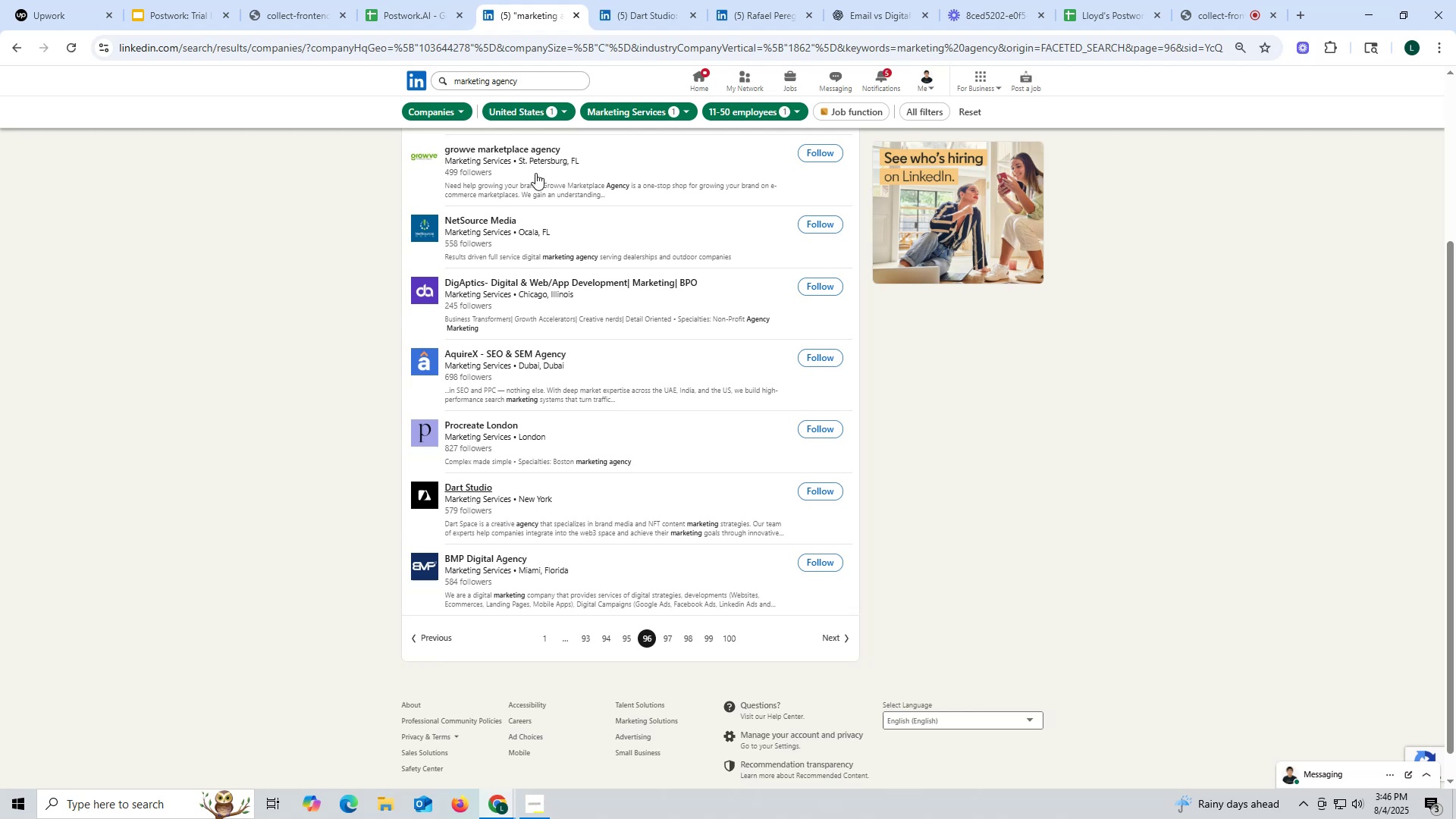 
left_click([633, 16])
 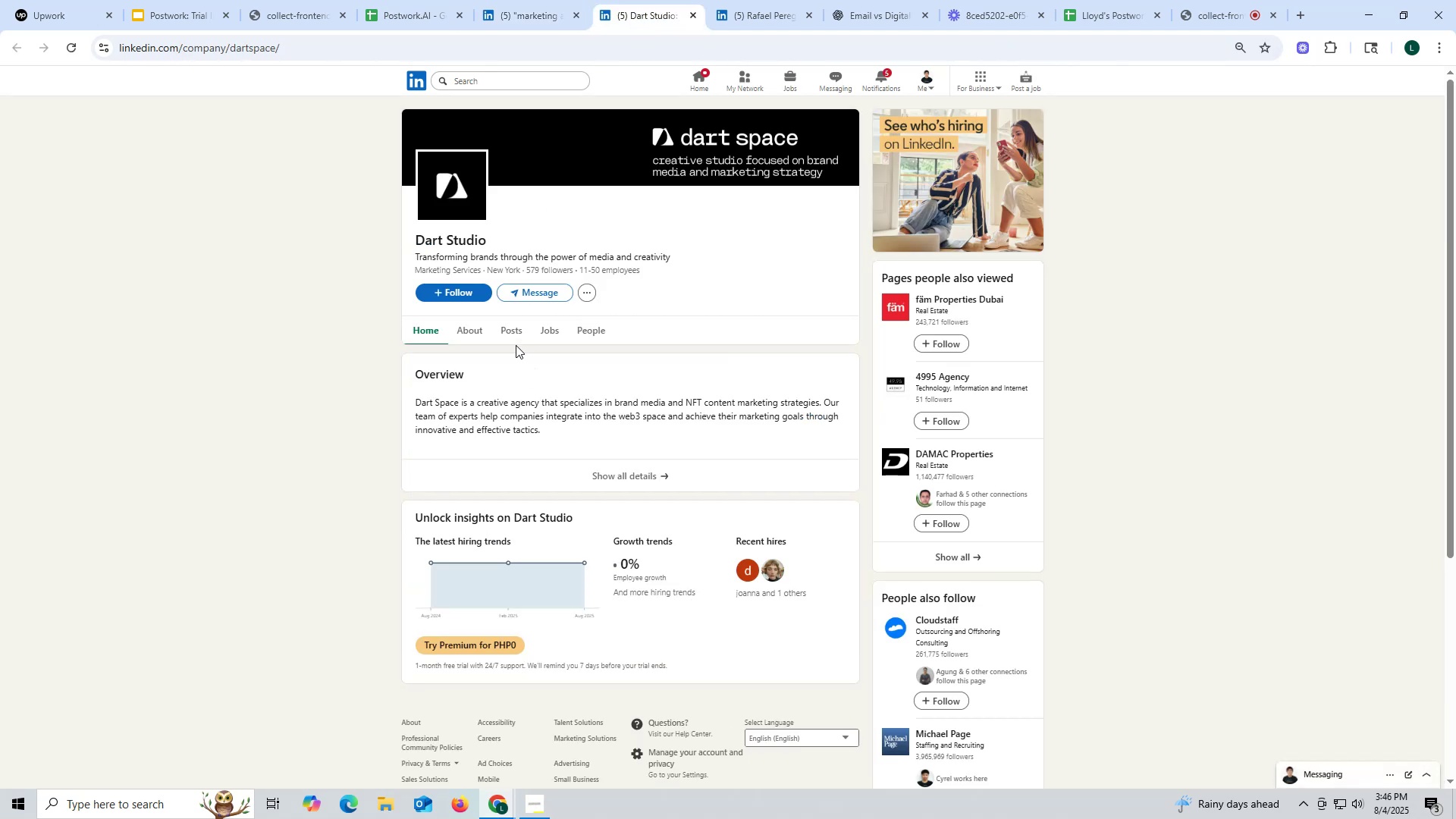 
left_click([519, 327])
 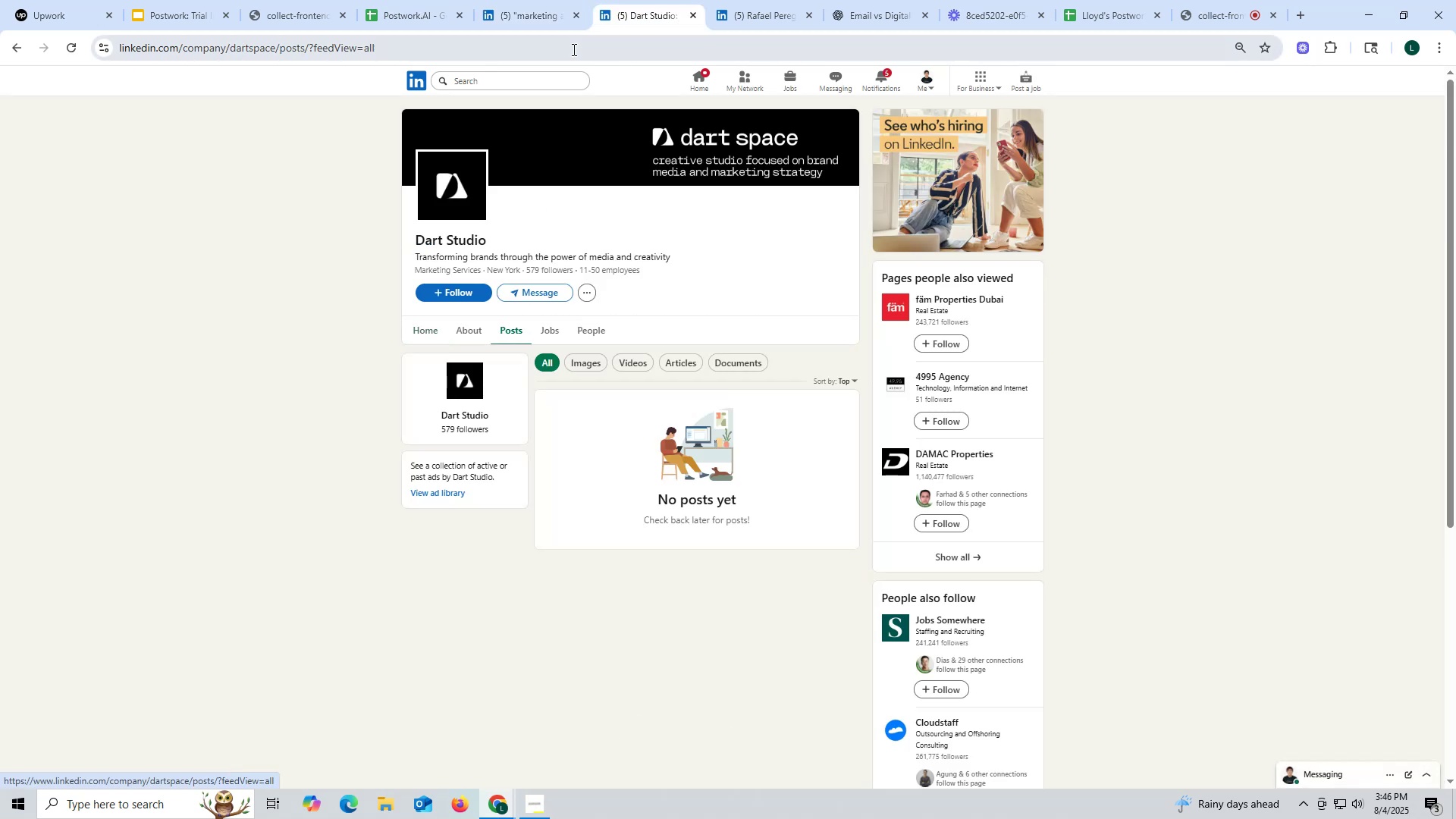 
left_click([694, 14])
 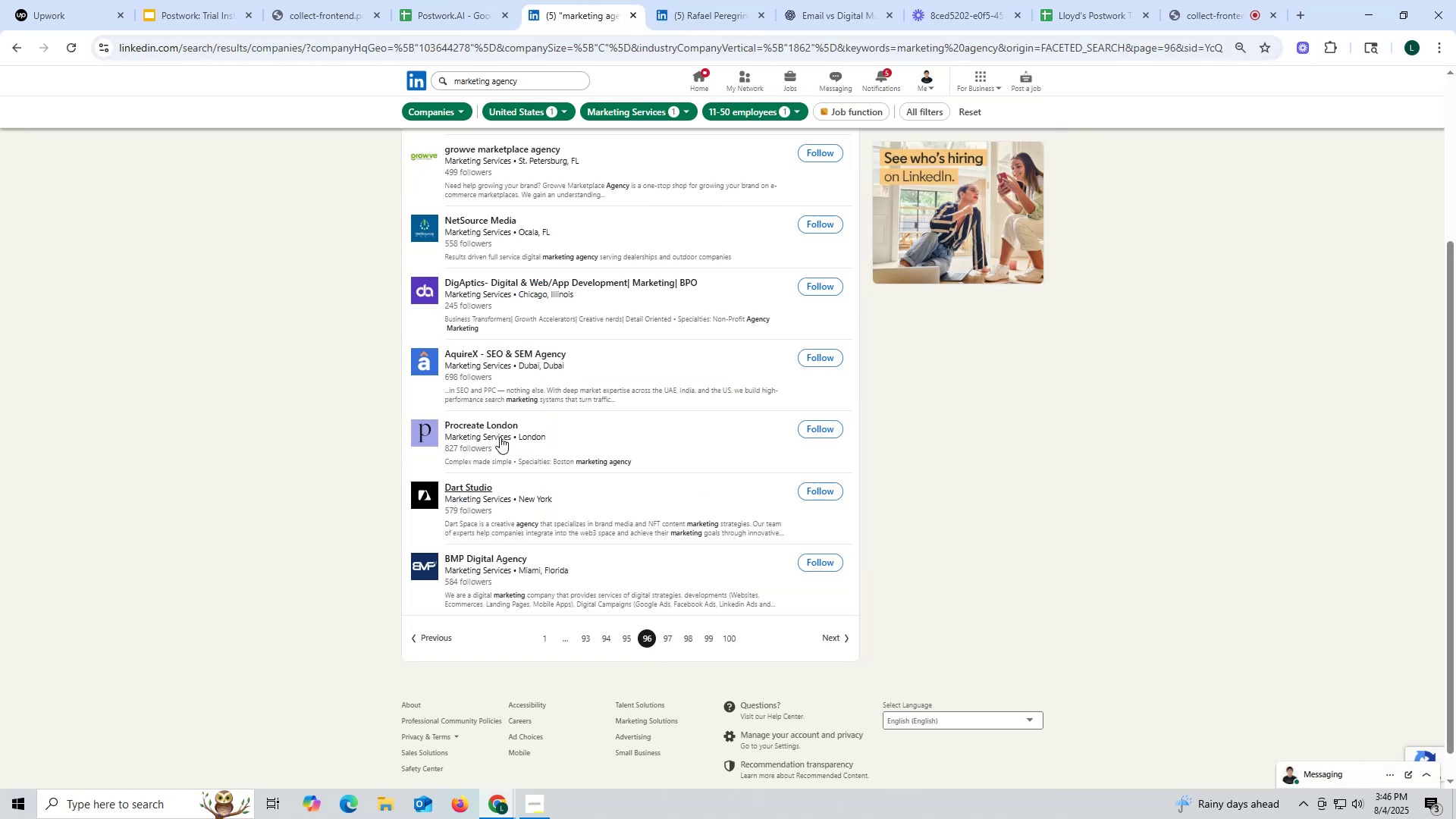 
right_click([492, 427])
 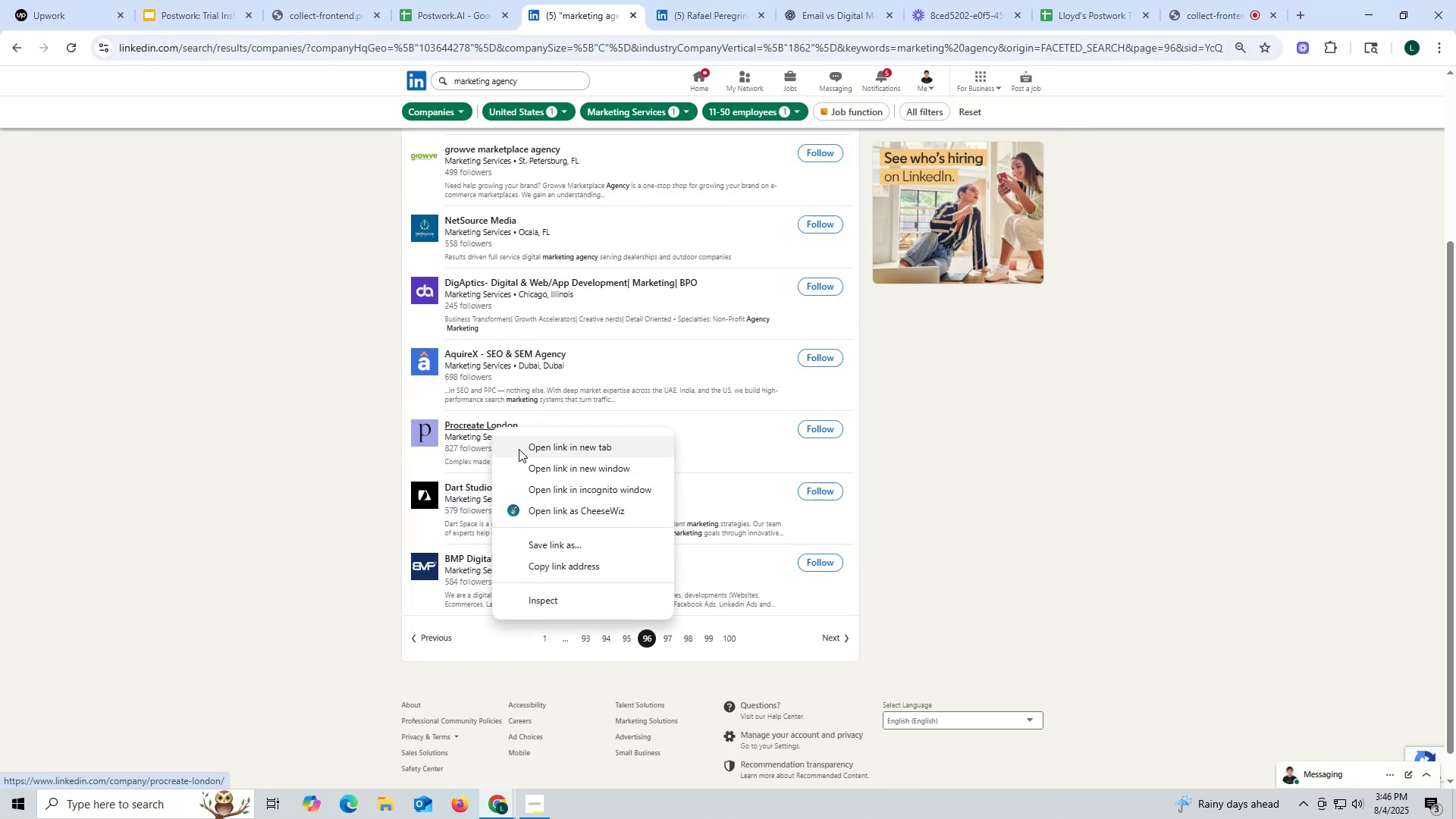 
left_click([520, 450])
 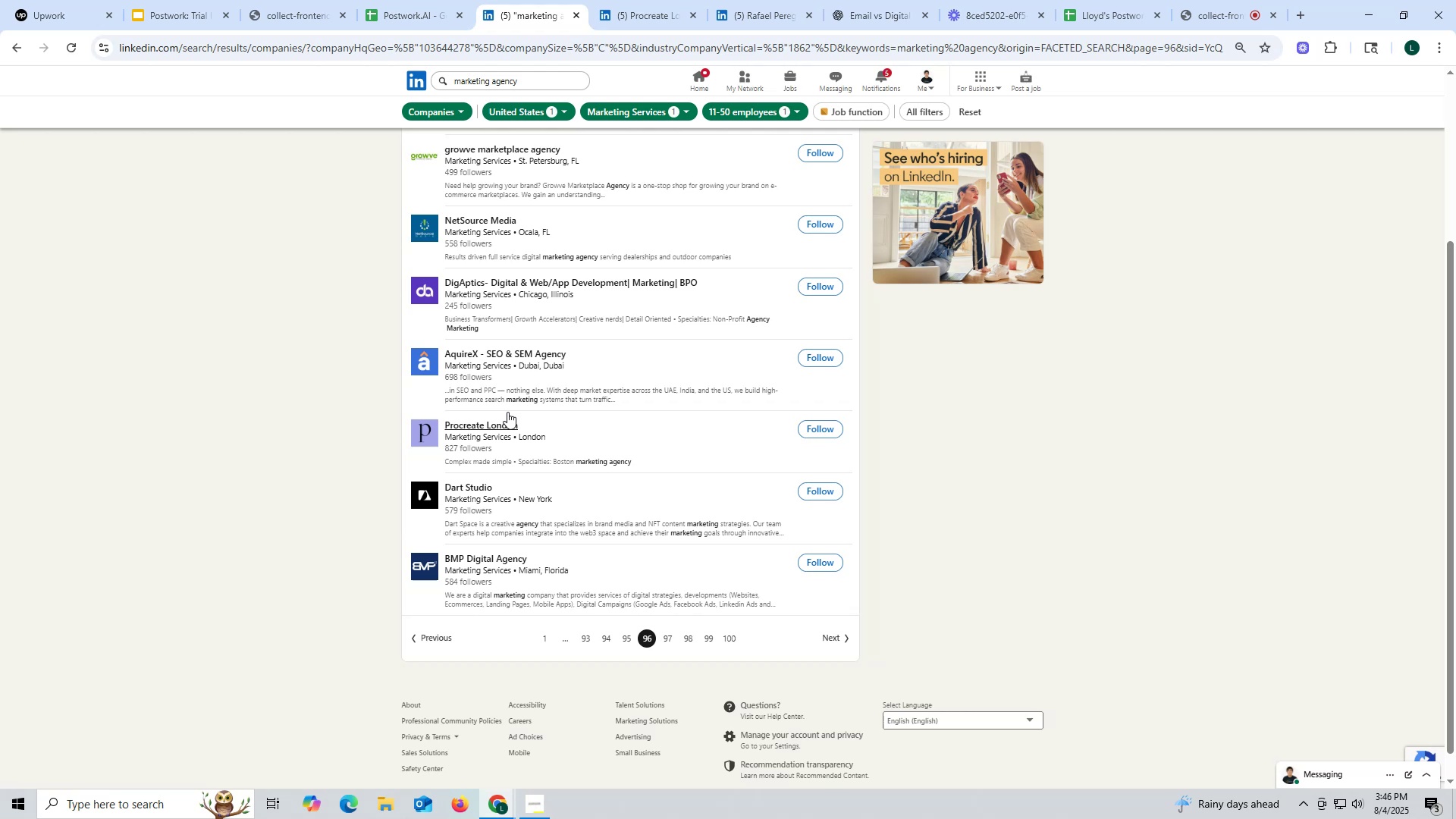 
wait(16.05)
 